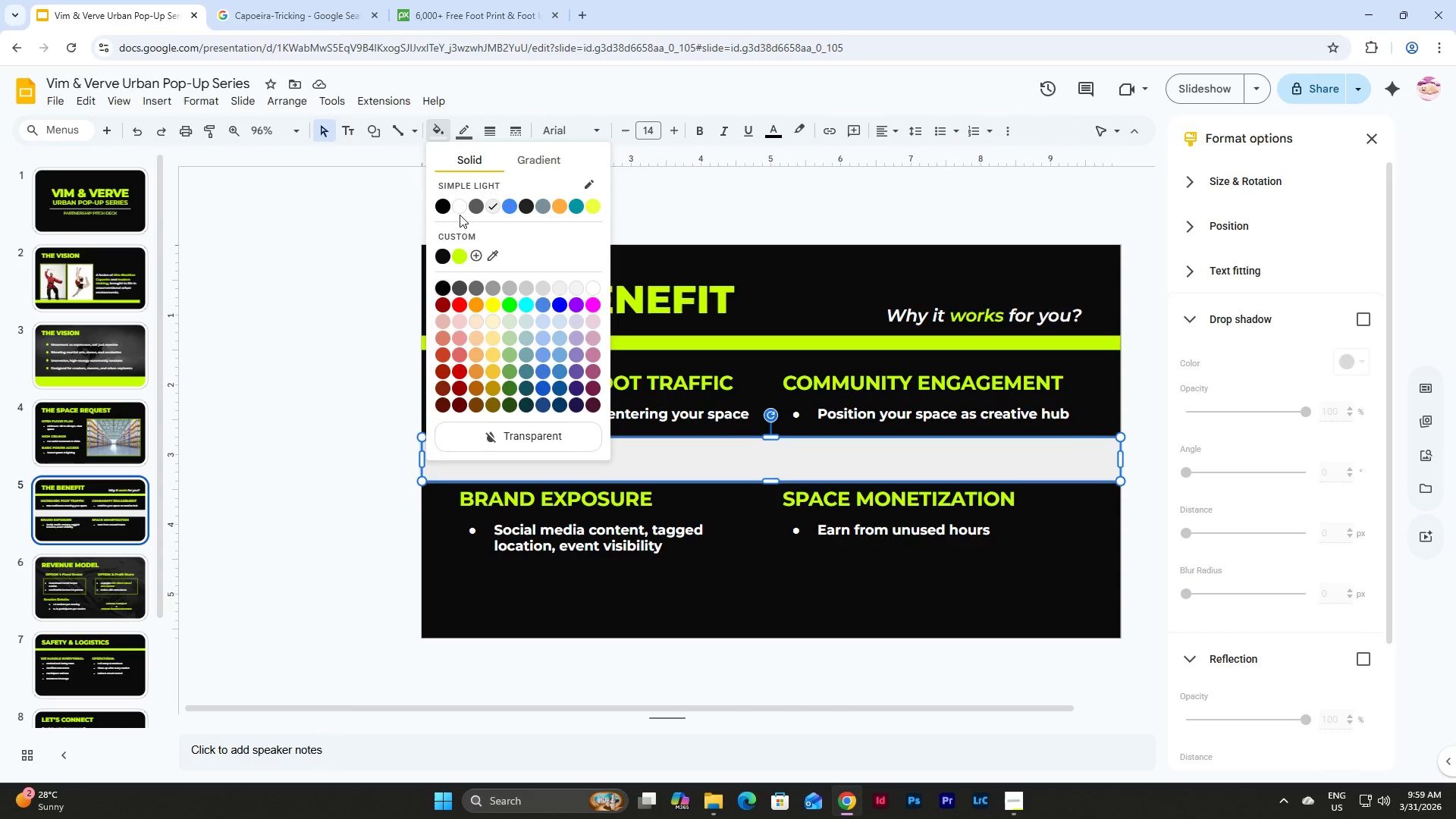 
left_click([463, 207])
 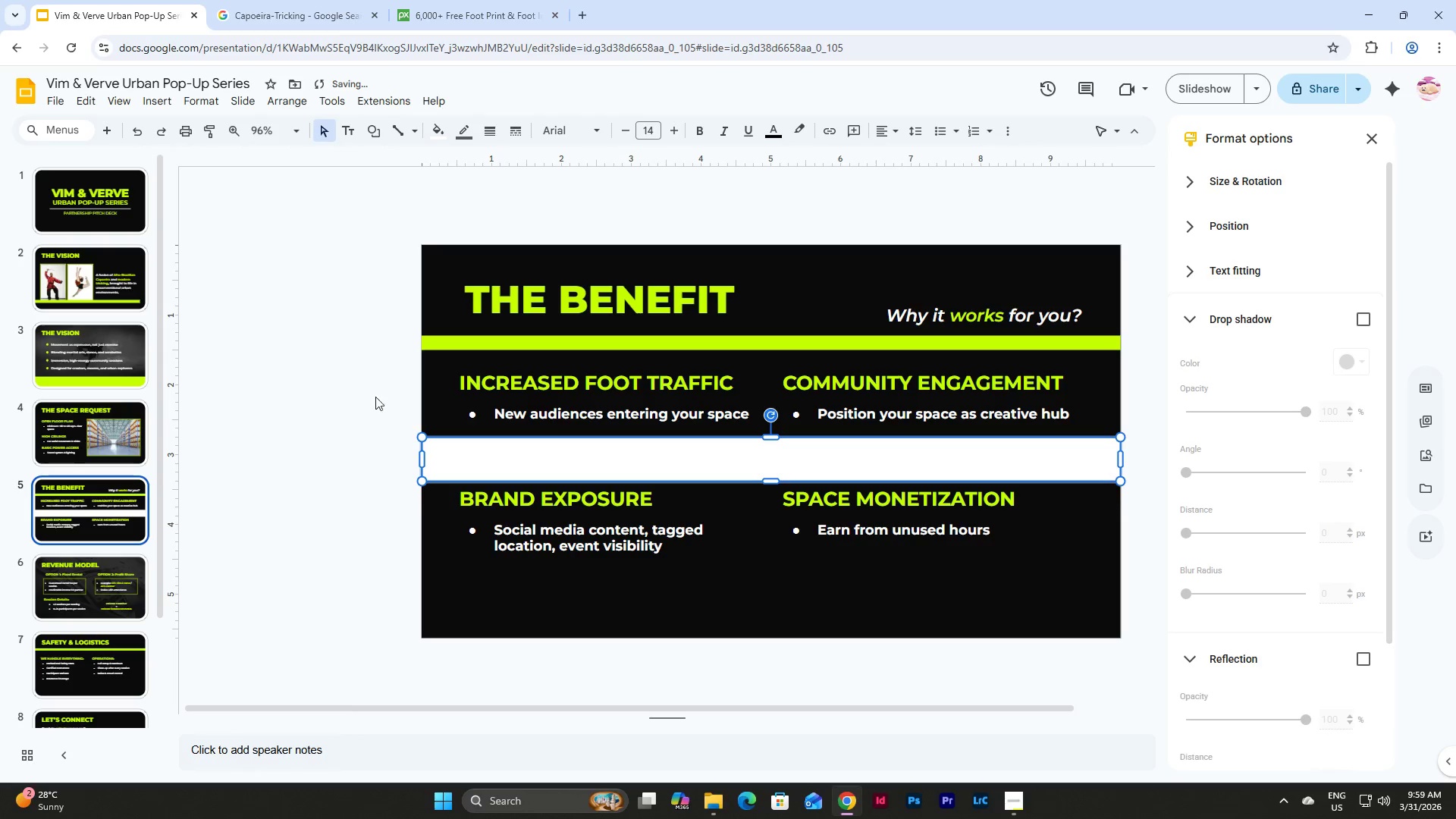 
left_click([353, 406])
 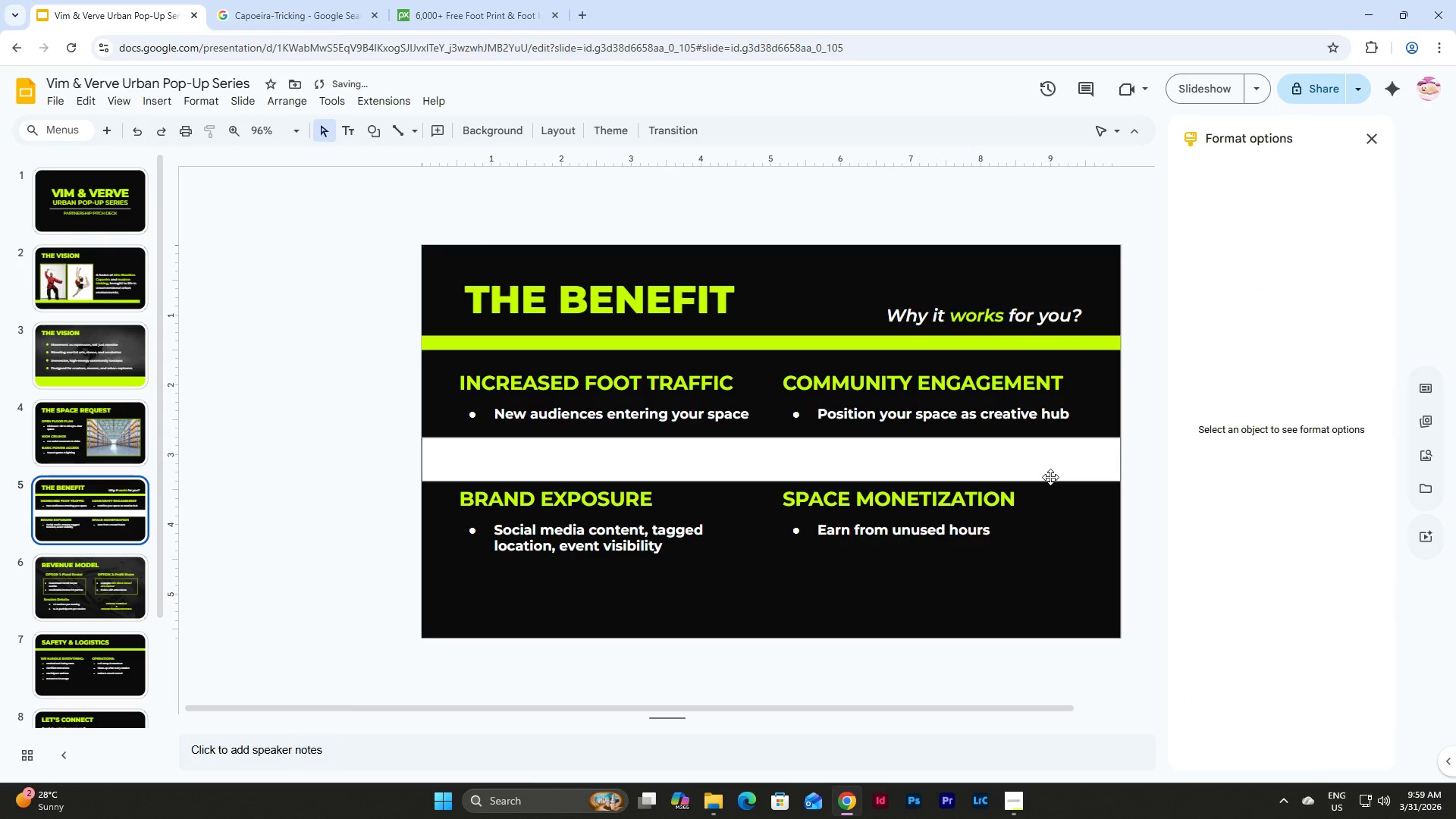 
left_click([1050, 477])
 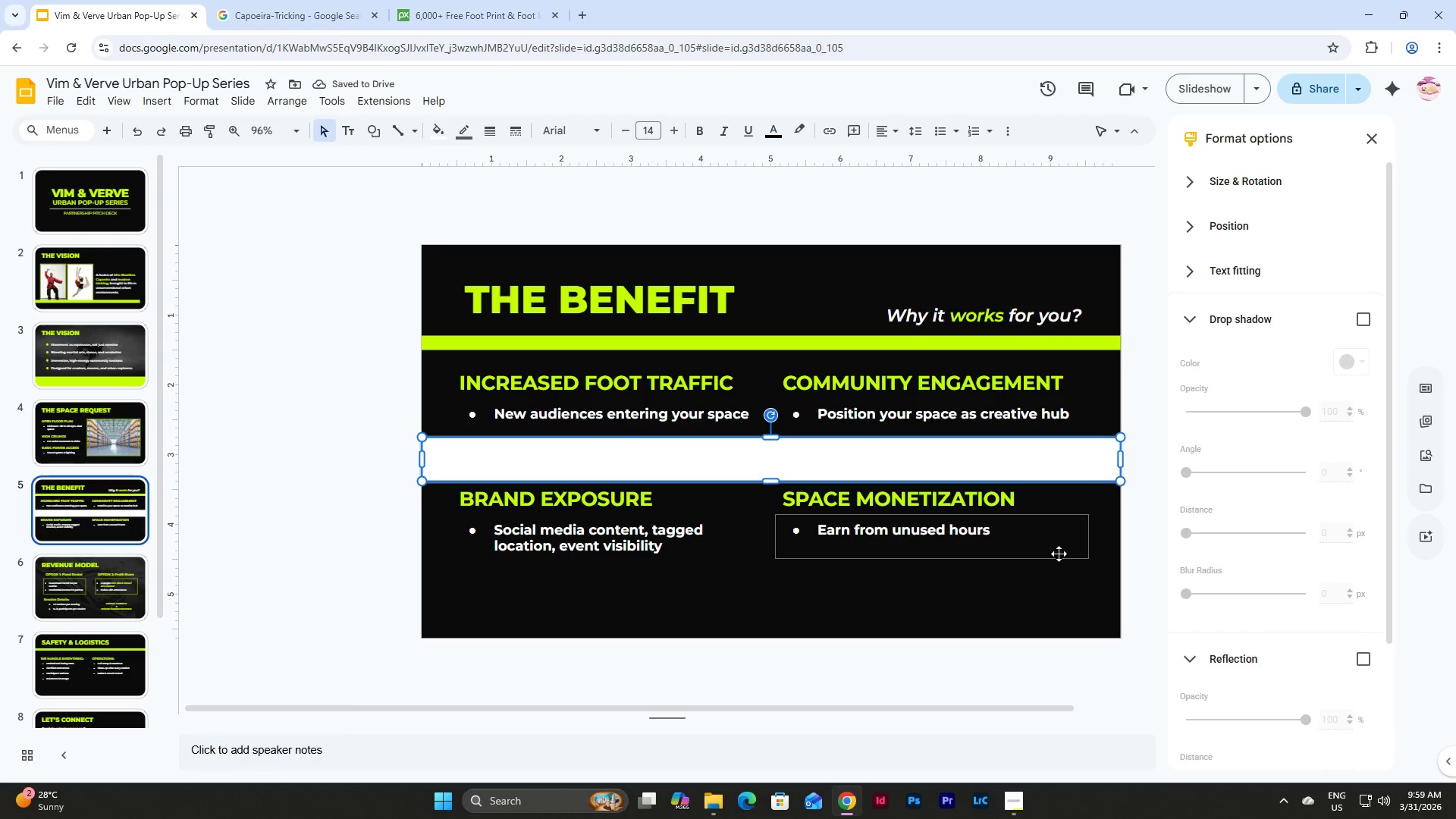 
left_click_drag(start_coordinate=[1066, 568], to_coordinate=[457, 491])
 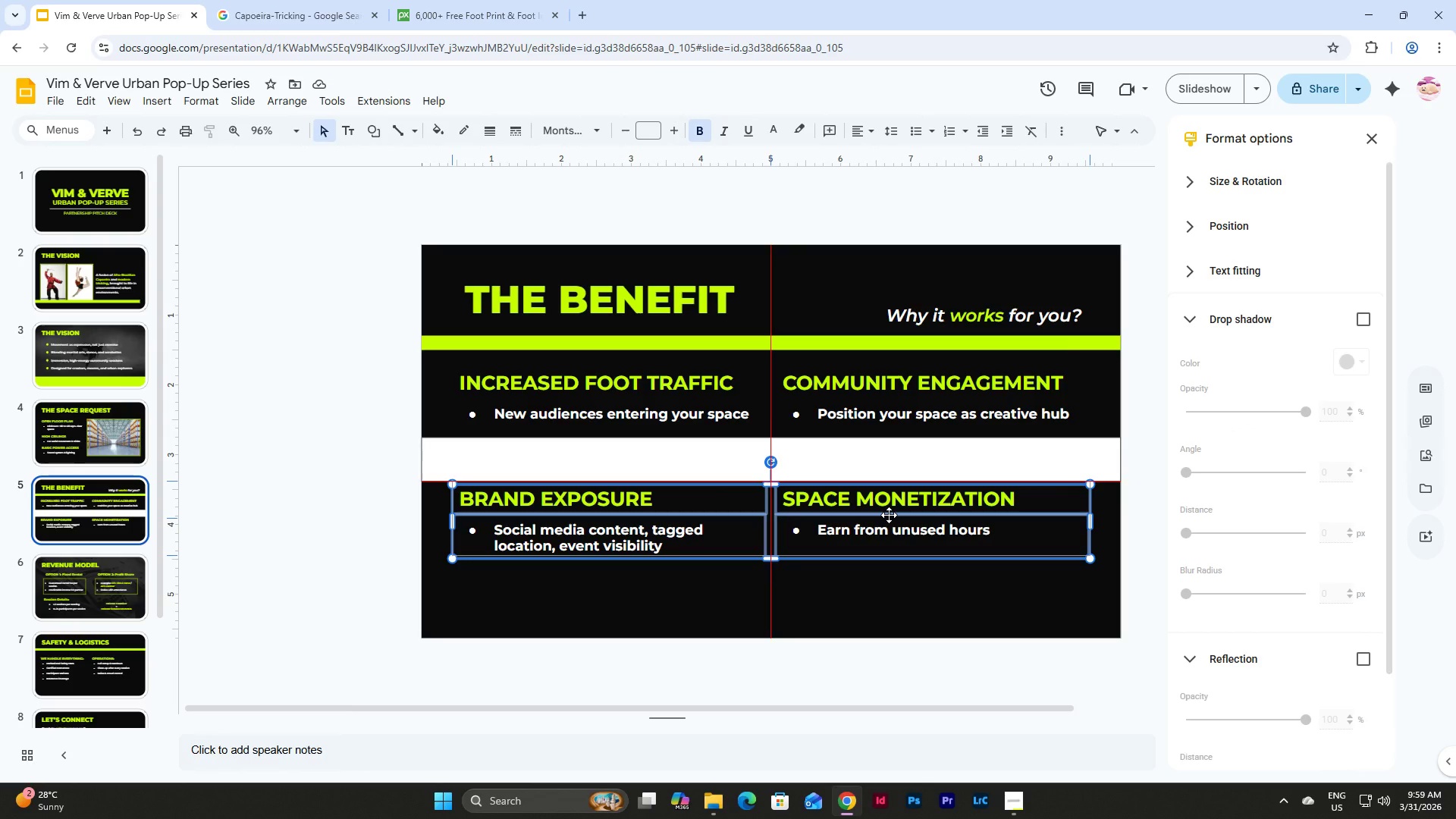 
left_click([889, 515])
 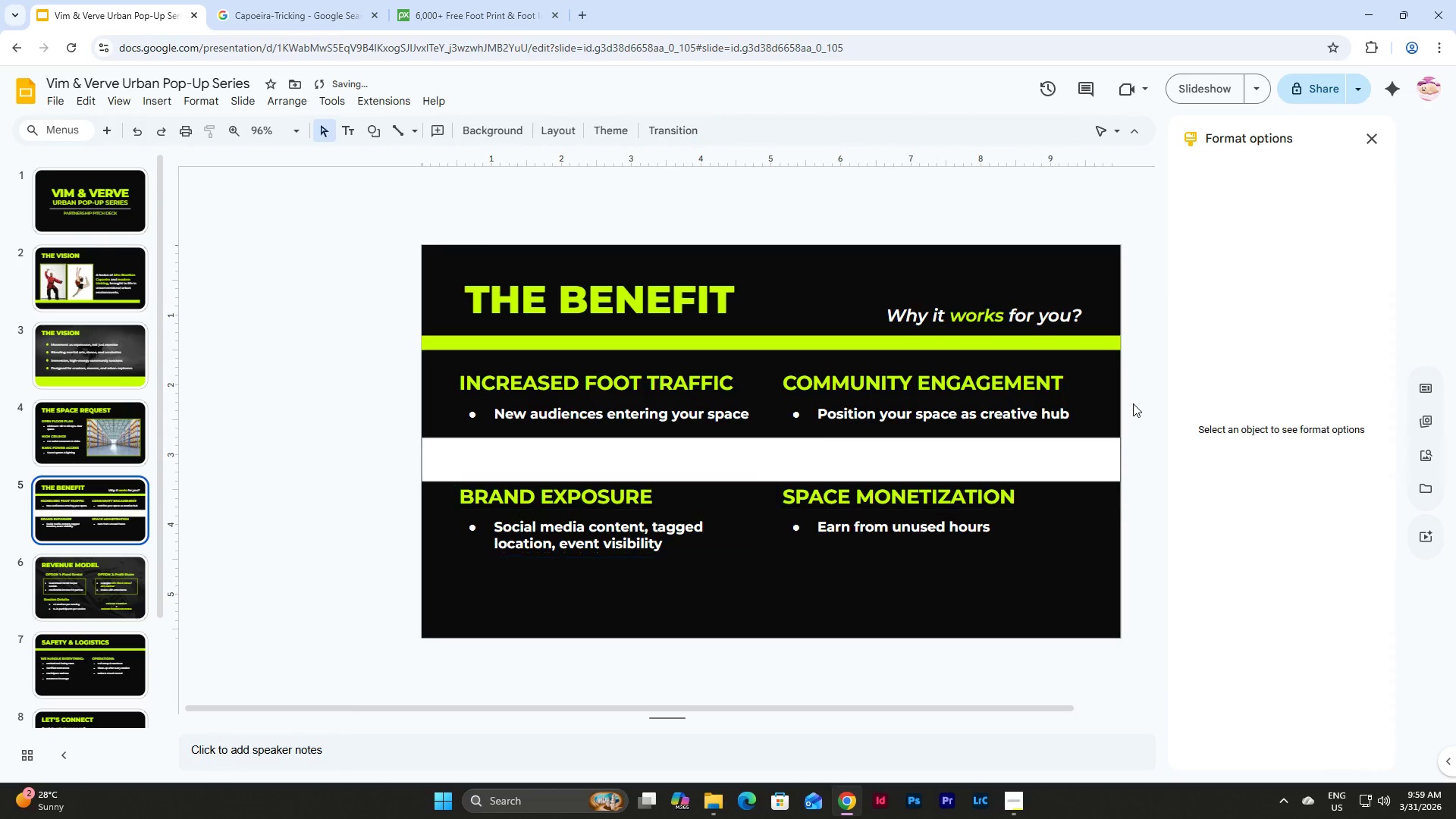 
left_click_drag(start_coordinate=[1133, 566], to_coordinate=[417, 373])
 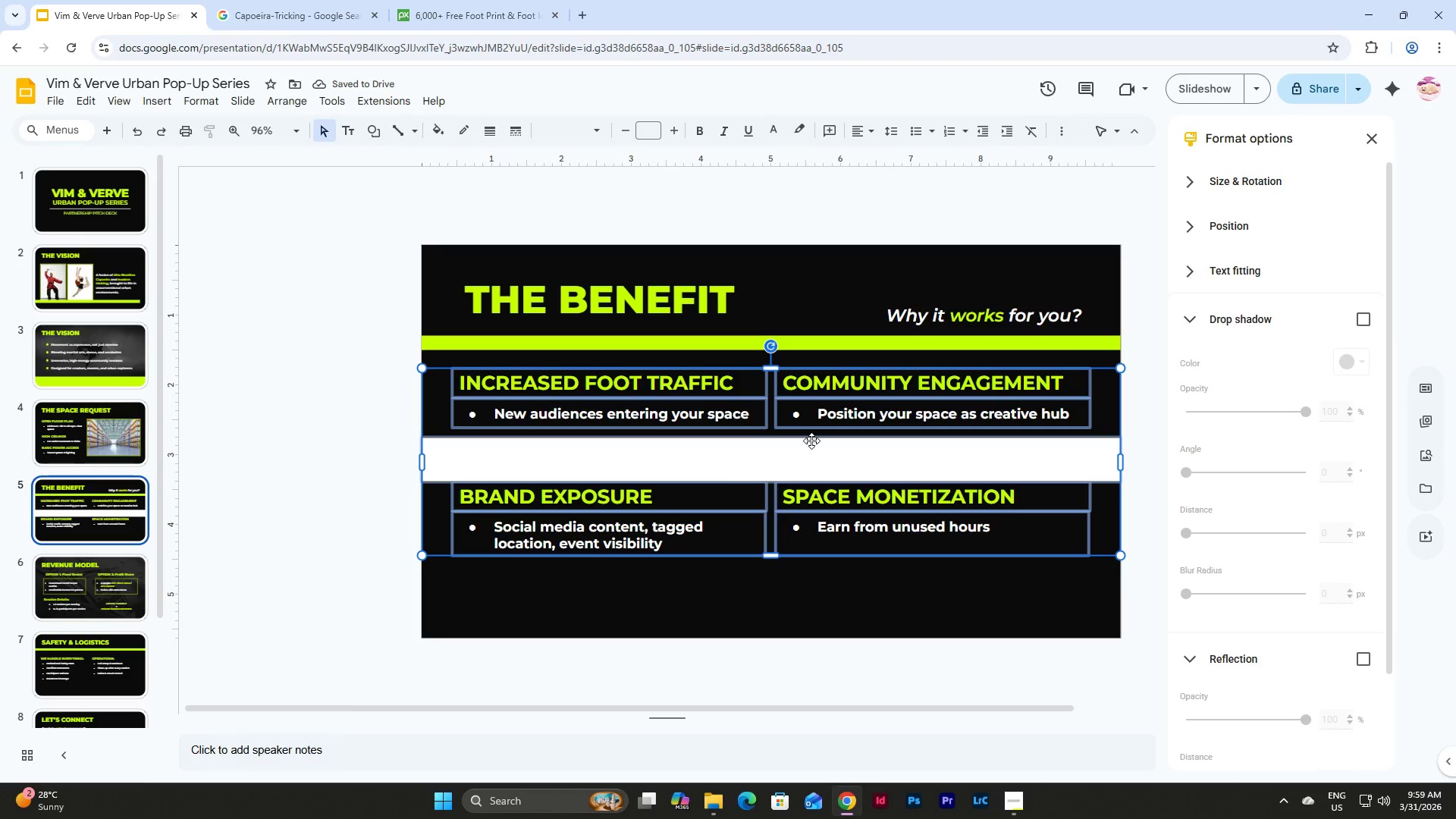 
left_click_drag(start_coordinate=[811, 441], to_coordinate=[811, 437])
 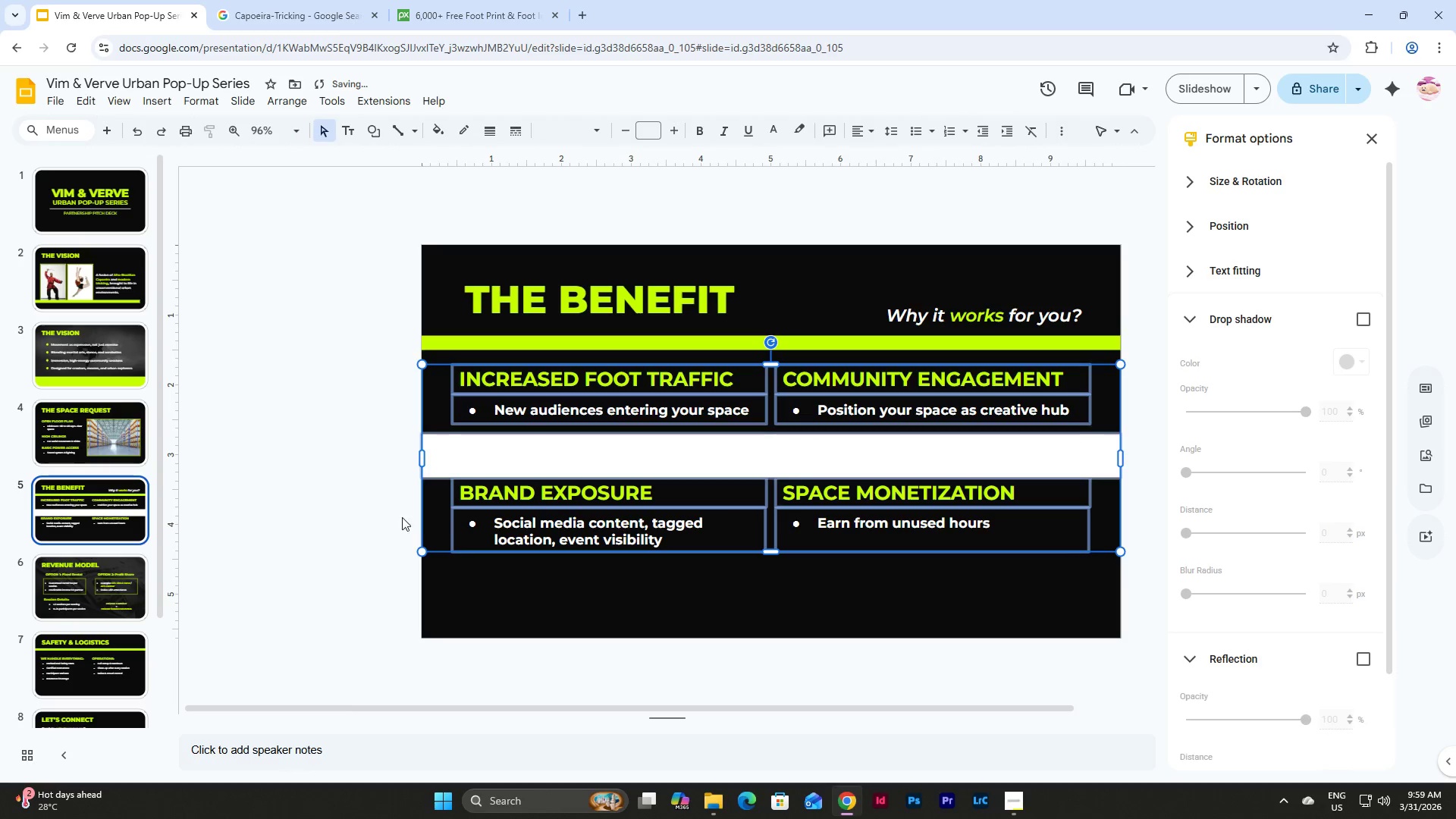 
left_click([354, 505])
 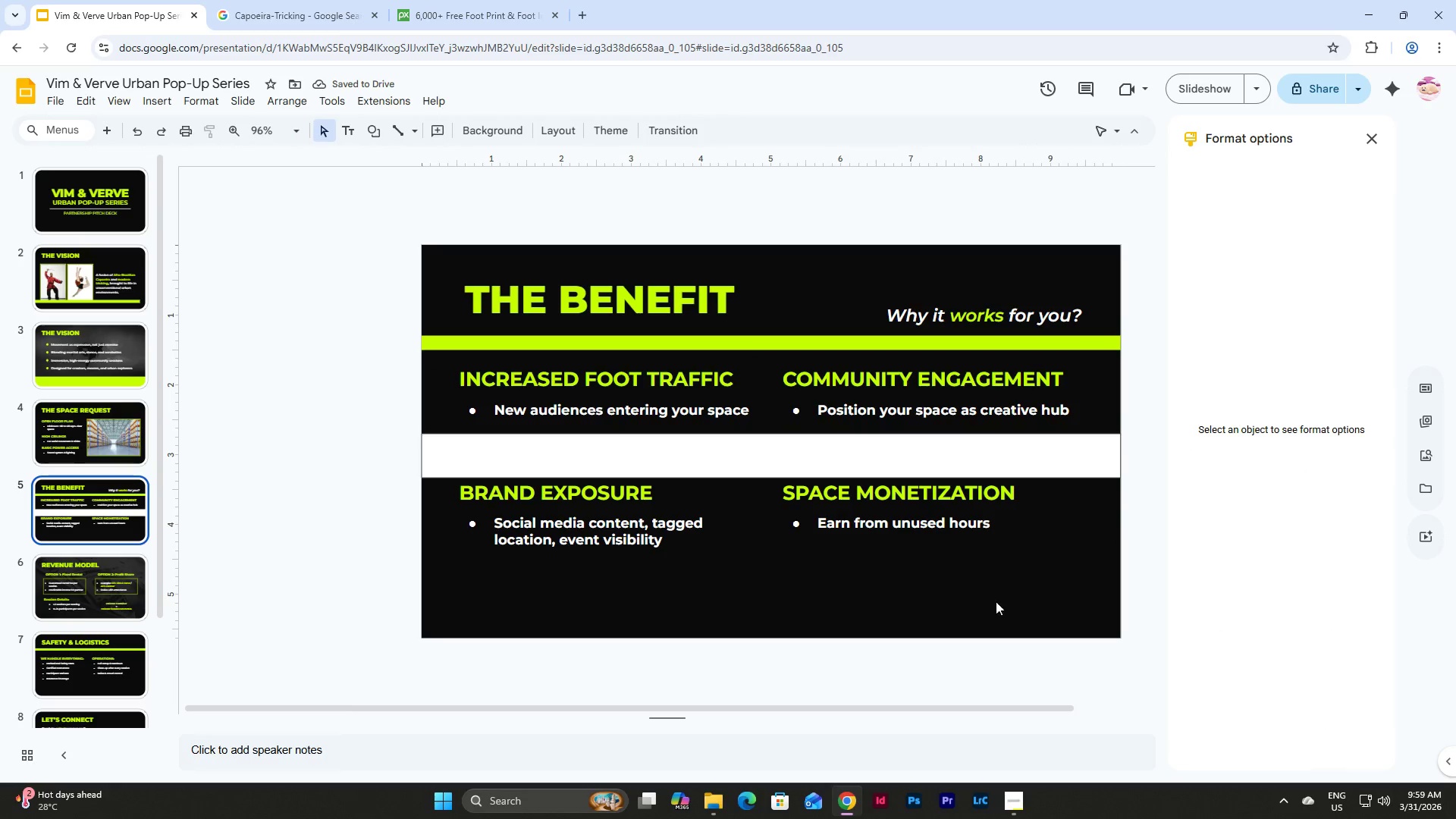 
left_click_drag(start_coordinate=[1021, 590], to_coordinate=[519, 491])
 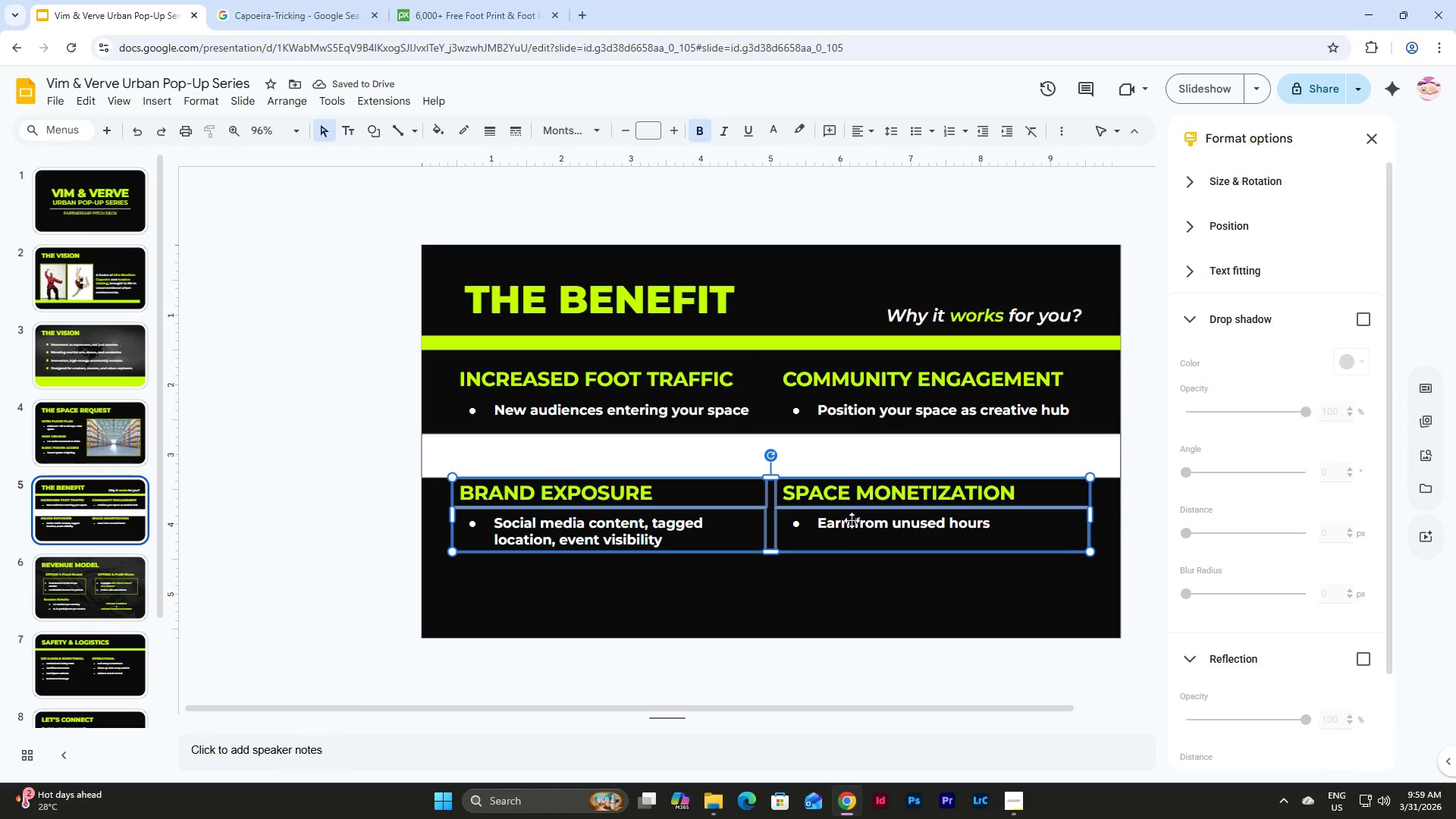 
left_click_drag(start_coordinate=[851, 511], to_coordinate=[851, 519])
 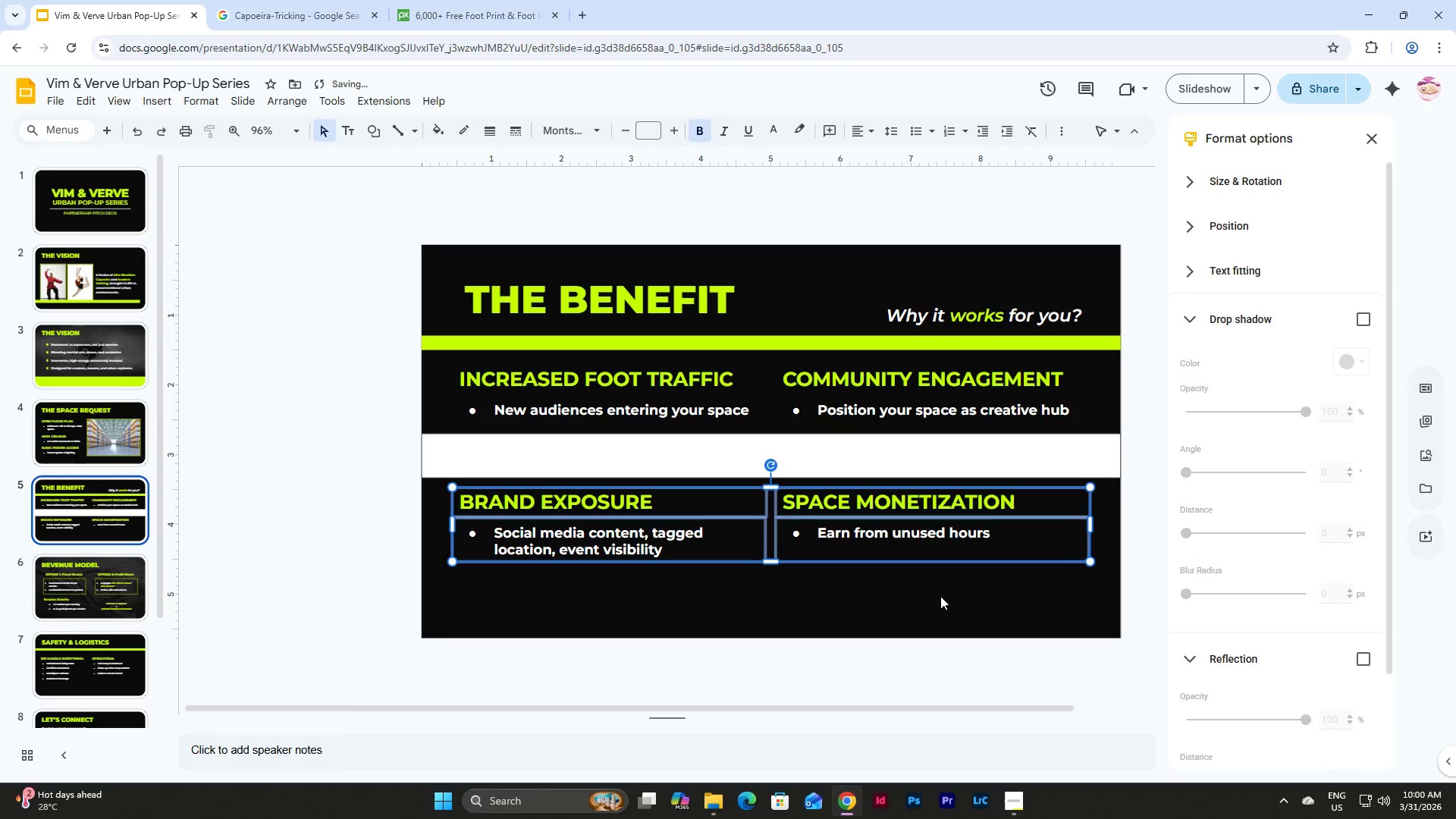 
left_click([940, 598])
 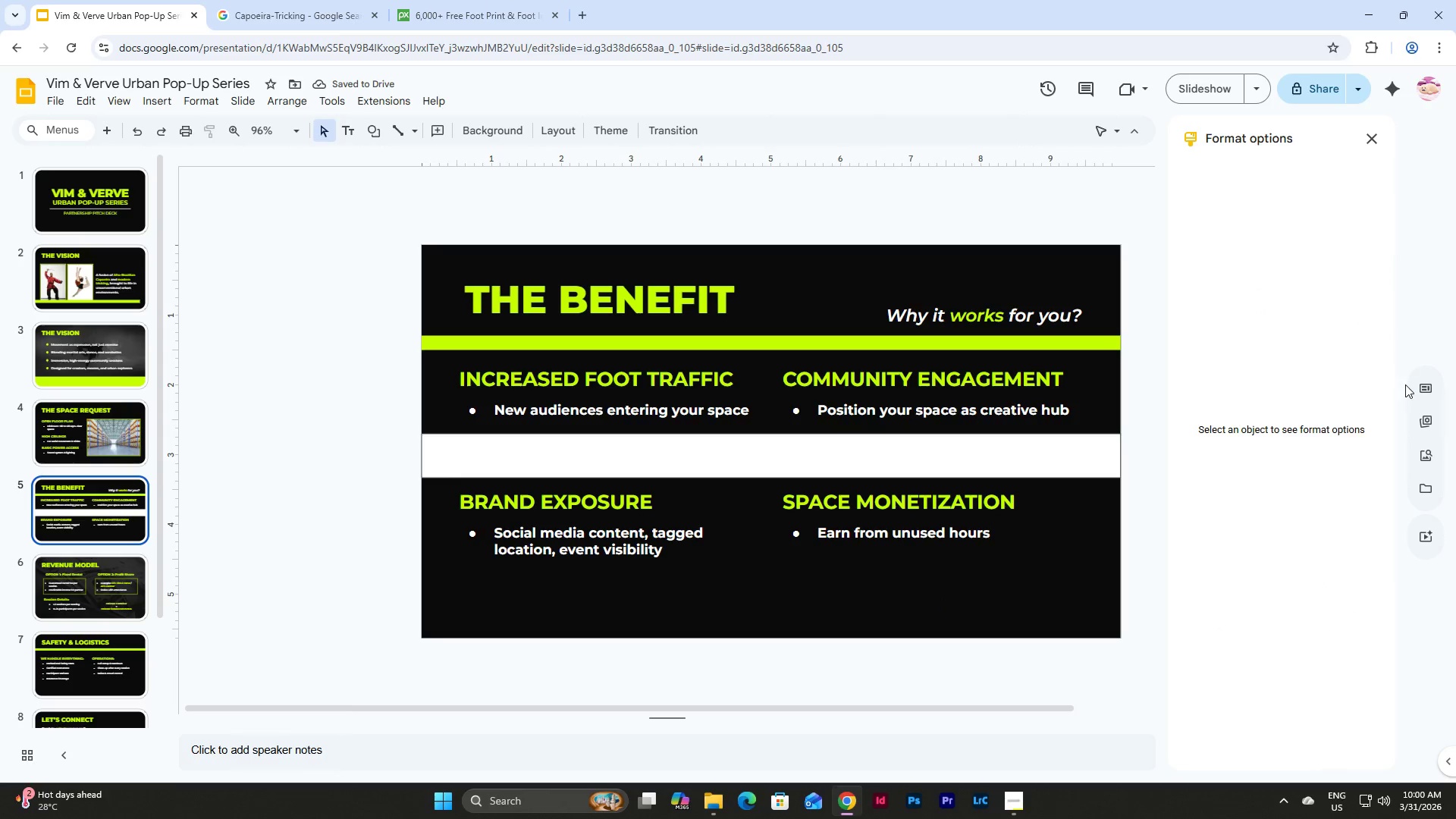 
left_click([1423, 462])
 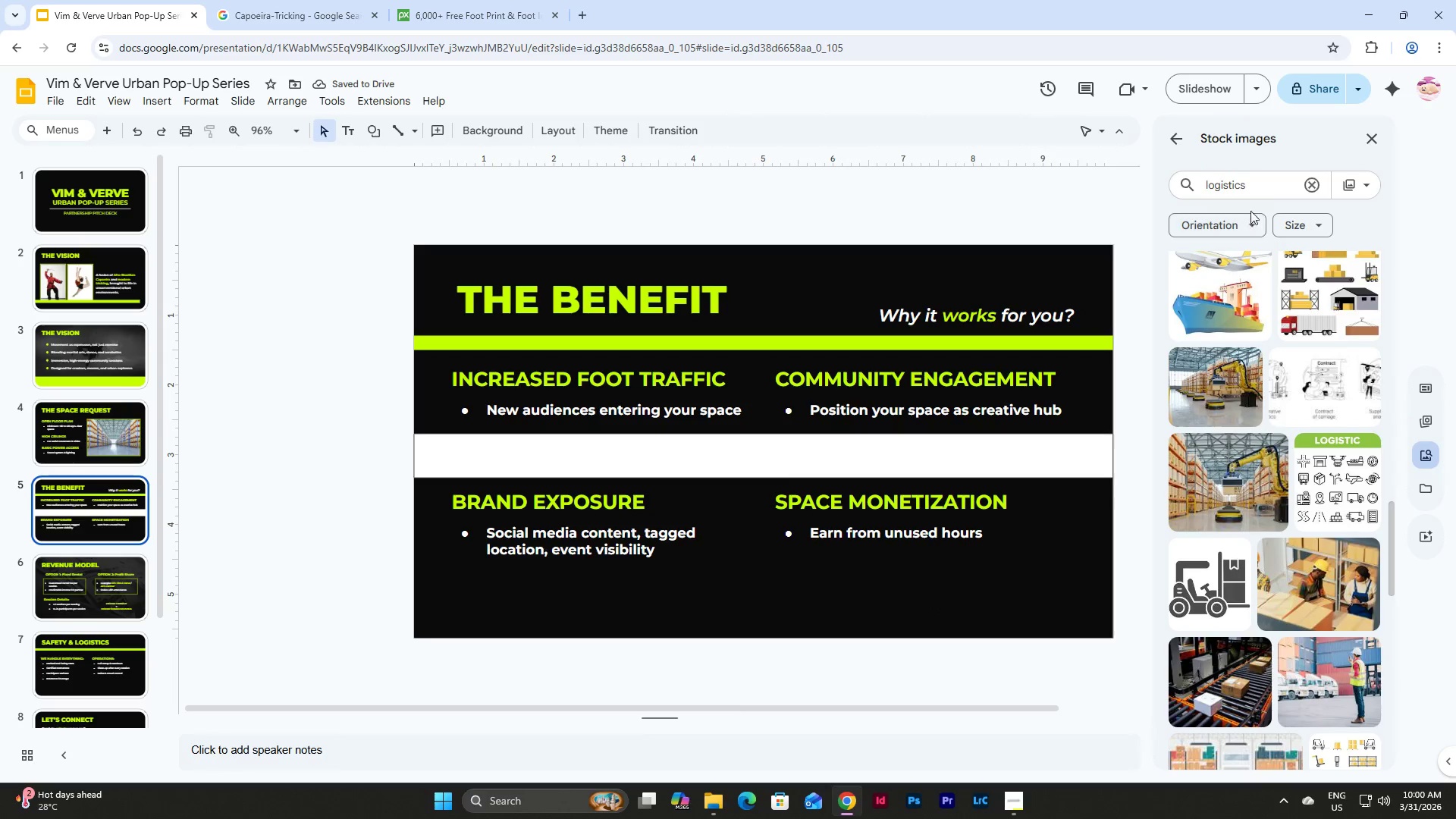 
left_click_drag(start_coordinate=[1261, 187], to_coordinate=[1126, 190])
 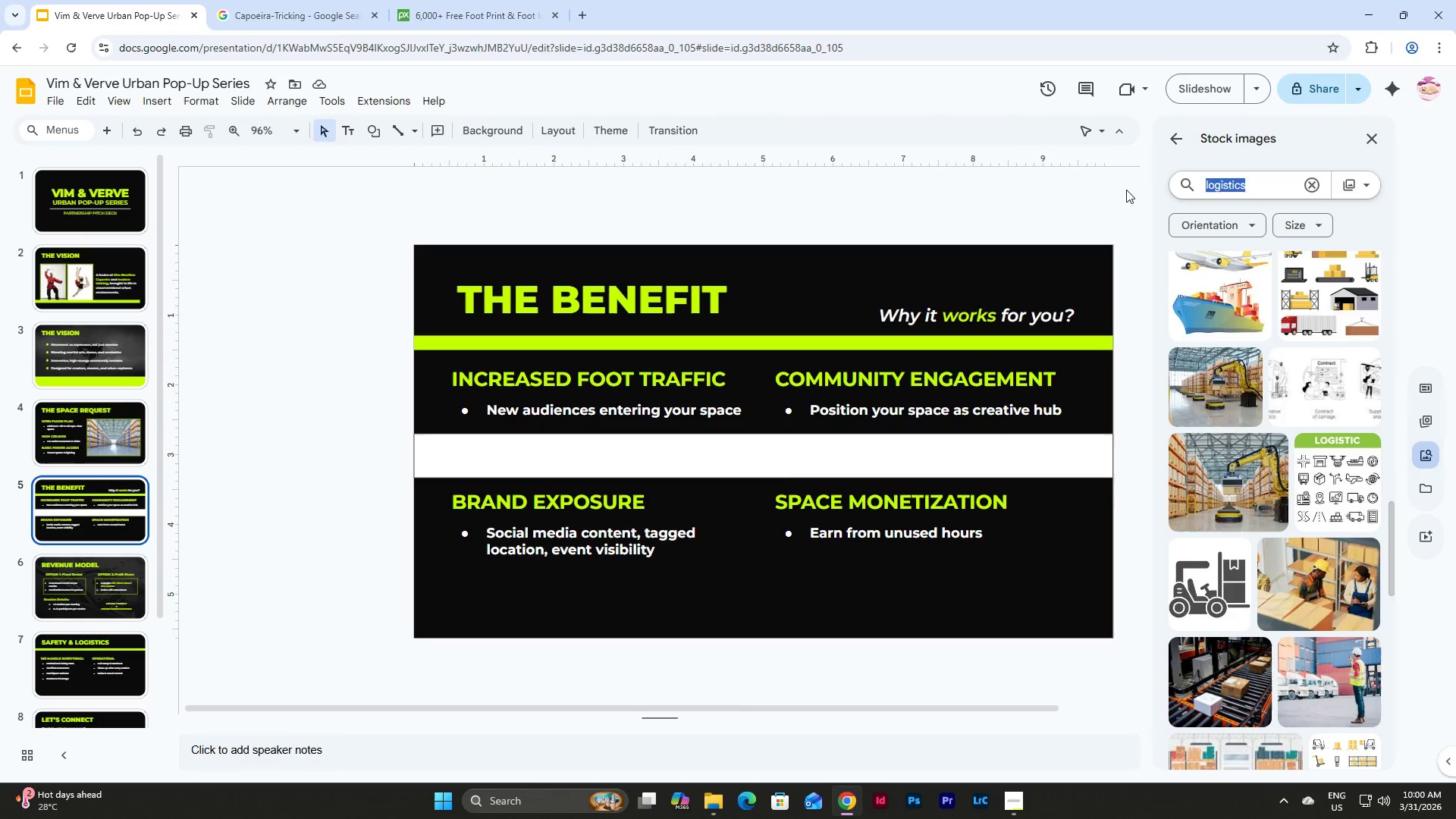 
type(foot print)
 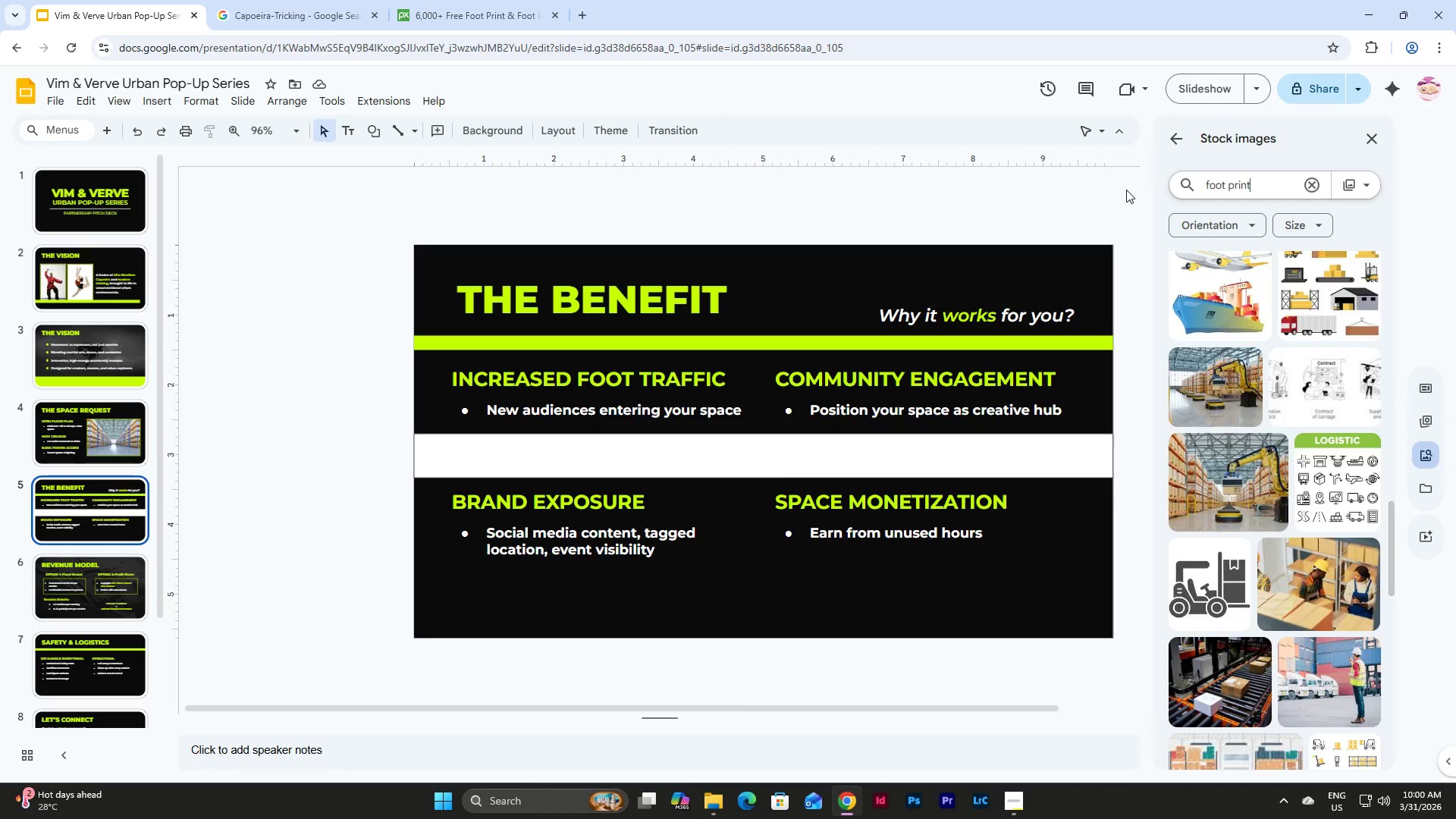 
key(Enter)
 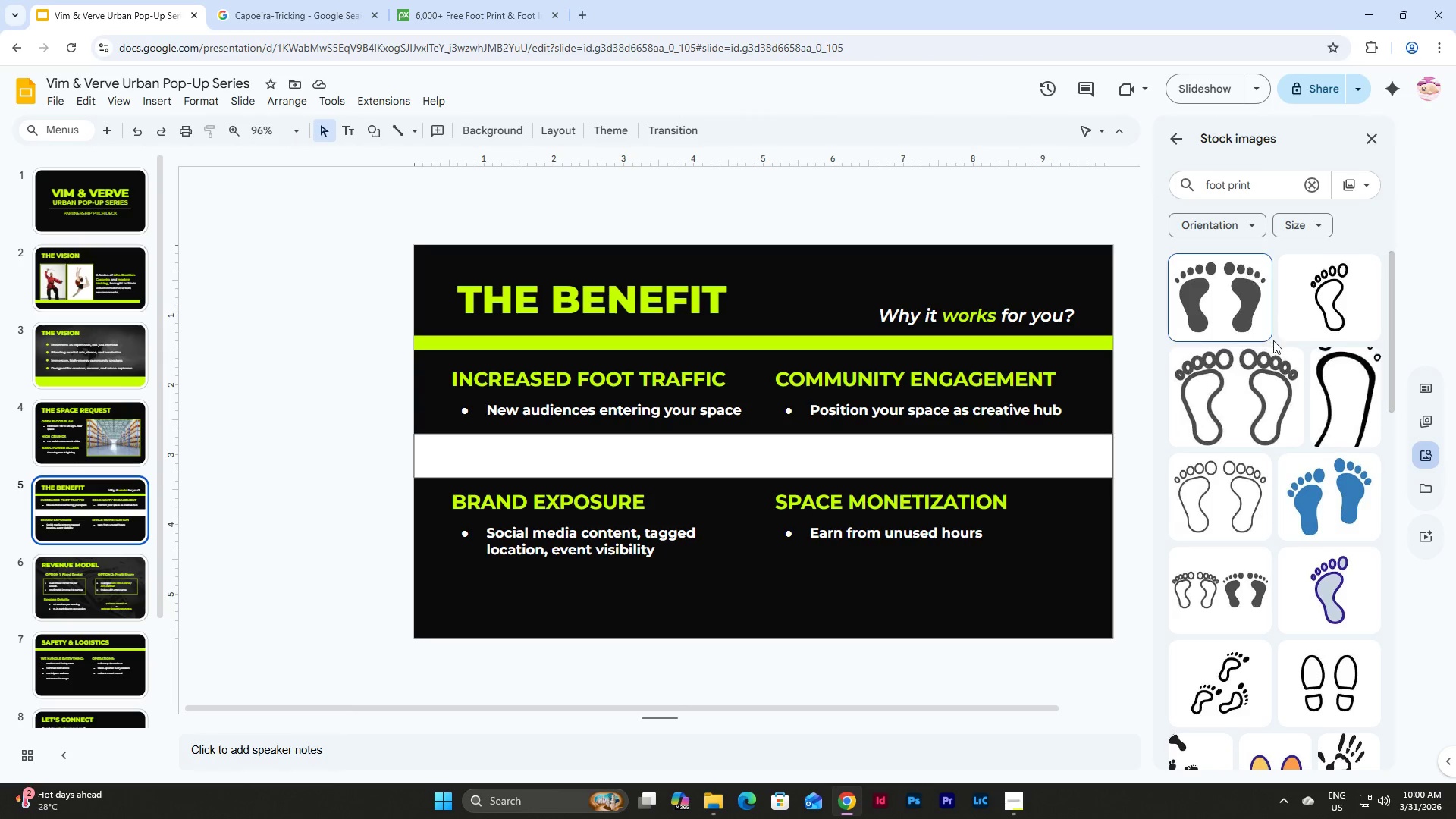 
scroll: coordinate [1316, 328], scroll_direction: down, amount: 2.0
 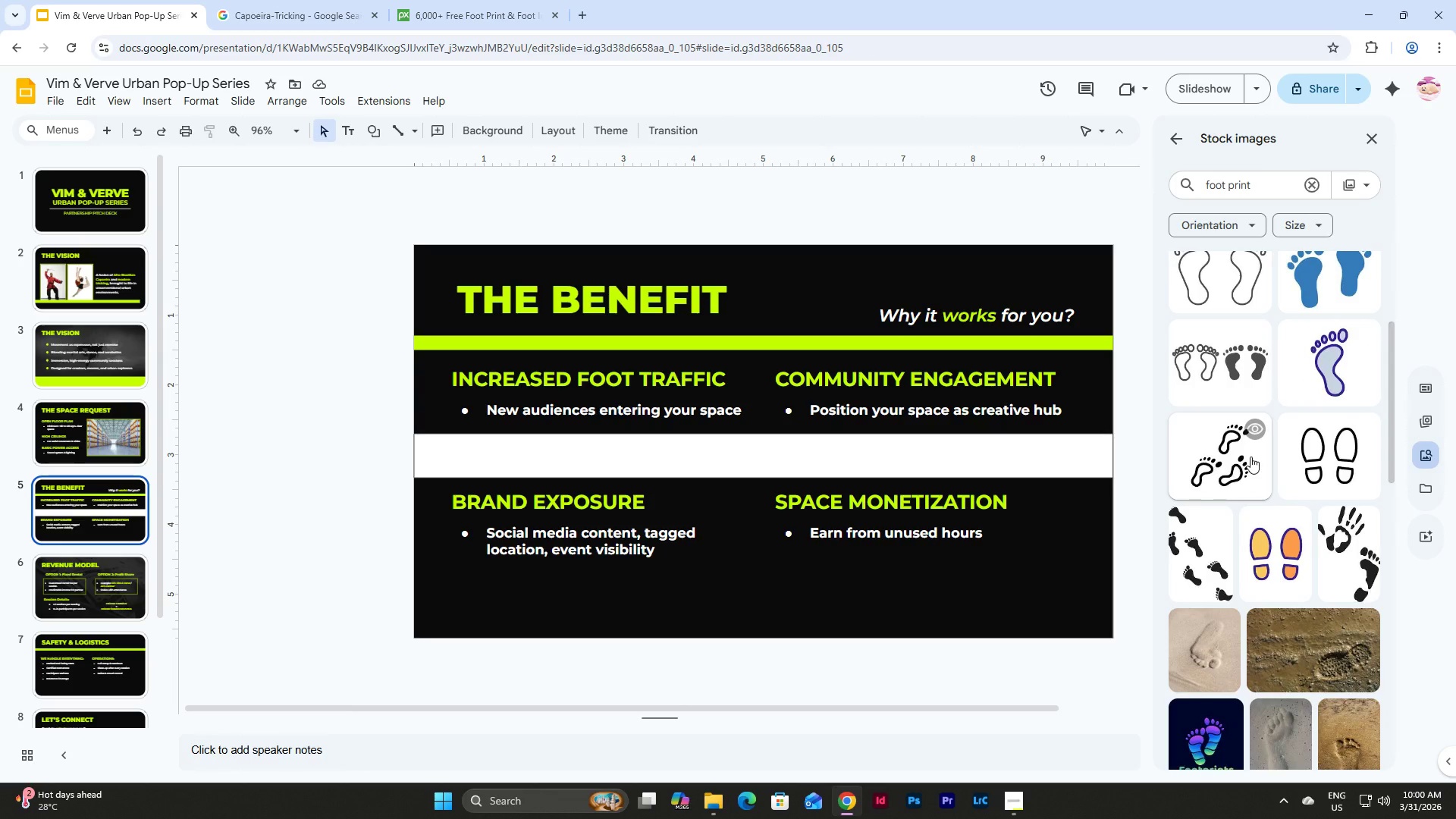 
left_click([1250, 457])
 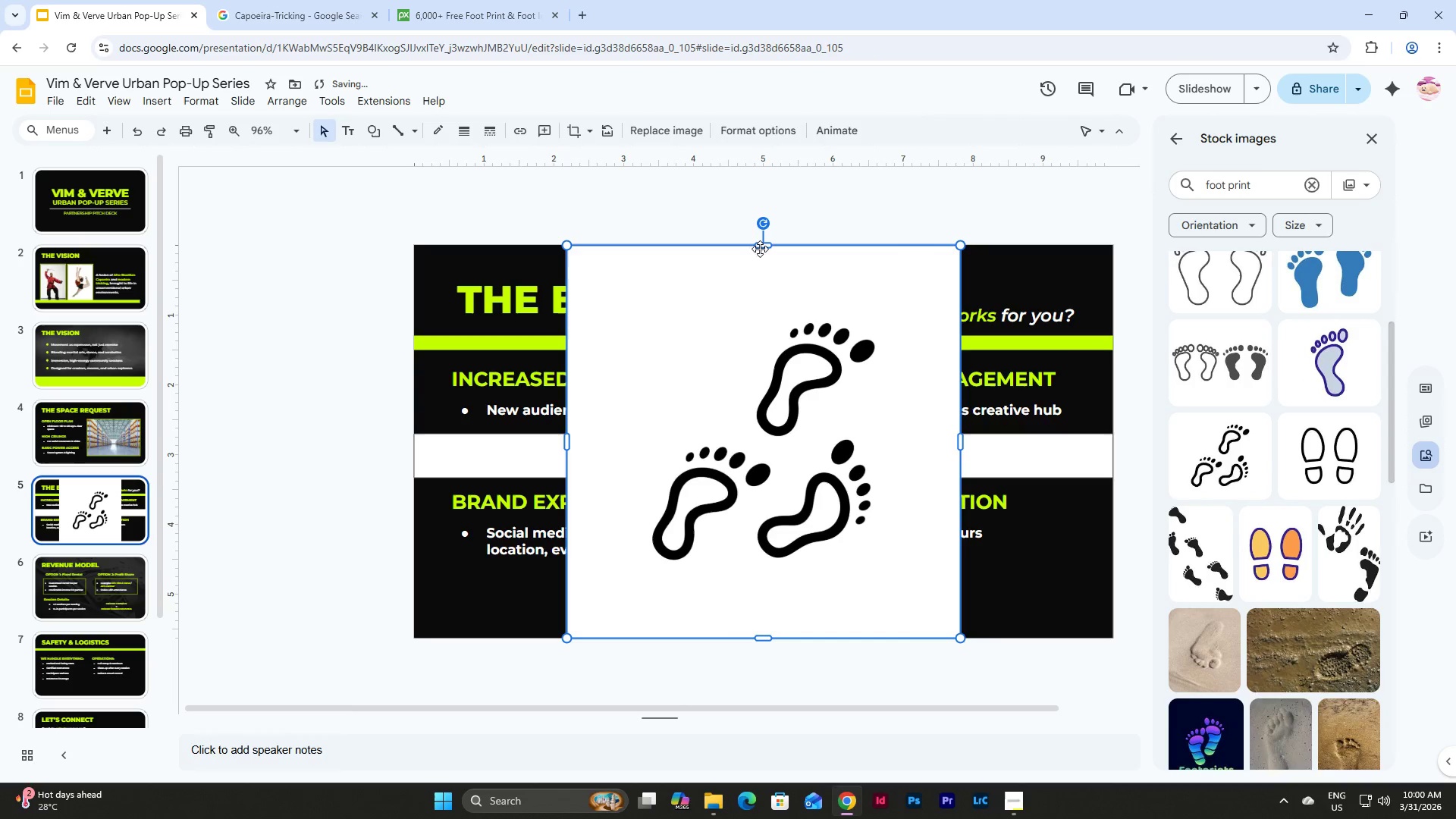 
left_click_drag(start_coordinate=[765, 243], to_coordinate=[765, 311])
 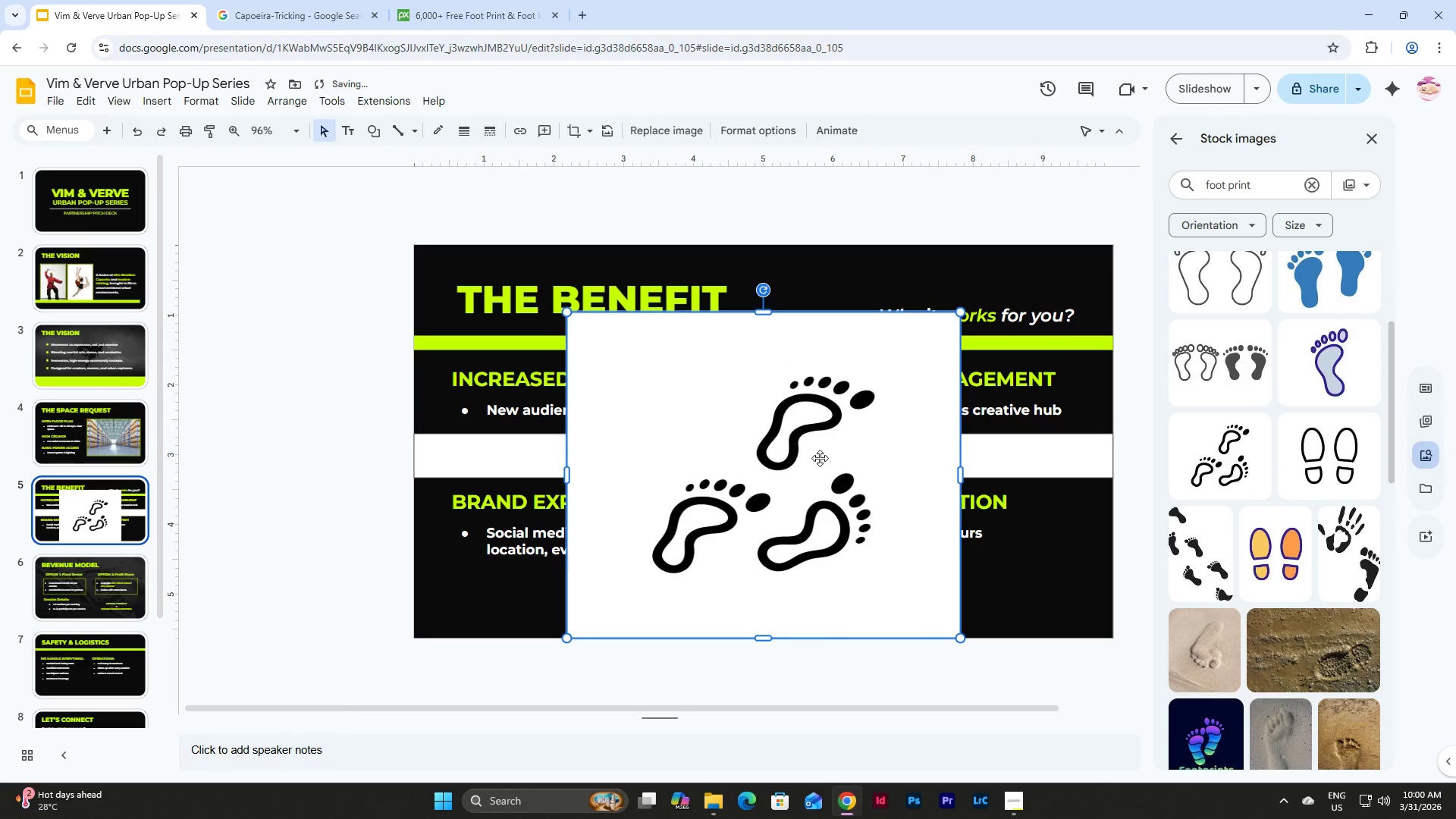 
key(Control+Z)
 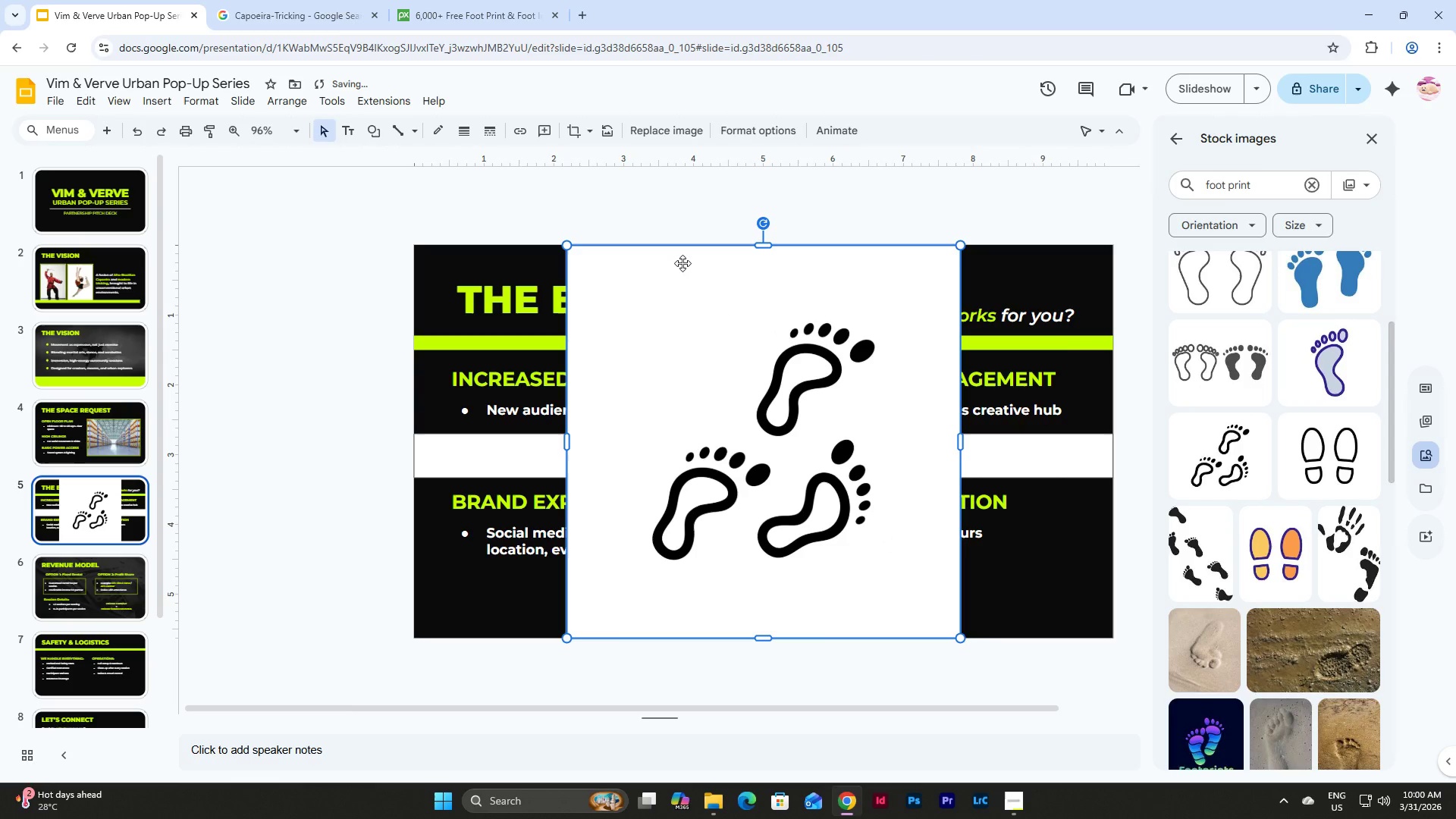 
left_click([570, 130])
 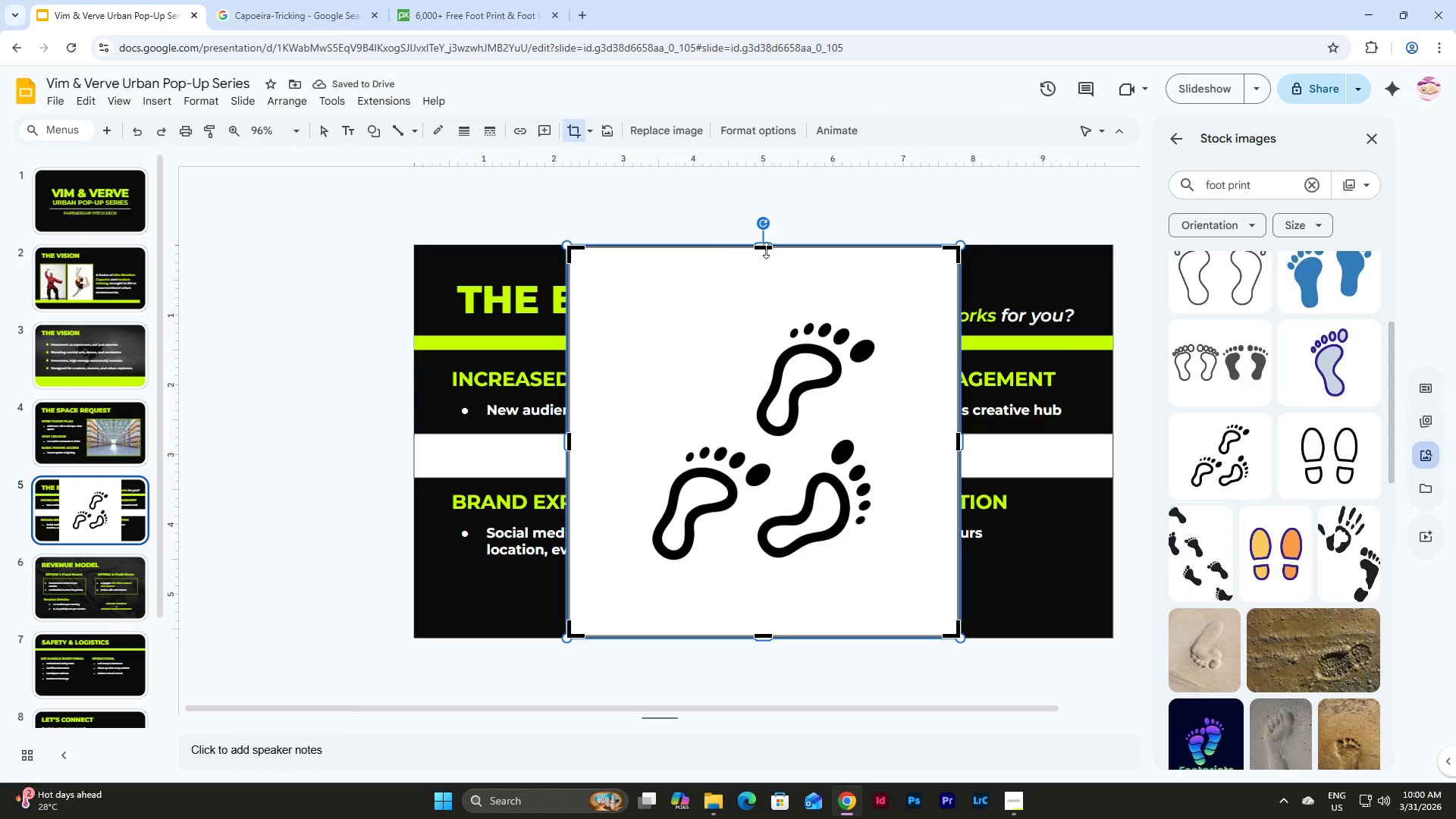 
left_click_drag(start_coordinate=[763, 249], to_coordinate=[770, 312])
 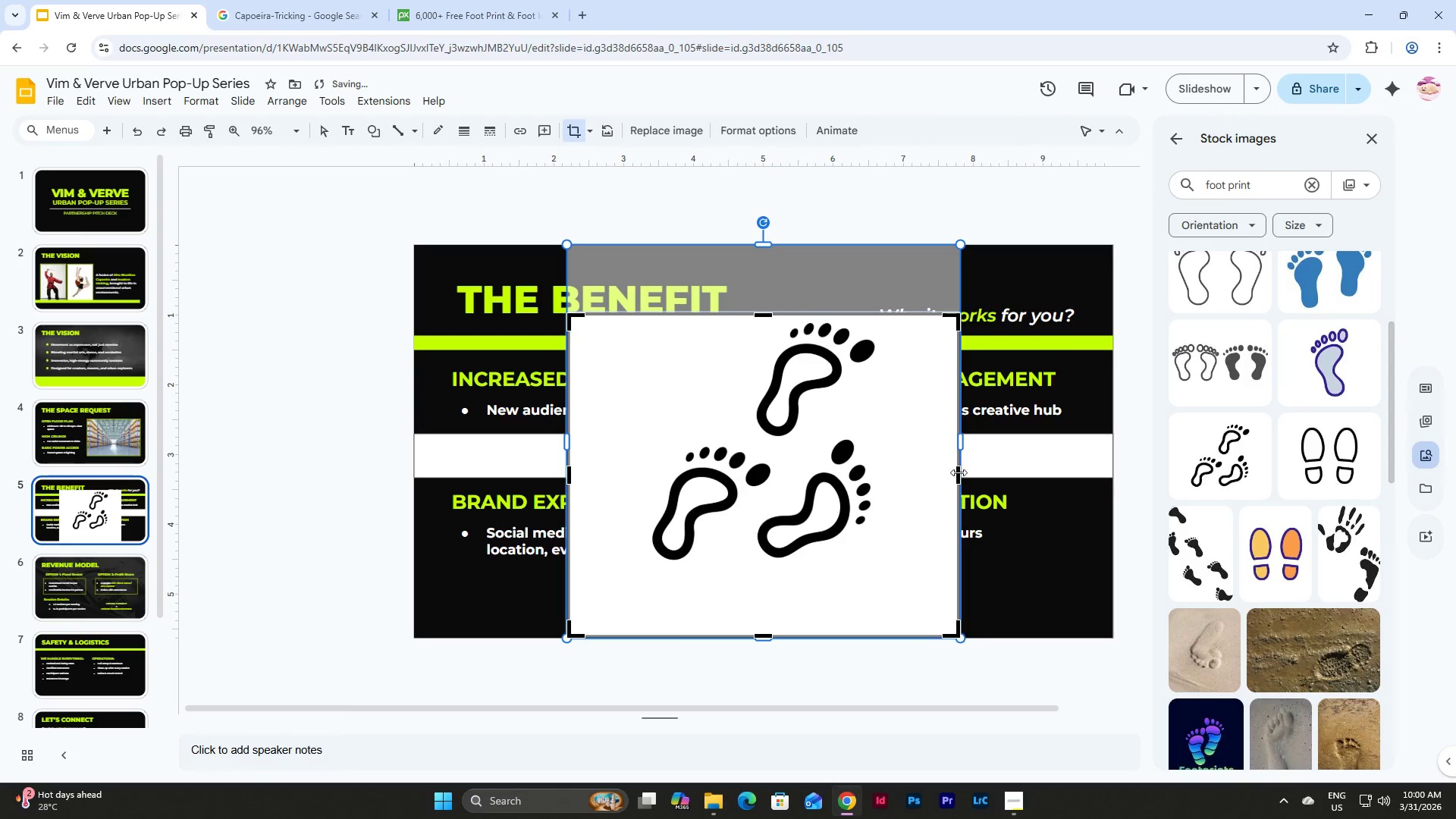 
left_click_drag(start_coordinate=[959, 472], to_coordinate=[893, 475])
 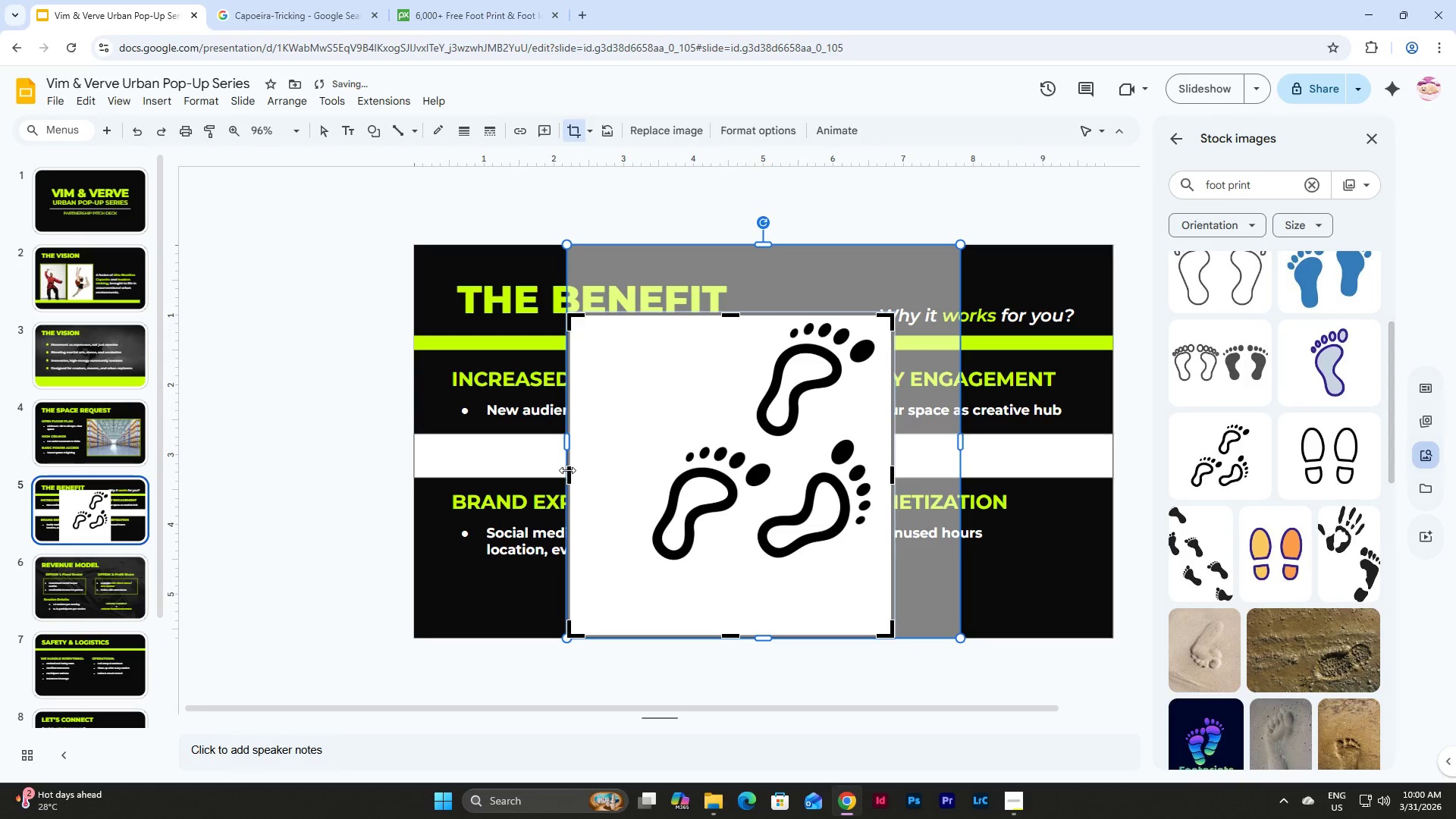 
left_click_drag(start_coordinate=[567, 470], to_coordinate=[635, 469])
 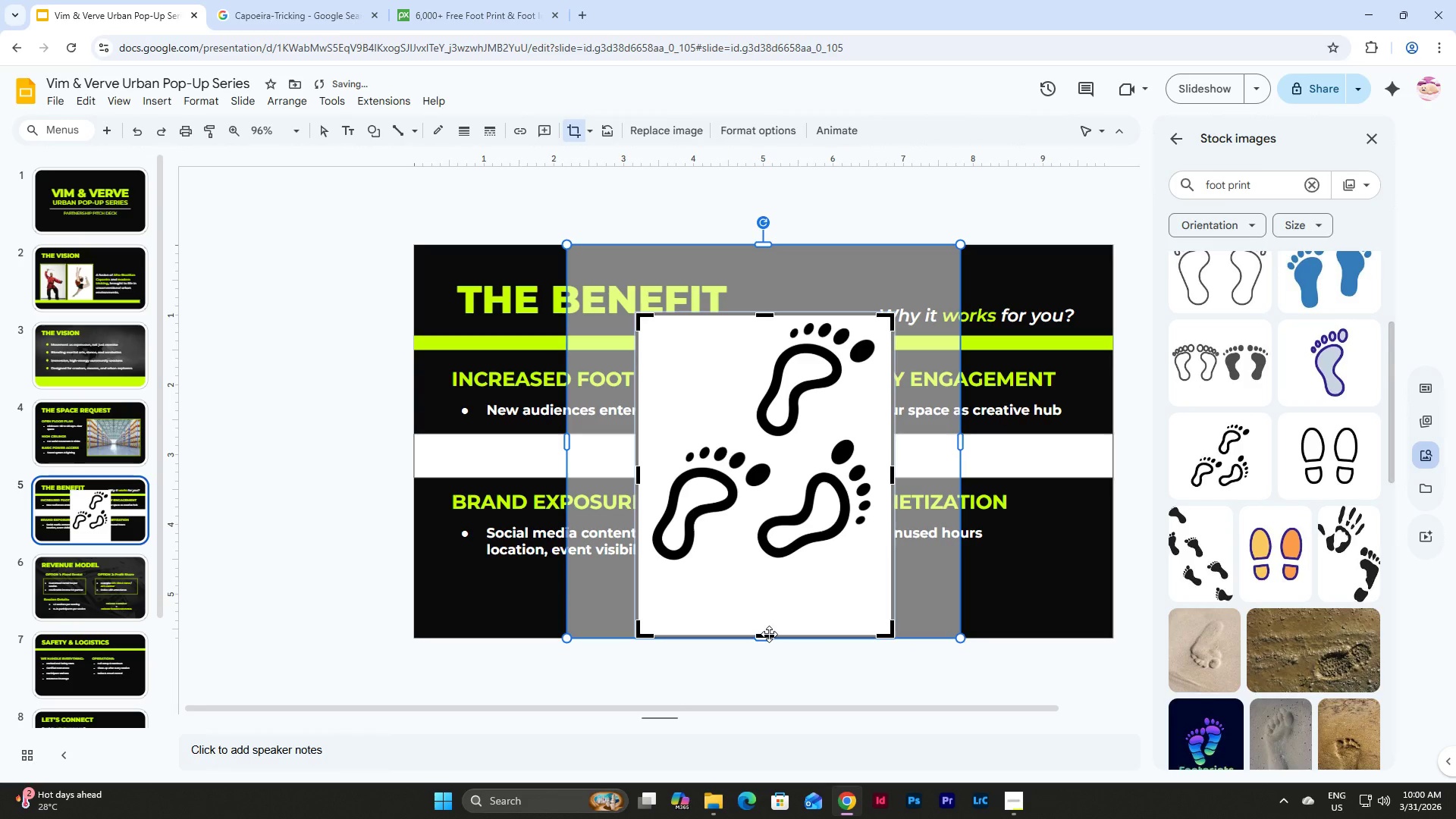 
left_click_drag(start_coordinate=[768, 635], to_coordinate=[764, 581])
 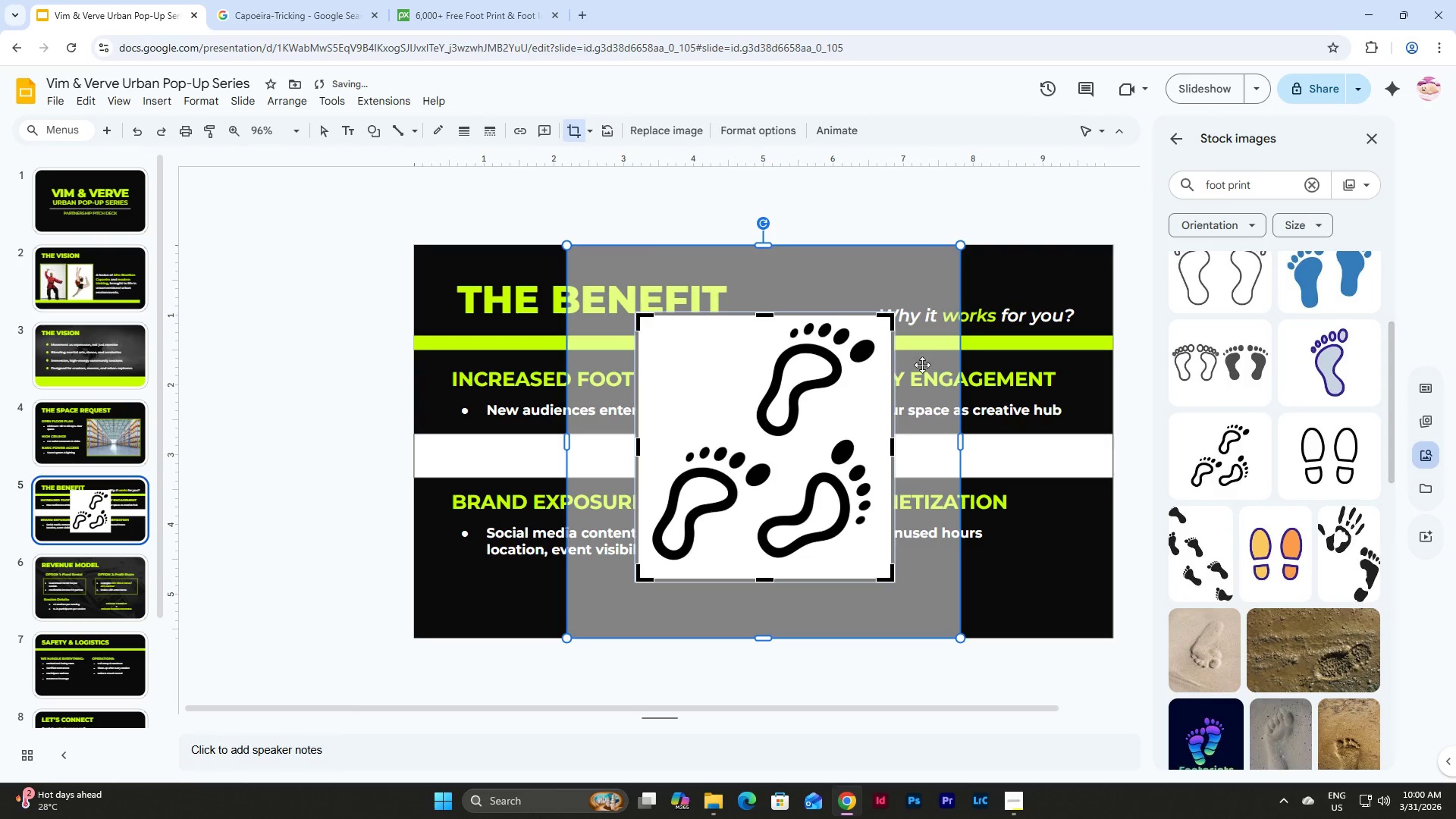 
left_click([968, 202])
 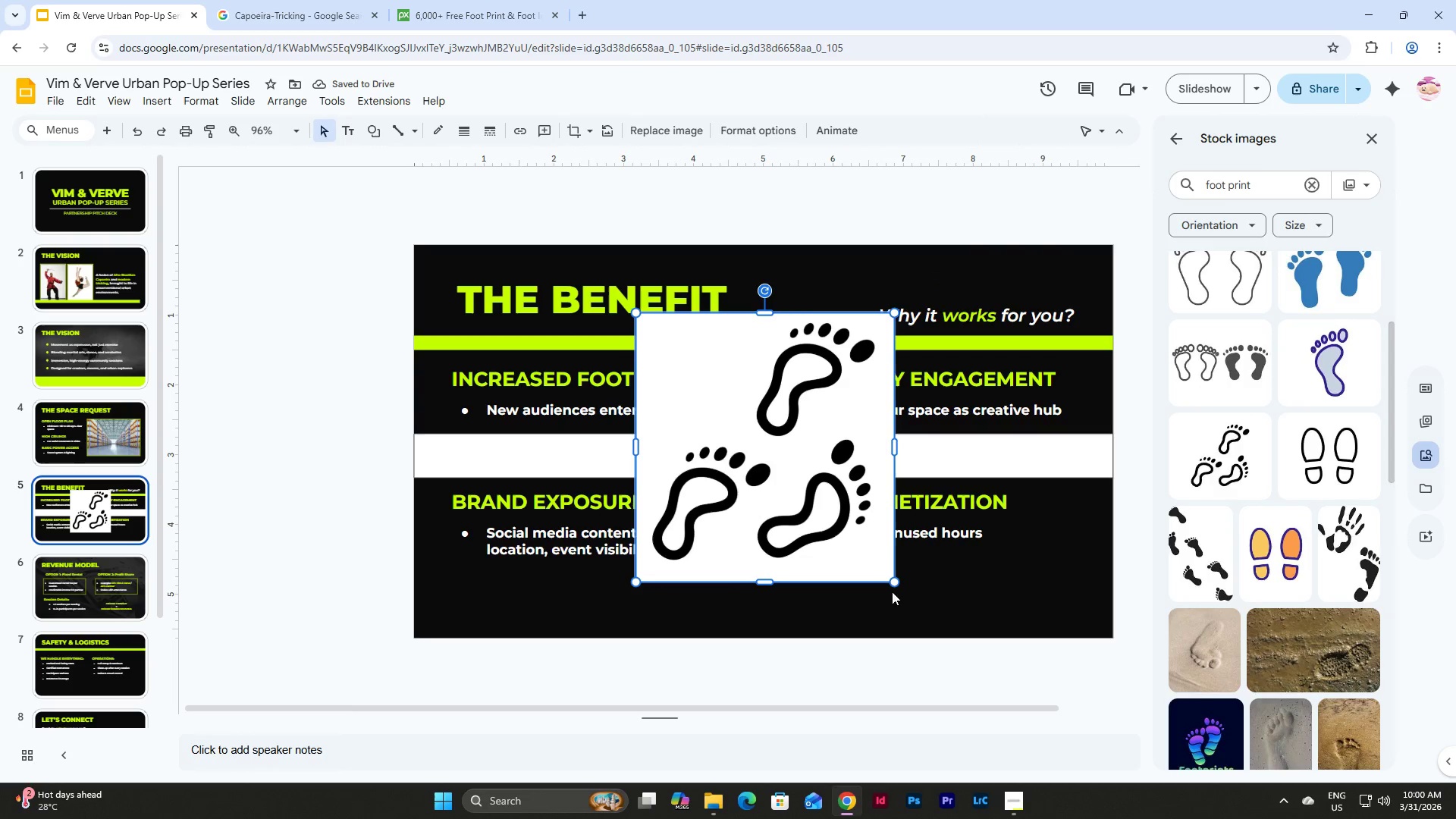 
left_click_drag(start_coordinate=[893, 582], to_coordinate=[761, 426])
 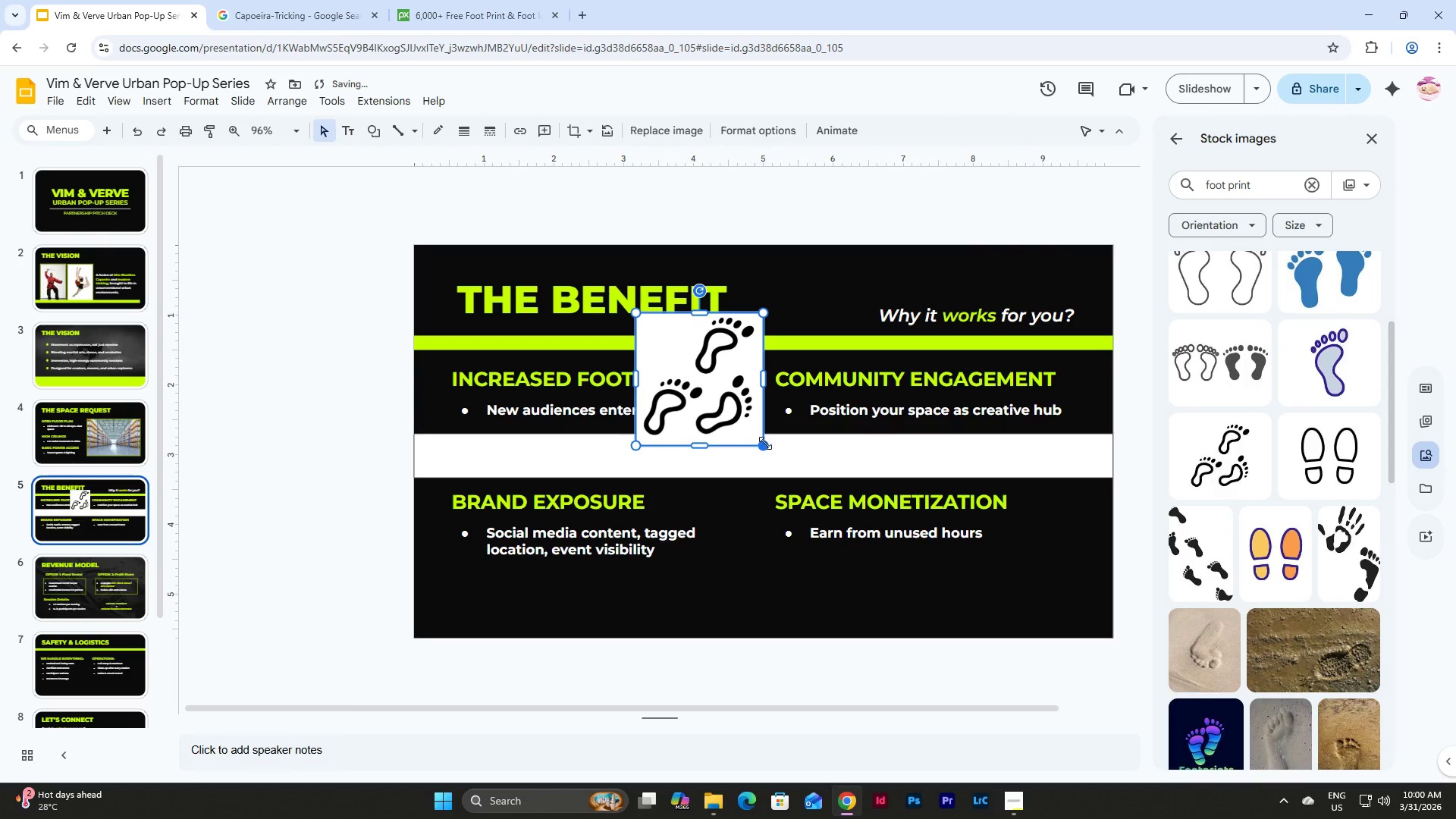 
left_click_drag(start_coordinate=[765, 443], to_coordinate=[727, 390])
 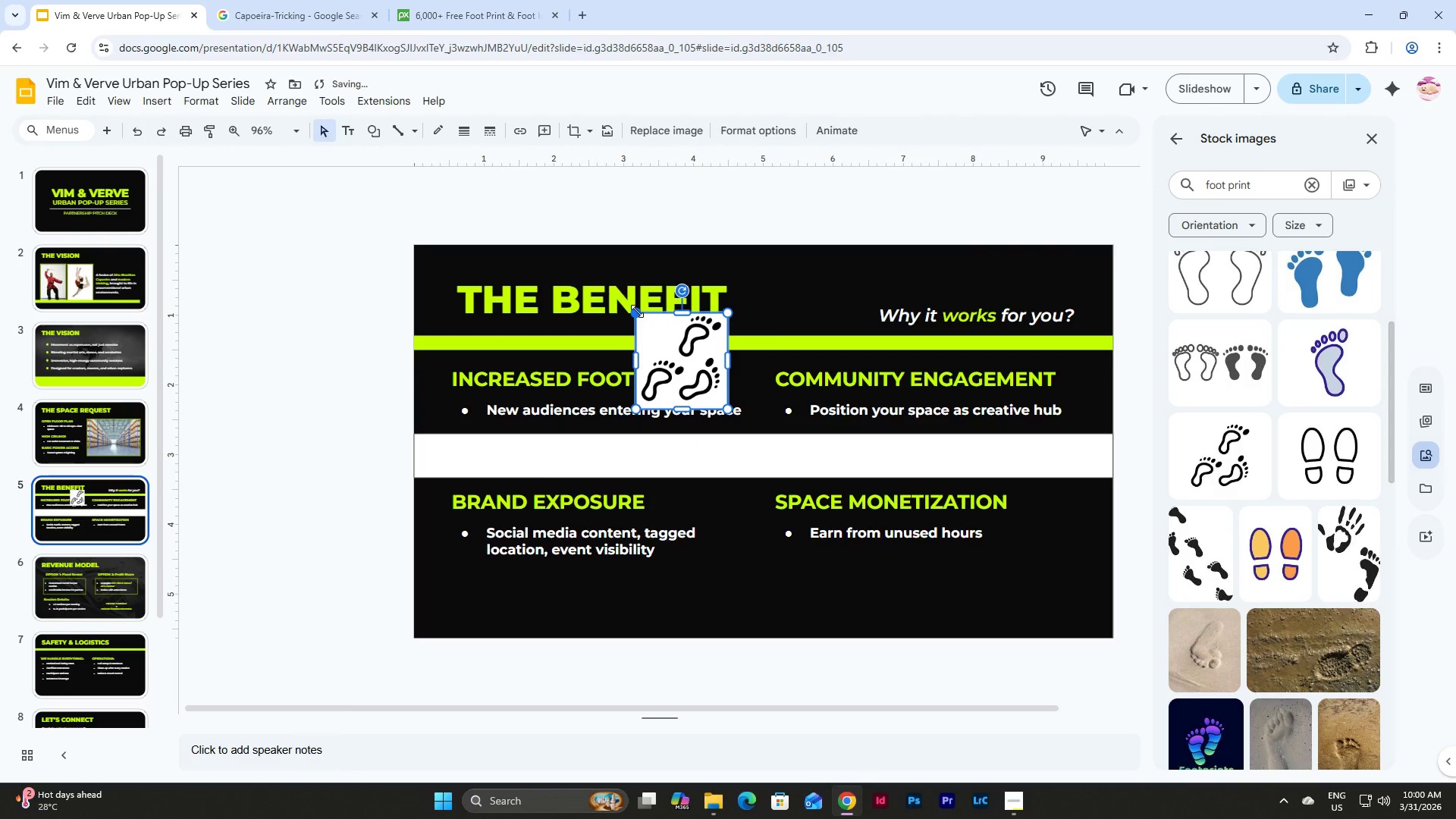 
left_click_drag(start_coordinate=[637, 311], to_coordinate=[649, 328])
 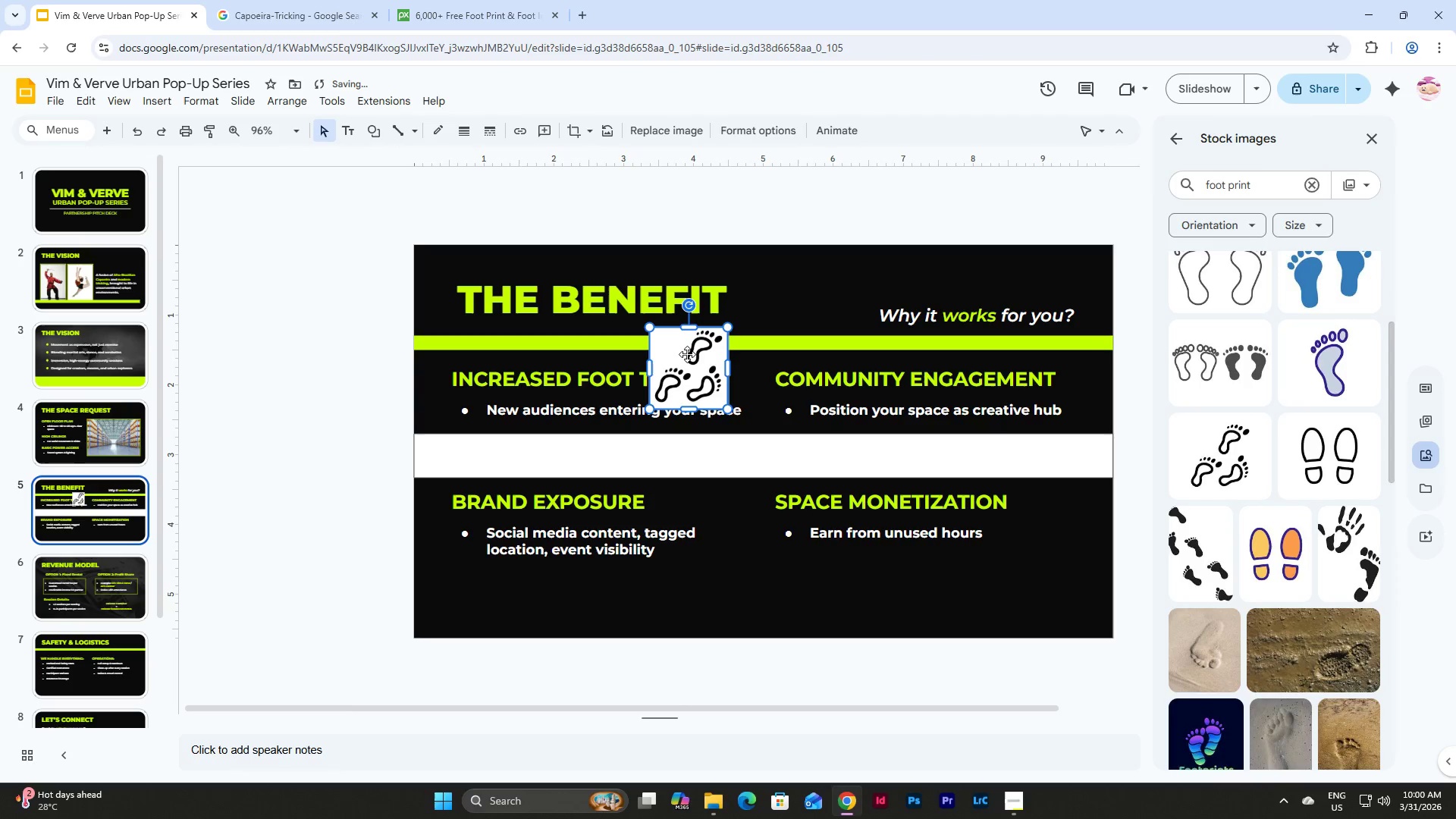 
left_click_drag(start_coordinate=[687, 354], to_coordinate=[586, 435])
 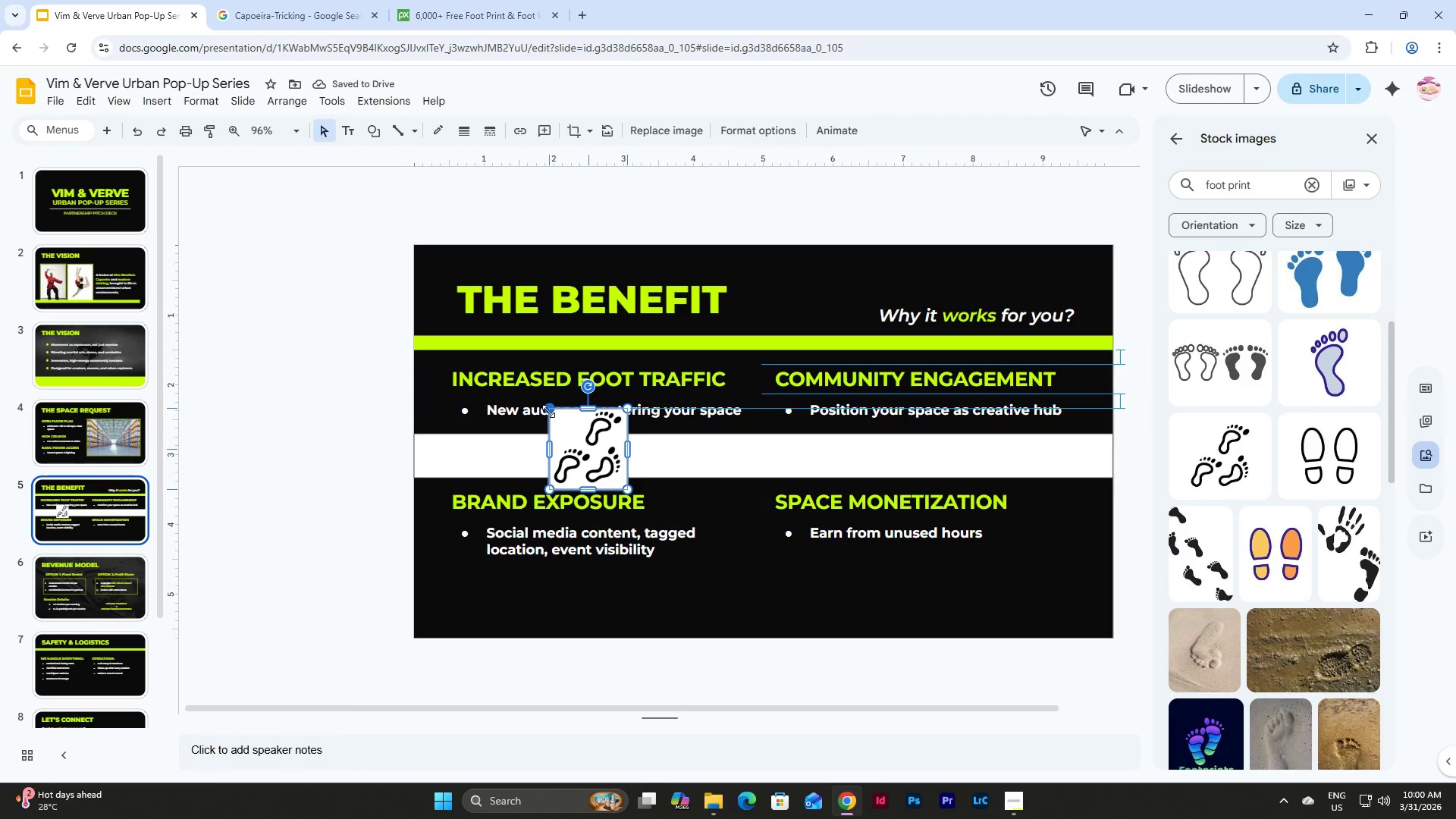 
left_click([591, 444])
 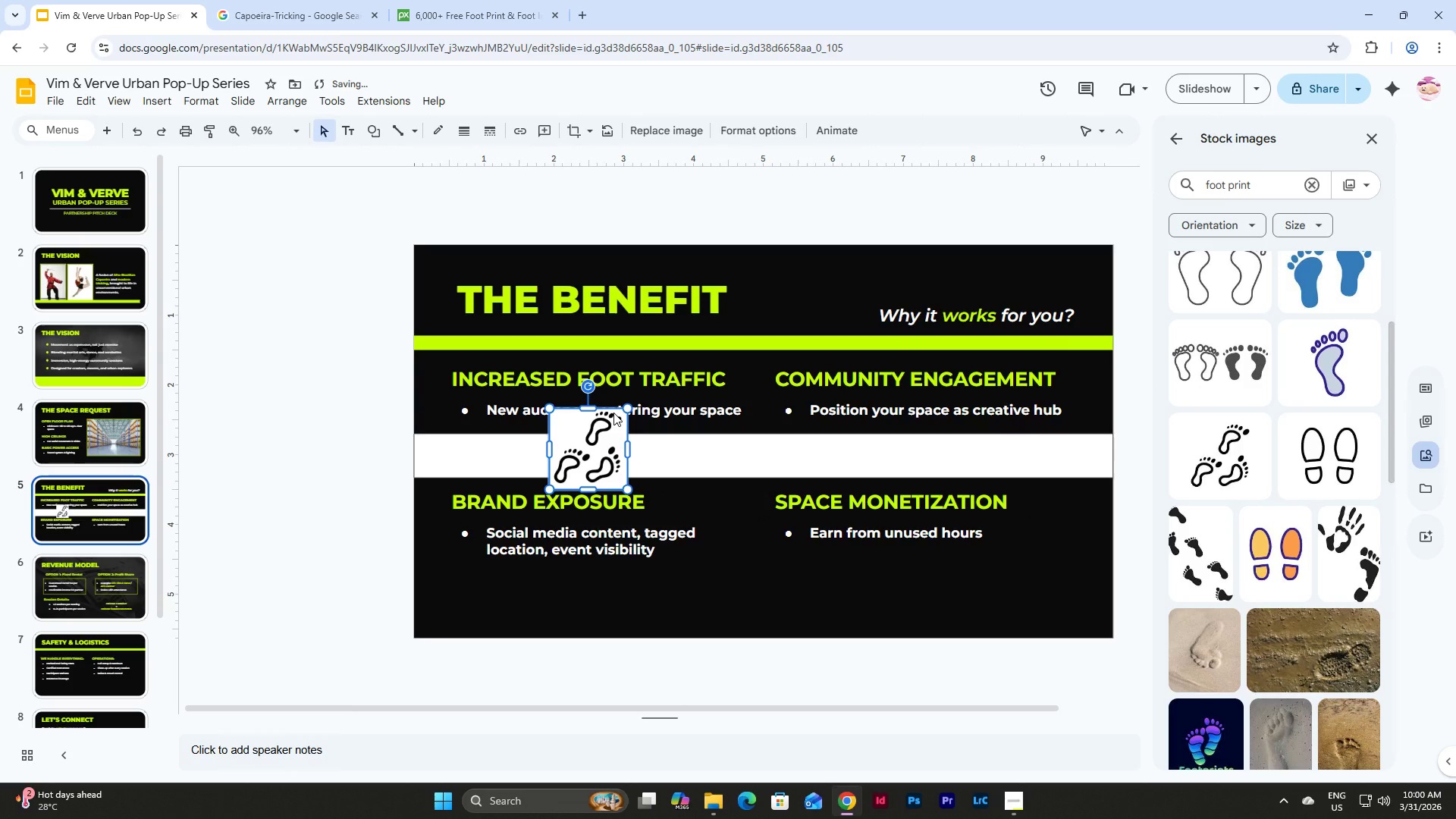 
key(Backspace)
 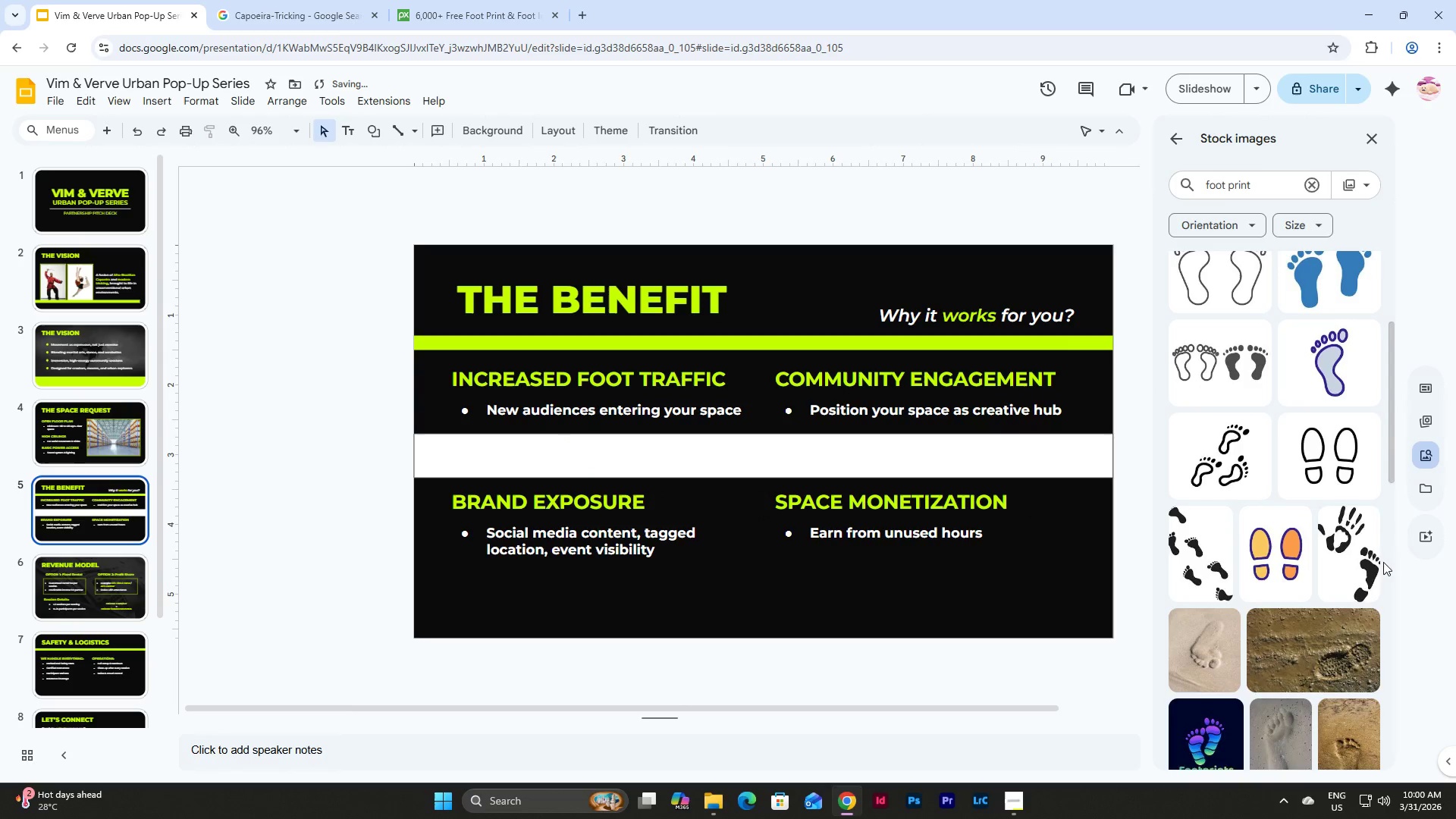 
scroll: coordinate [1310, 416], scroll_direction: up, amount: 2.0
 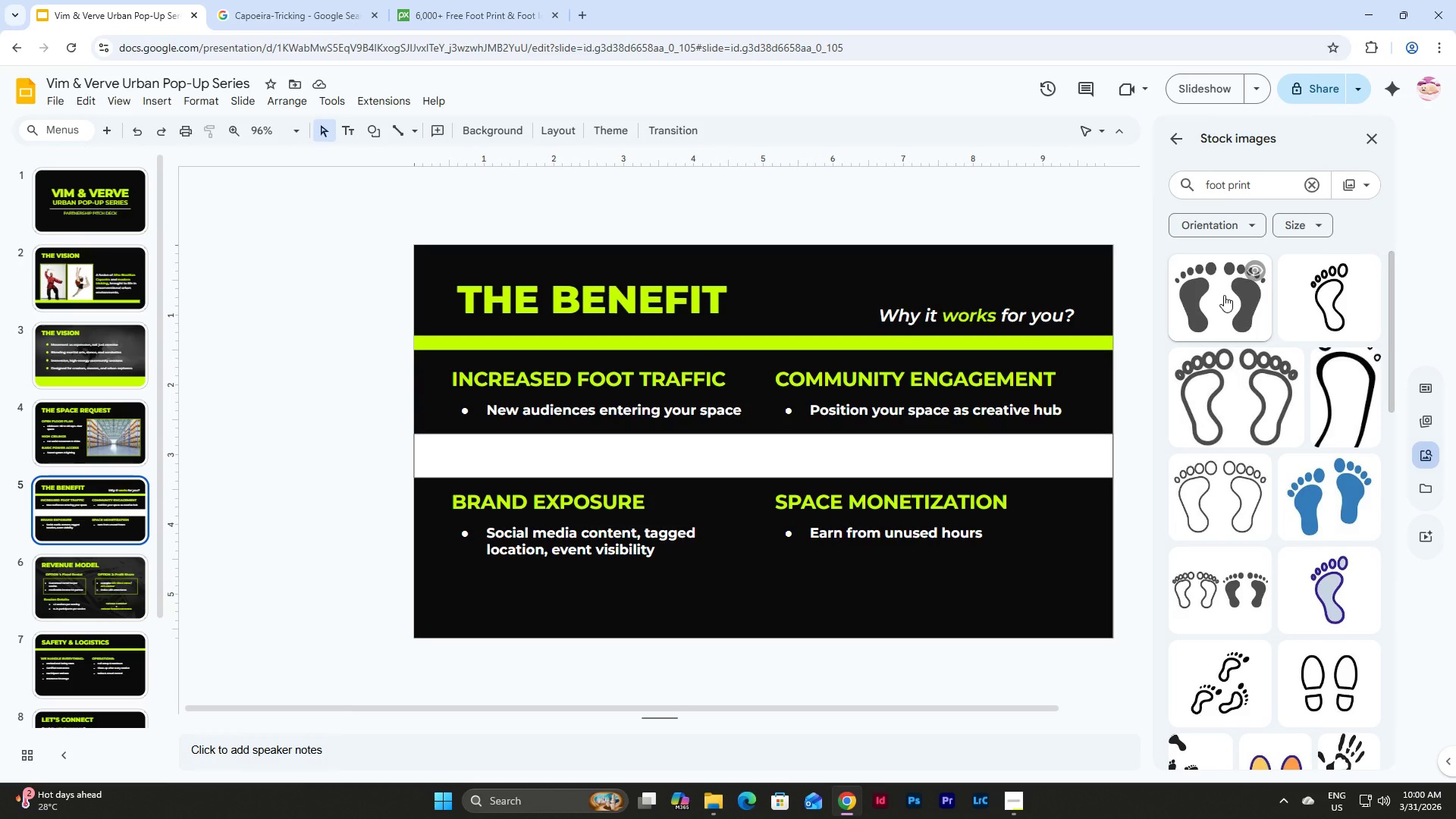 
wait(5.06)
 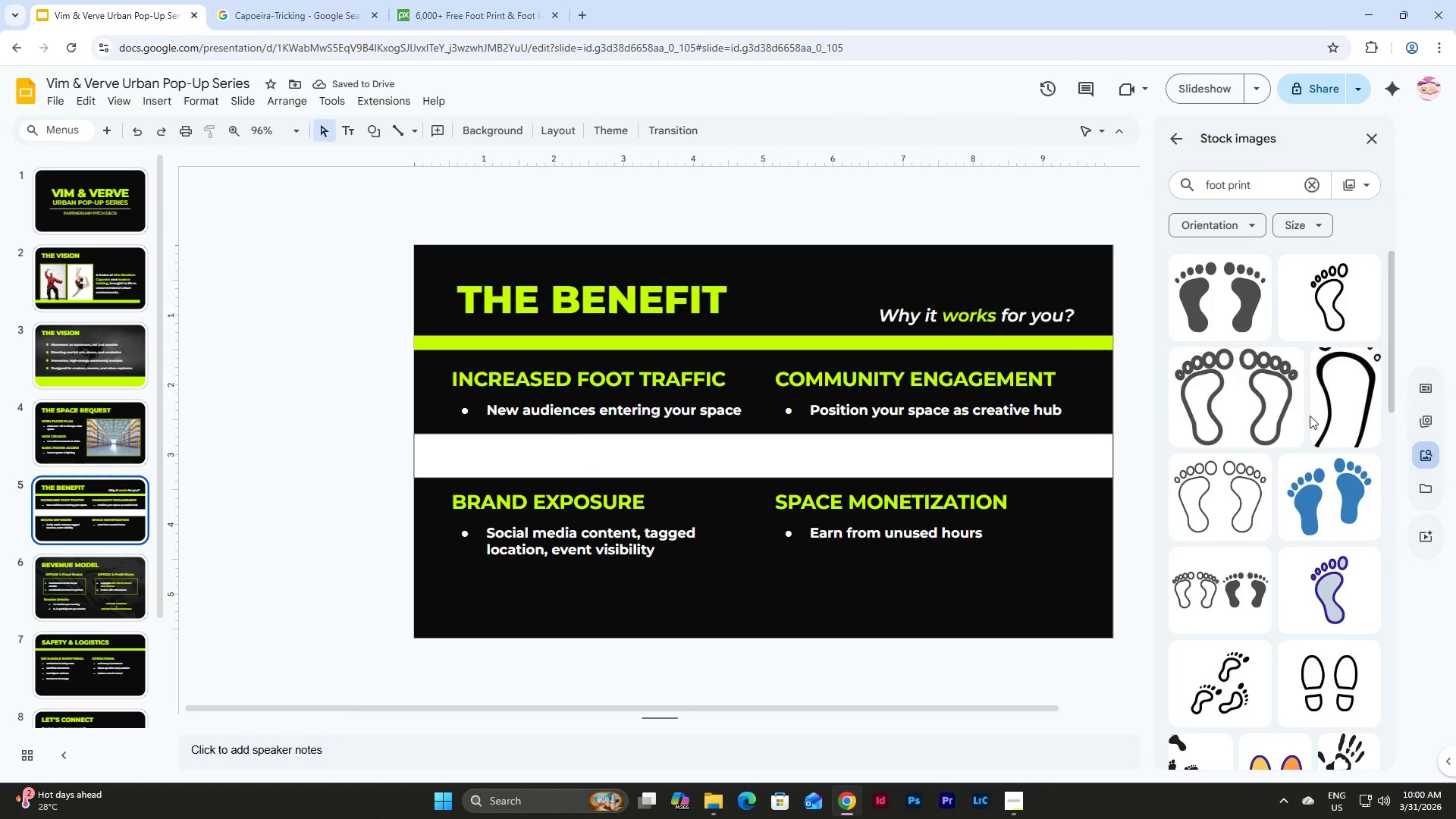 
left_click([1224, 295])
 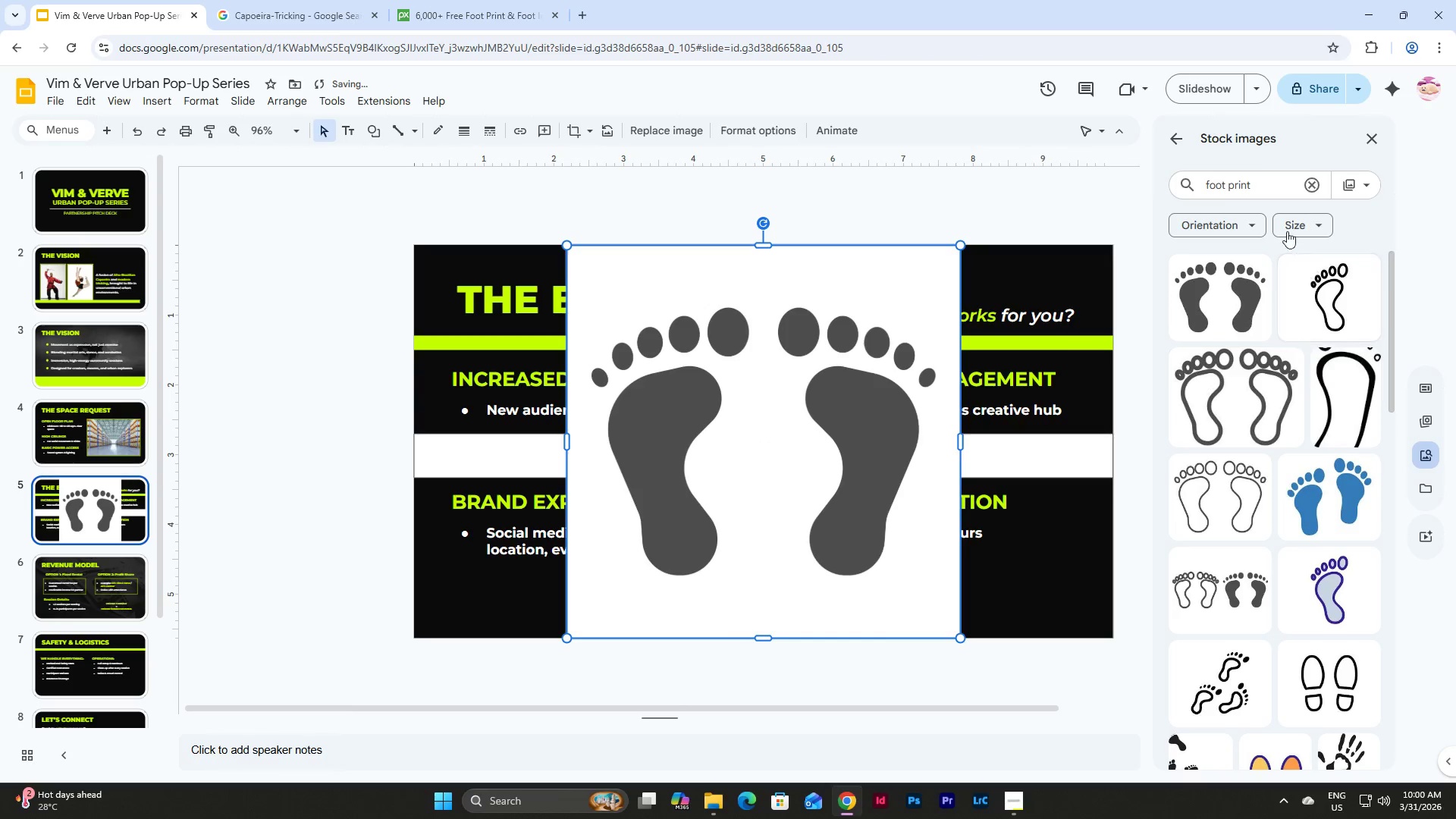 
left_click([1181, 134])
 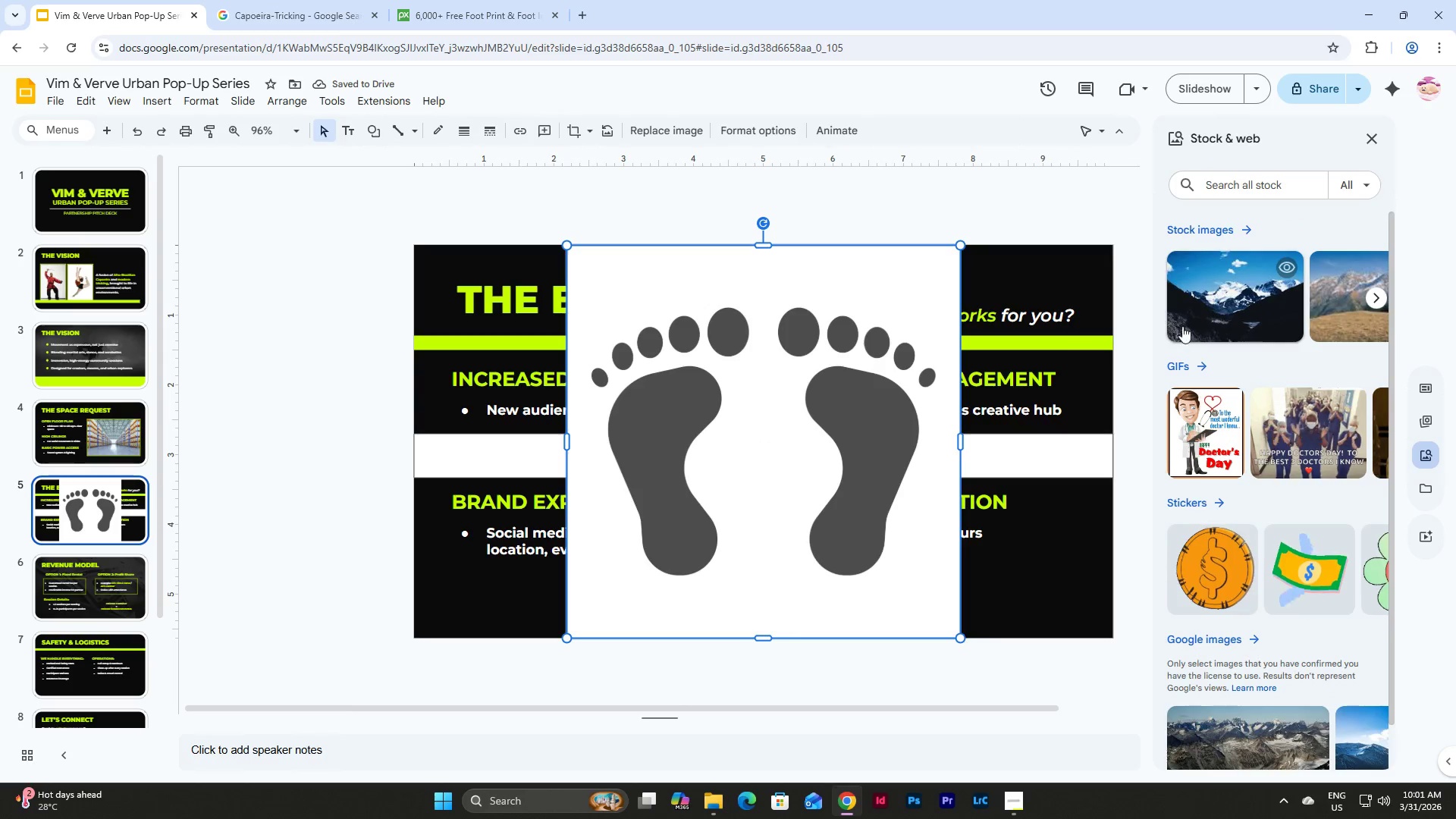 
left_click([752, 399])
 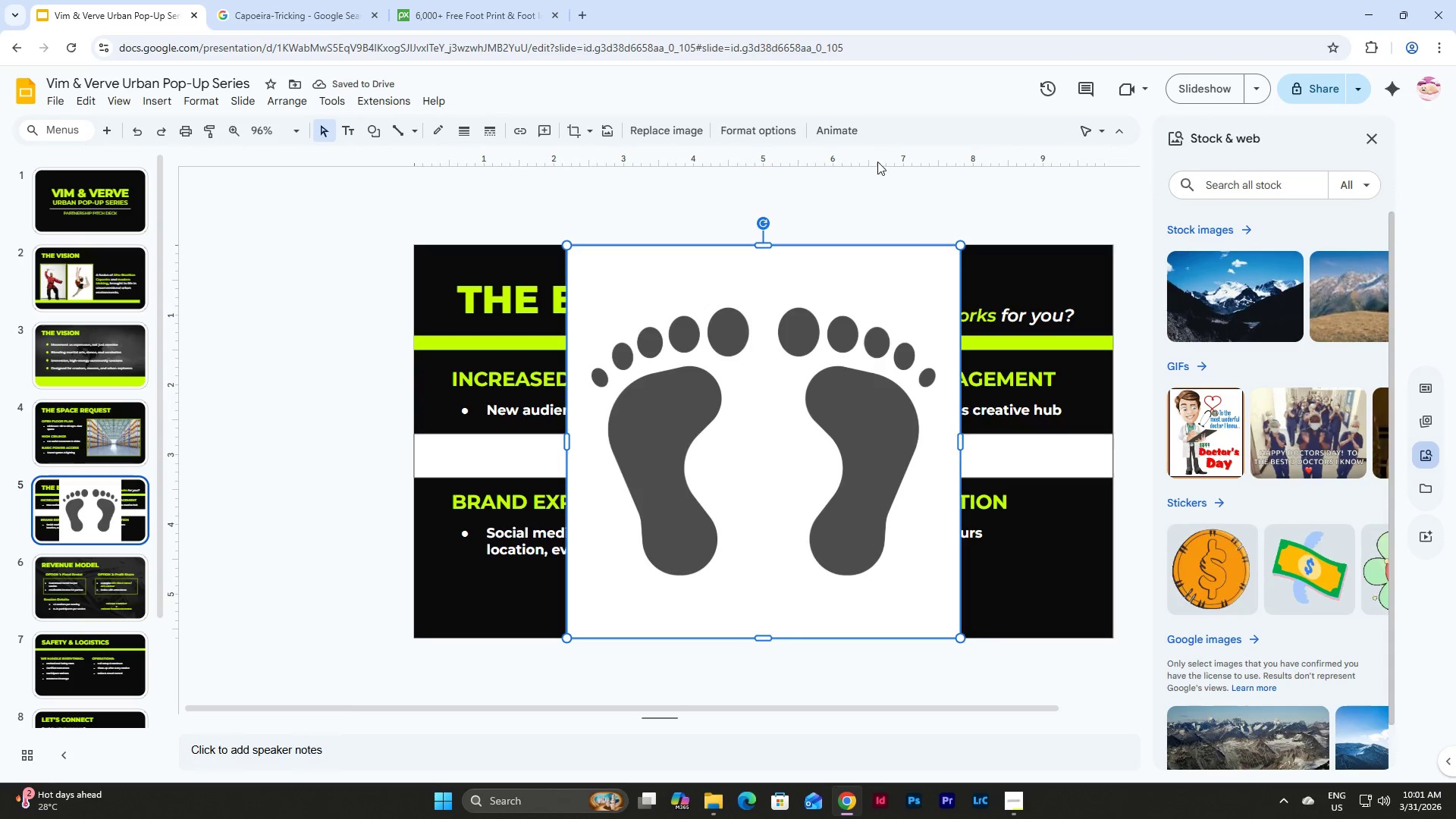 
left_click([749, 121])
 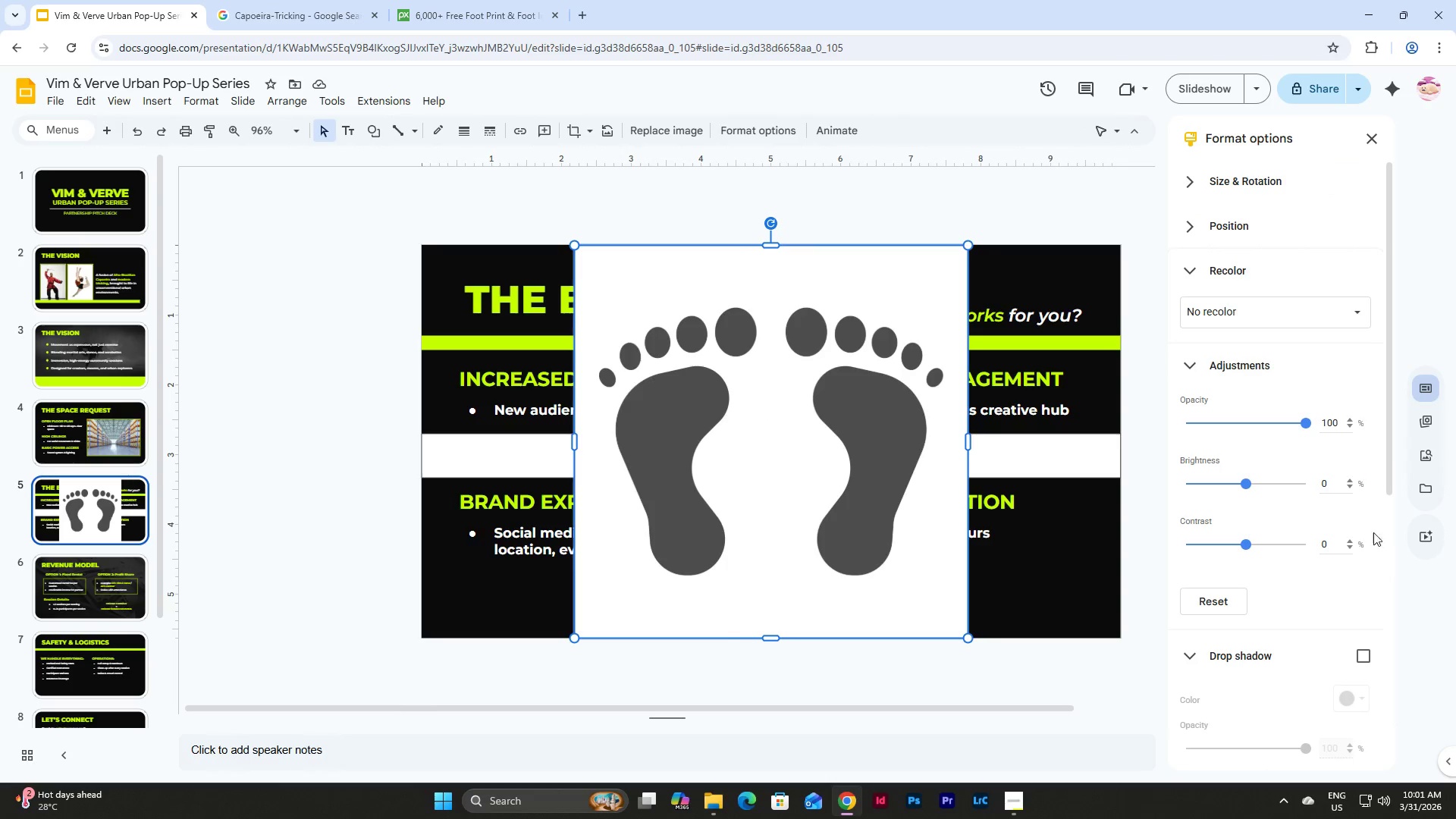 
scroll: coordinate [1360, 534], scroll_direction: down, amount: 2.0
 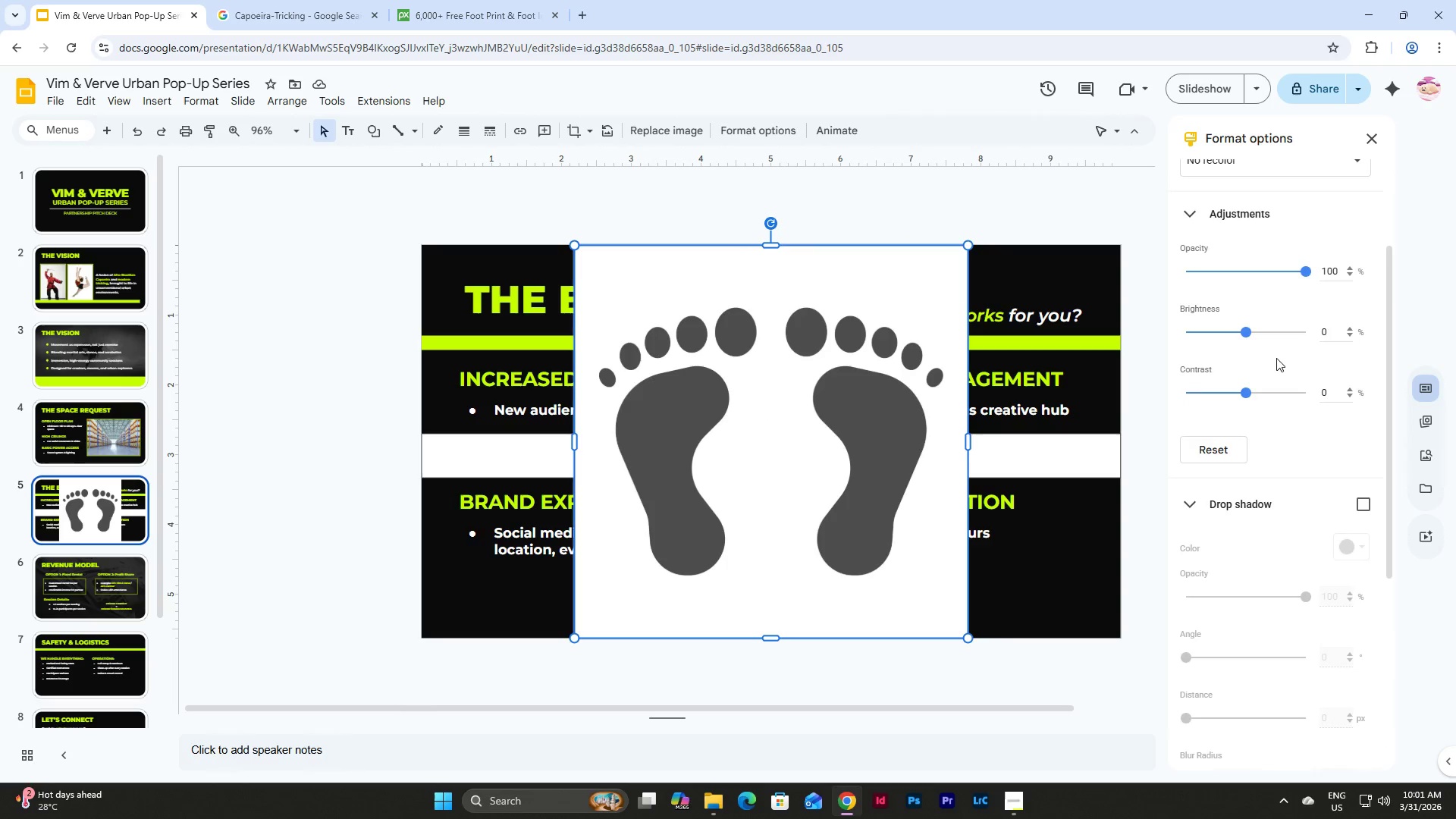 
scroll: coordinate [1276, 357], scroll_direction: up, amount: 3.0
 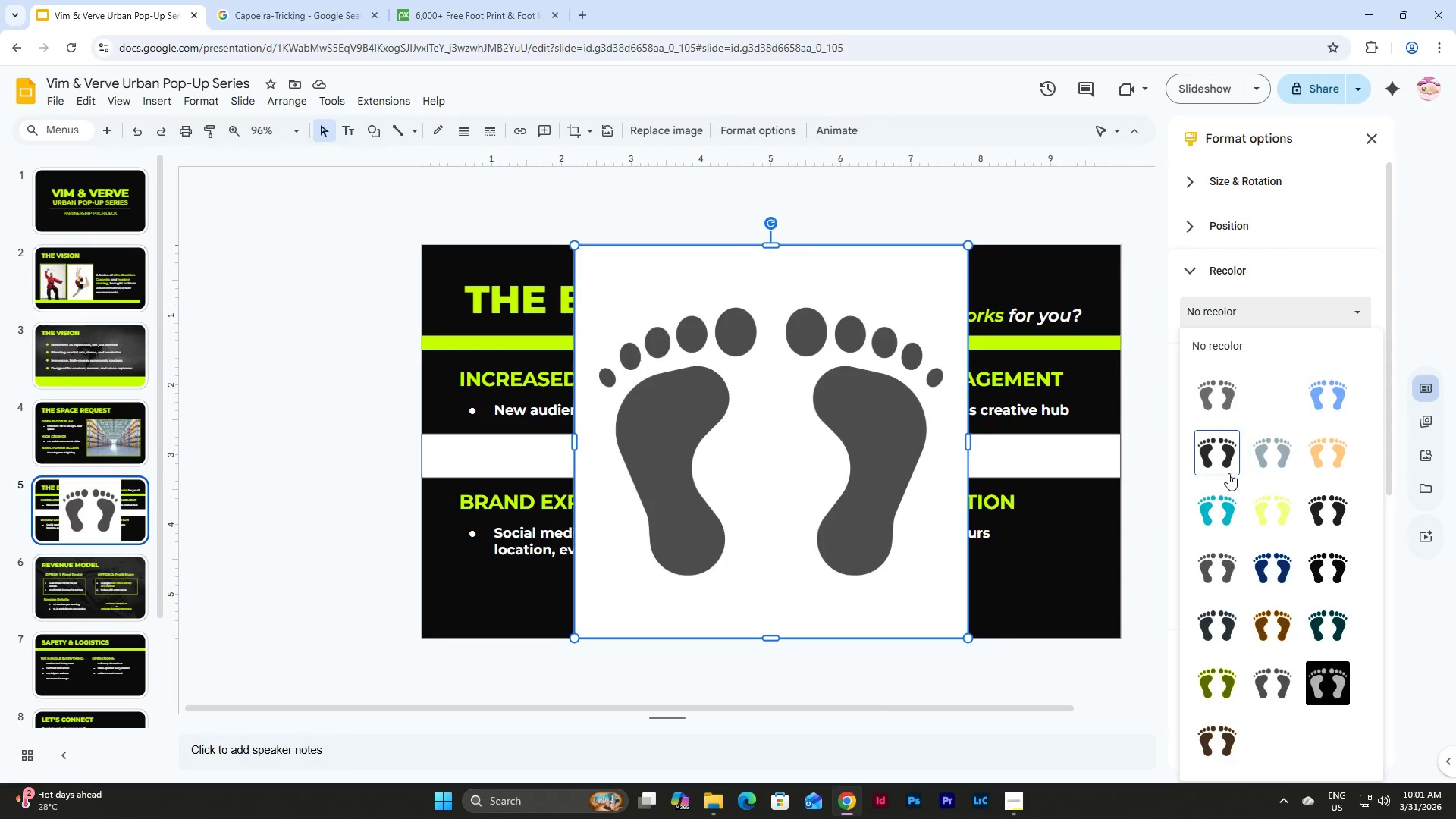 
left_click([1226, 454])
 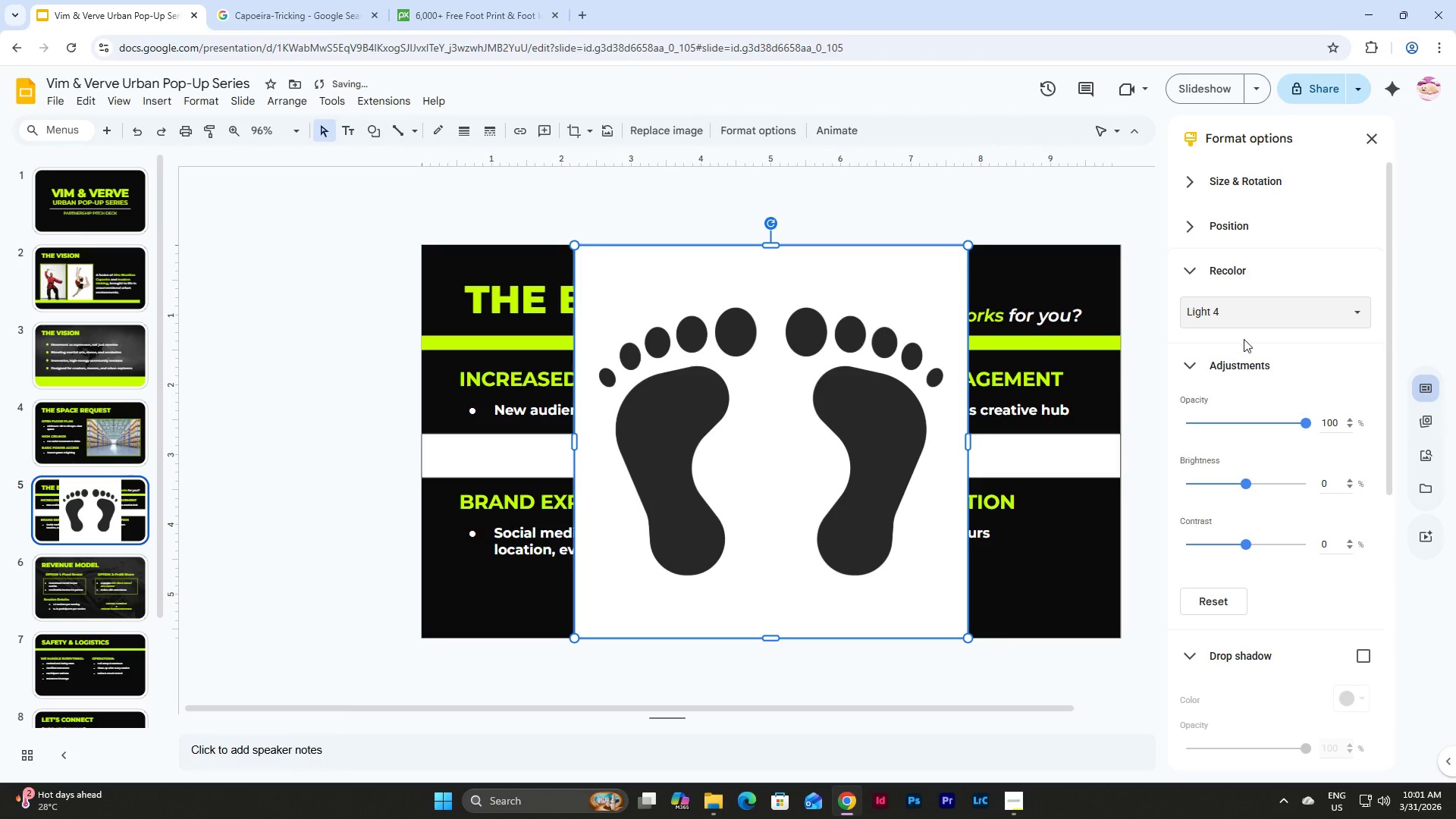 
left_click([1259, 311])
 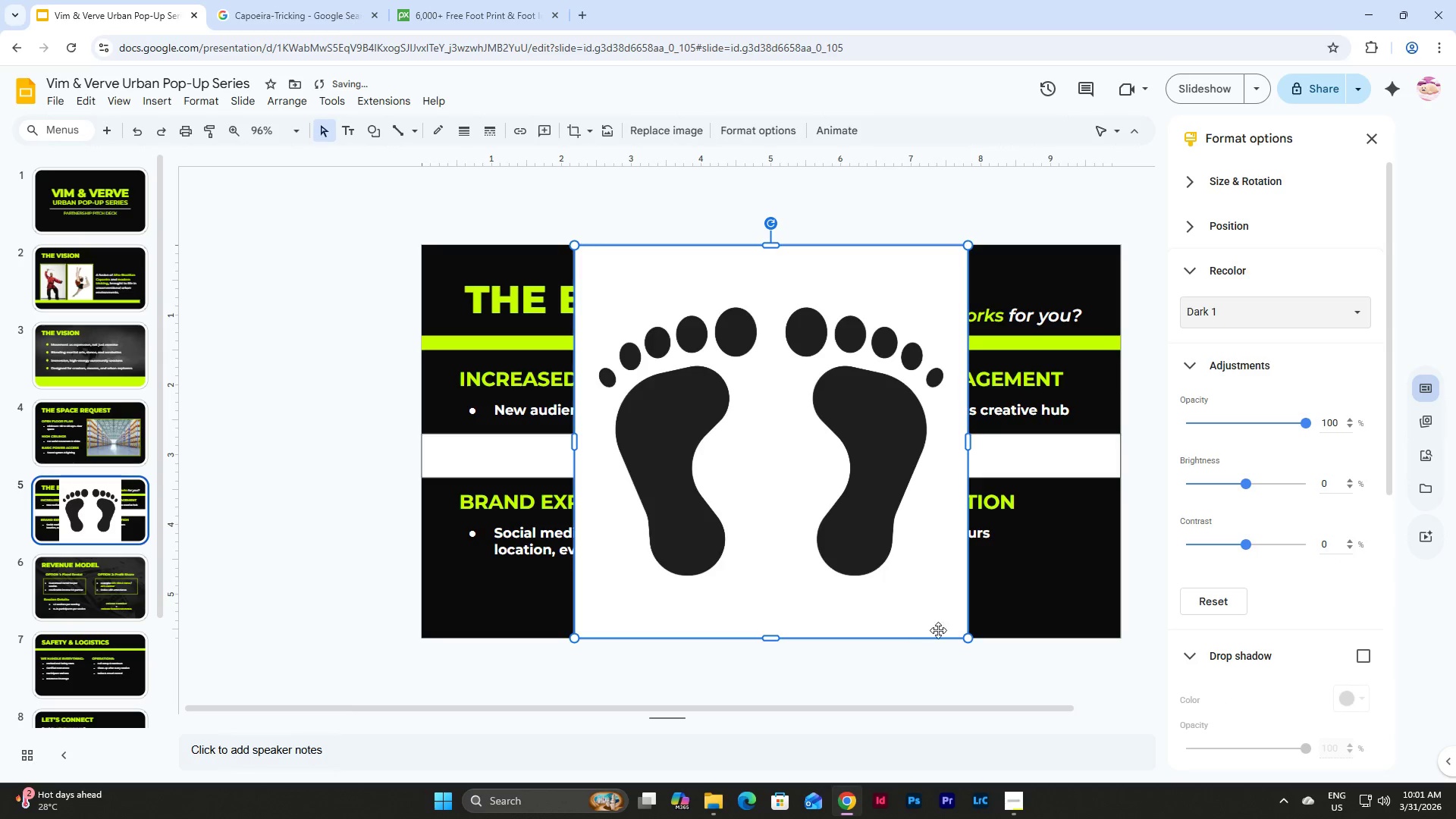 
left_click_drag(start_coordinate=[968, 635], to_coordinate=[792, 475])
 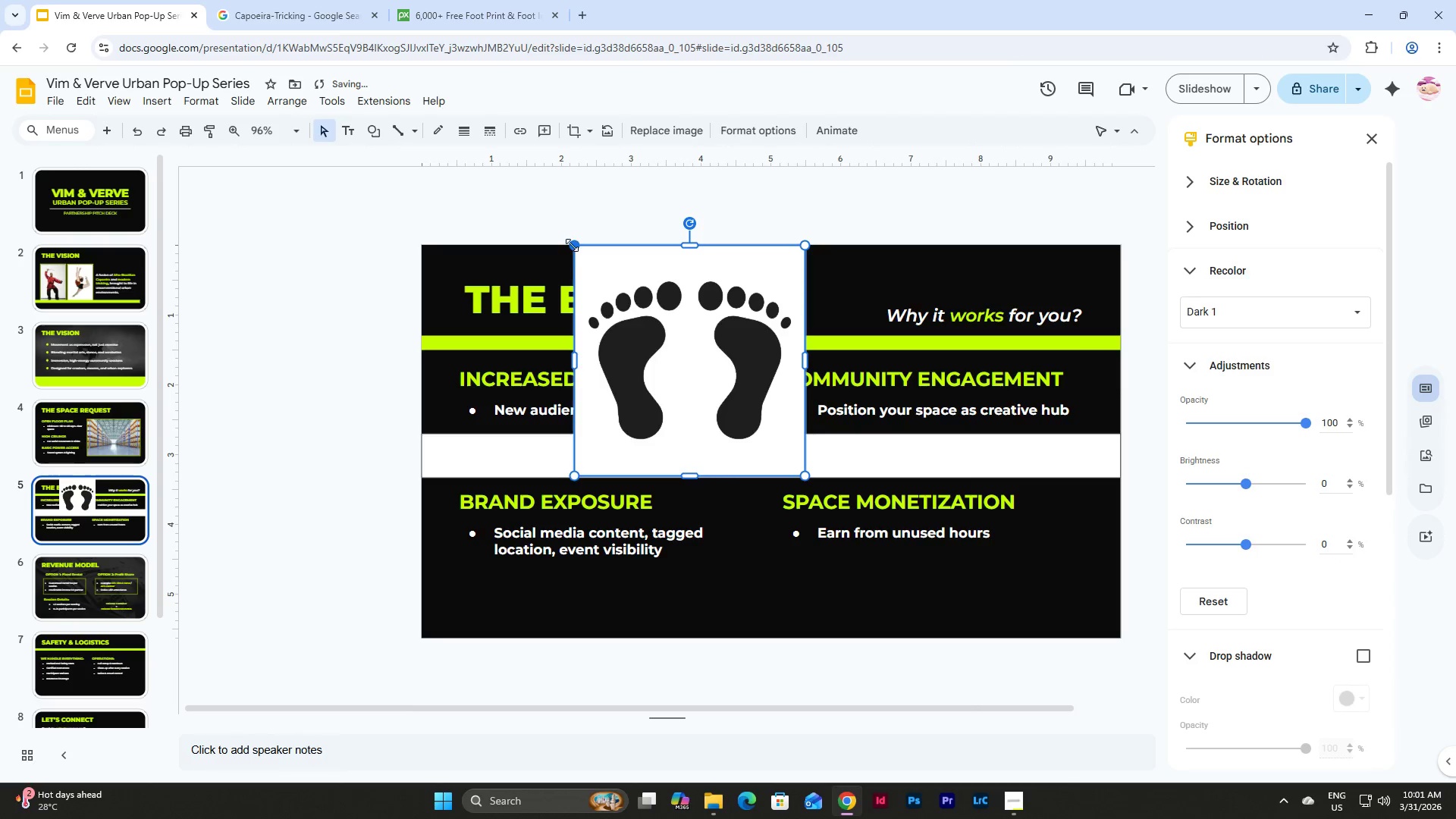 
left_click_drag(start_coordinate=[572, 245], to_coordinate=[761, 460])
 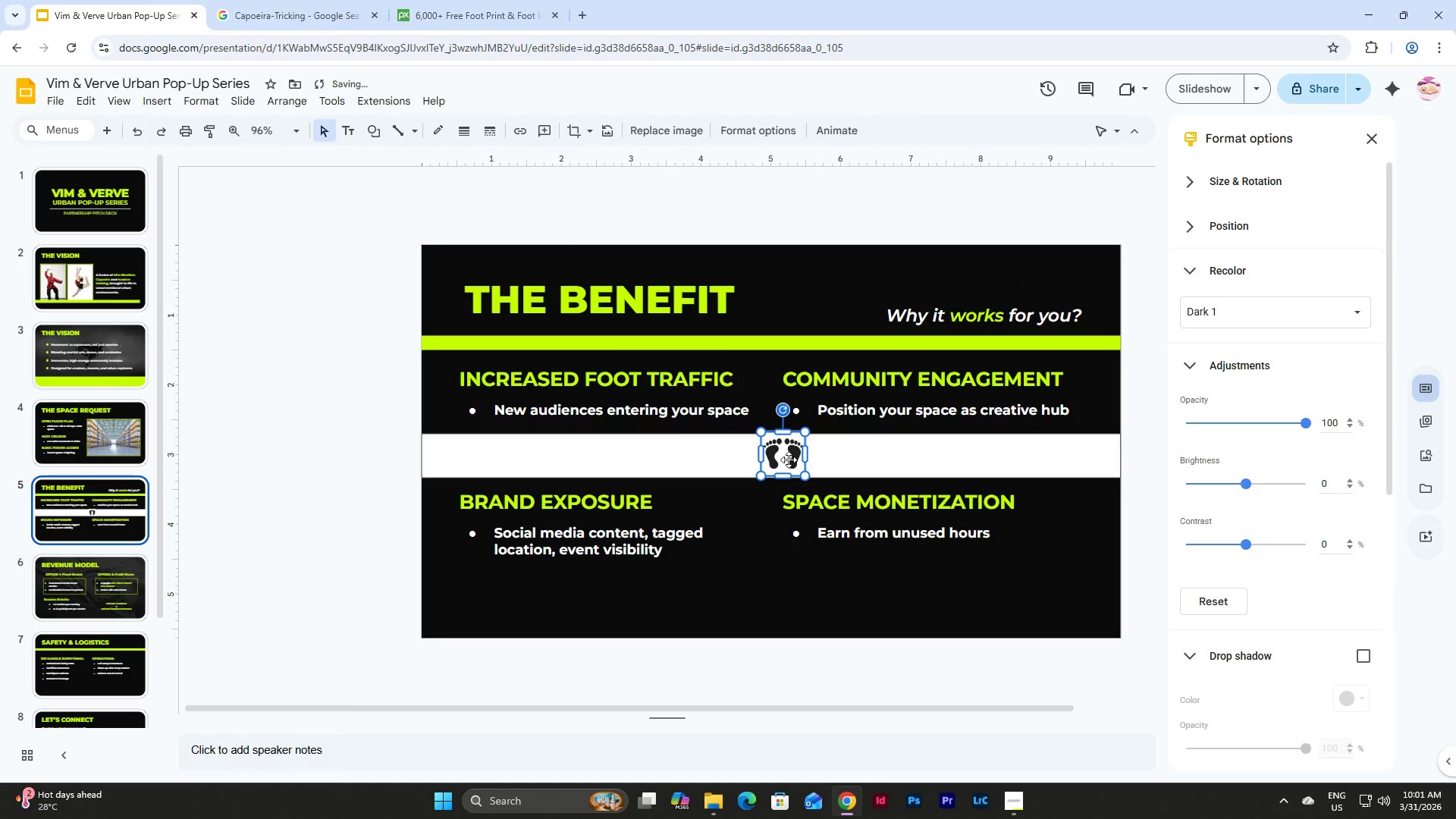 
left_click_drag(start_coordinate=[789, 460], to_coordinate=[596, 461])
 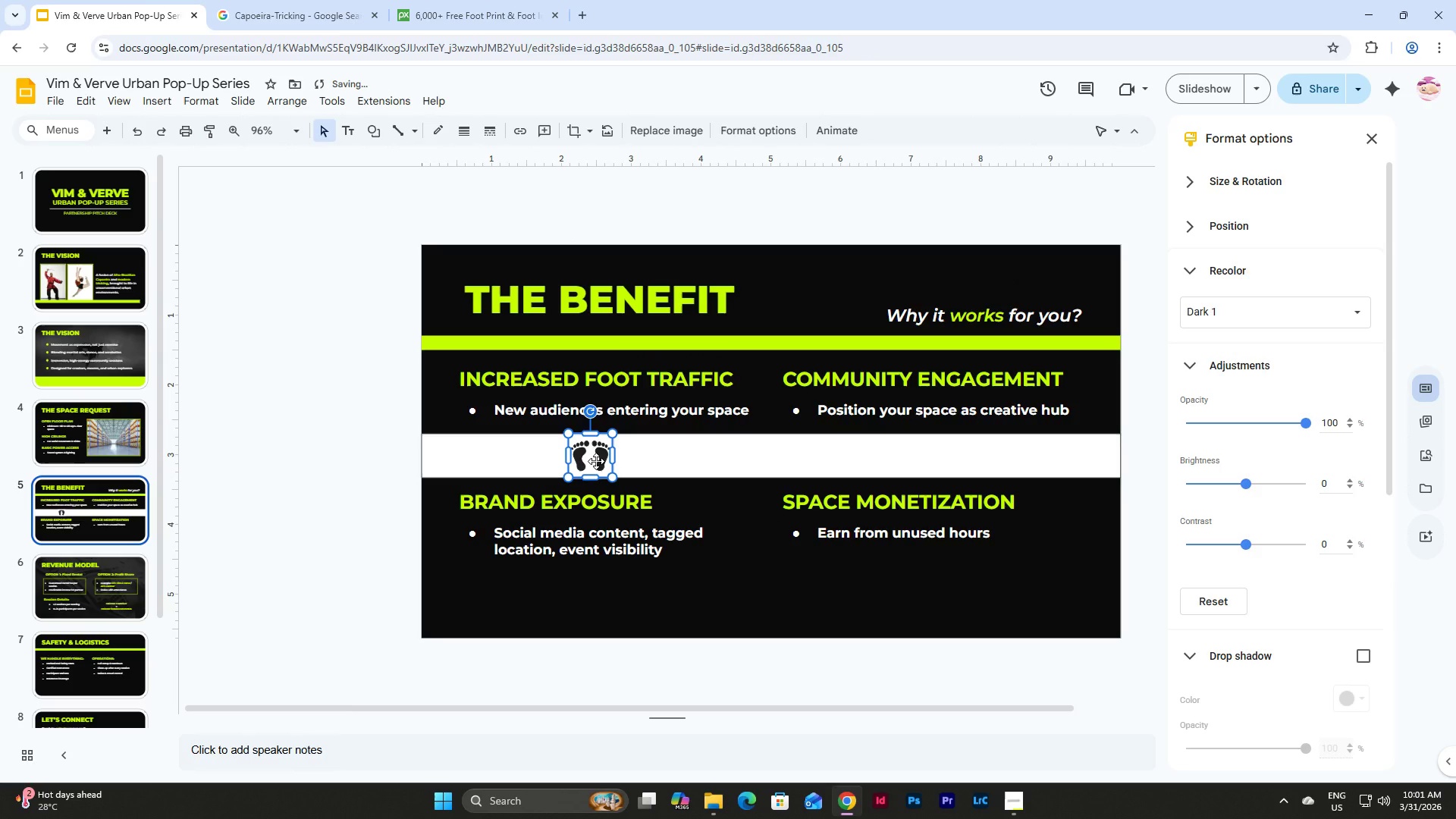 
left_click_drag(start_coordinate=[596, 461], to_coordinate=[616, 461])
 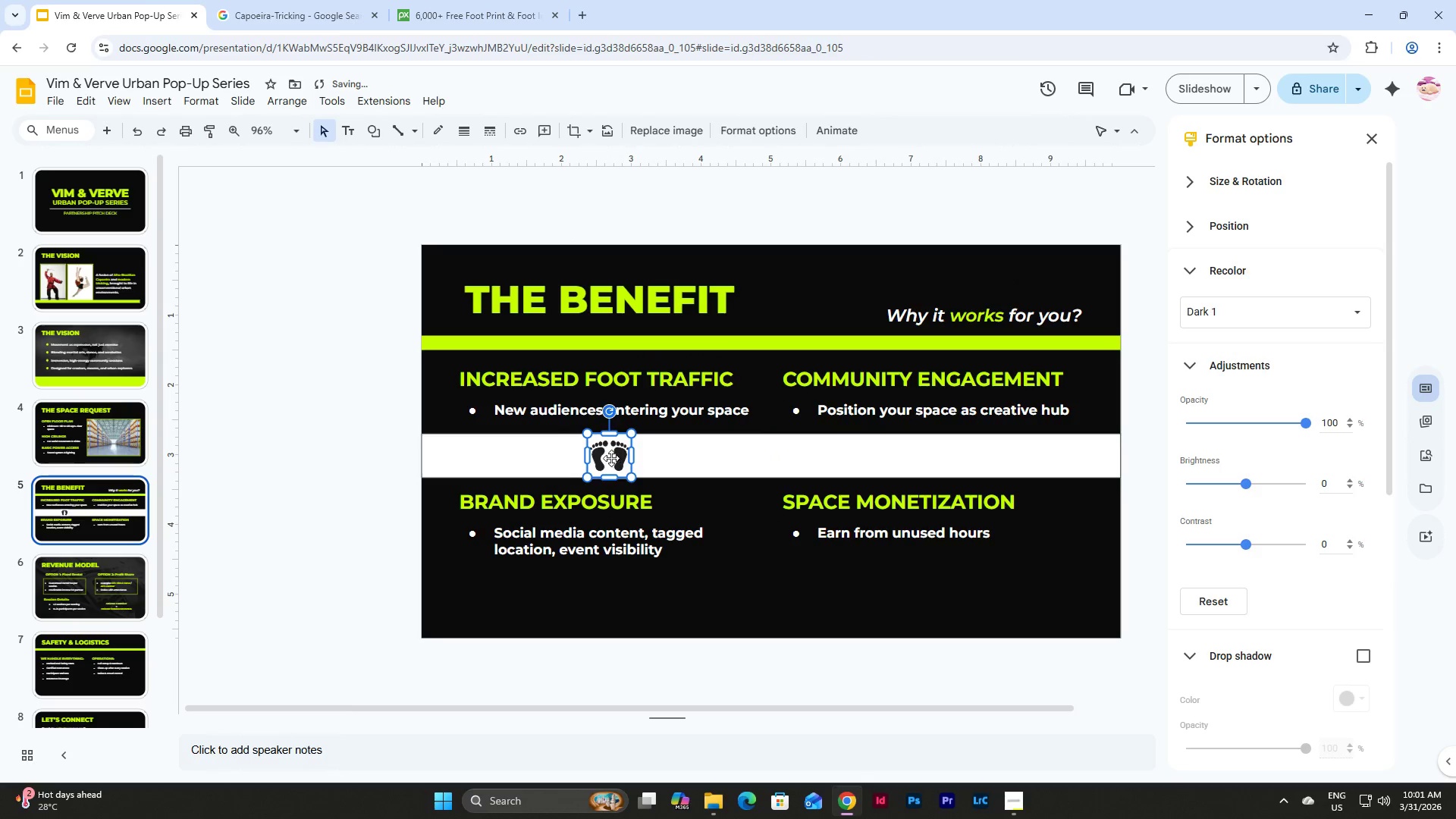 
left_click([722, 643])
 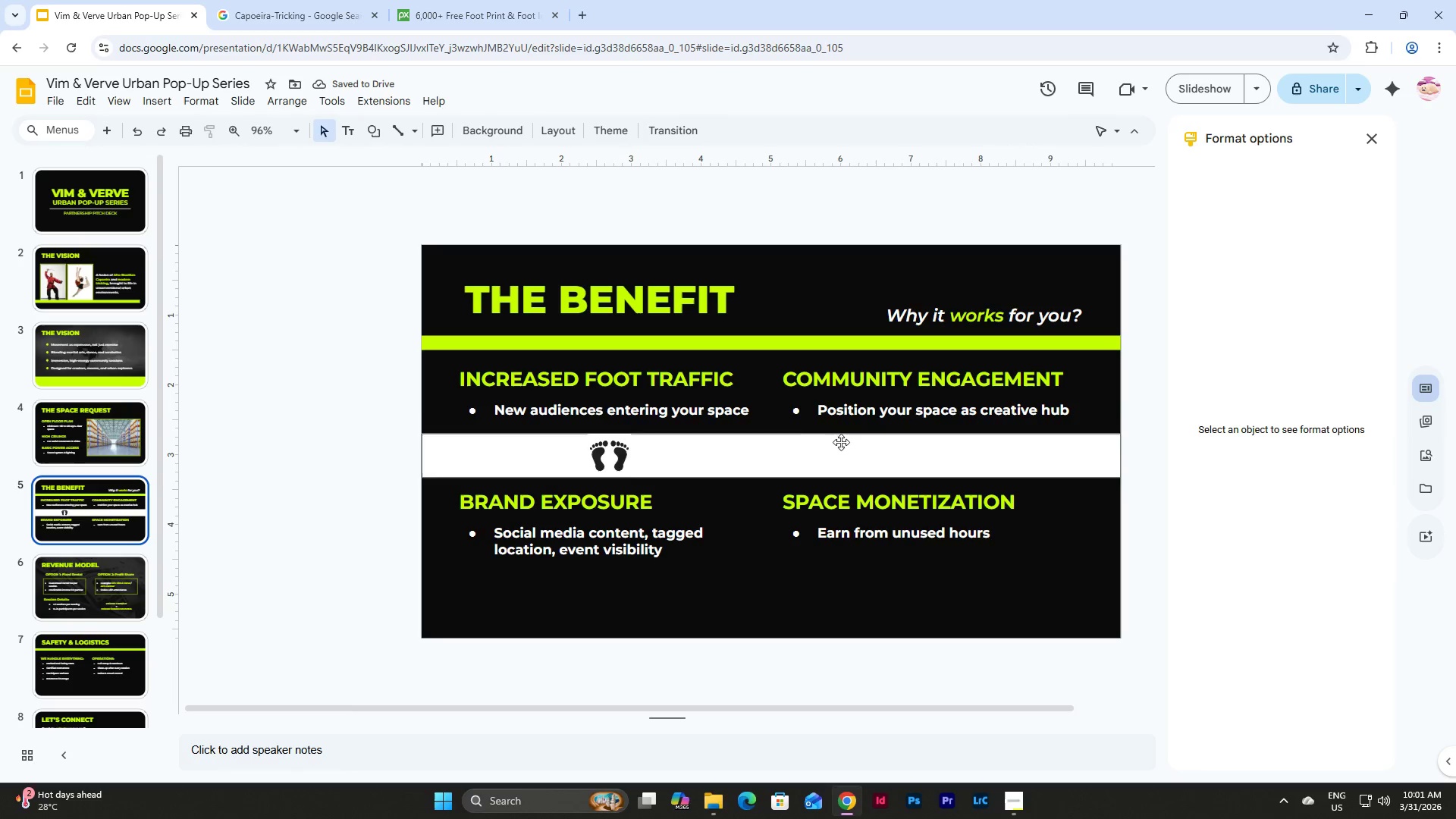 
left_click([616, 454])
 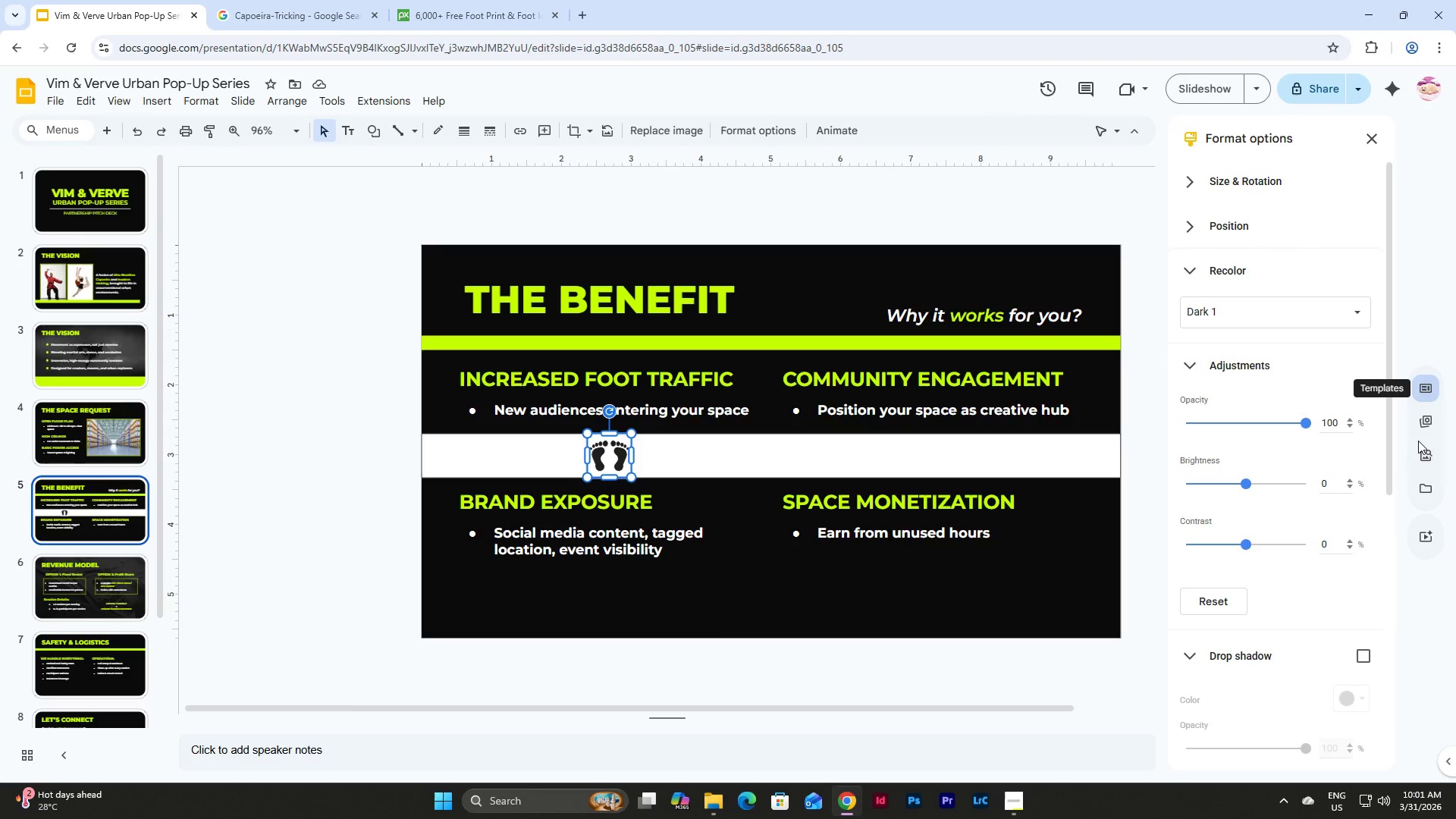 
wait(19.84)
 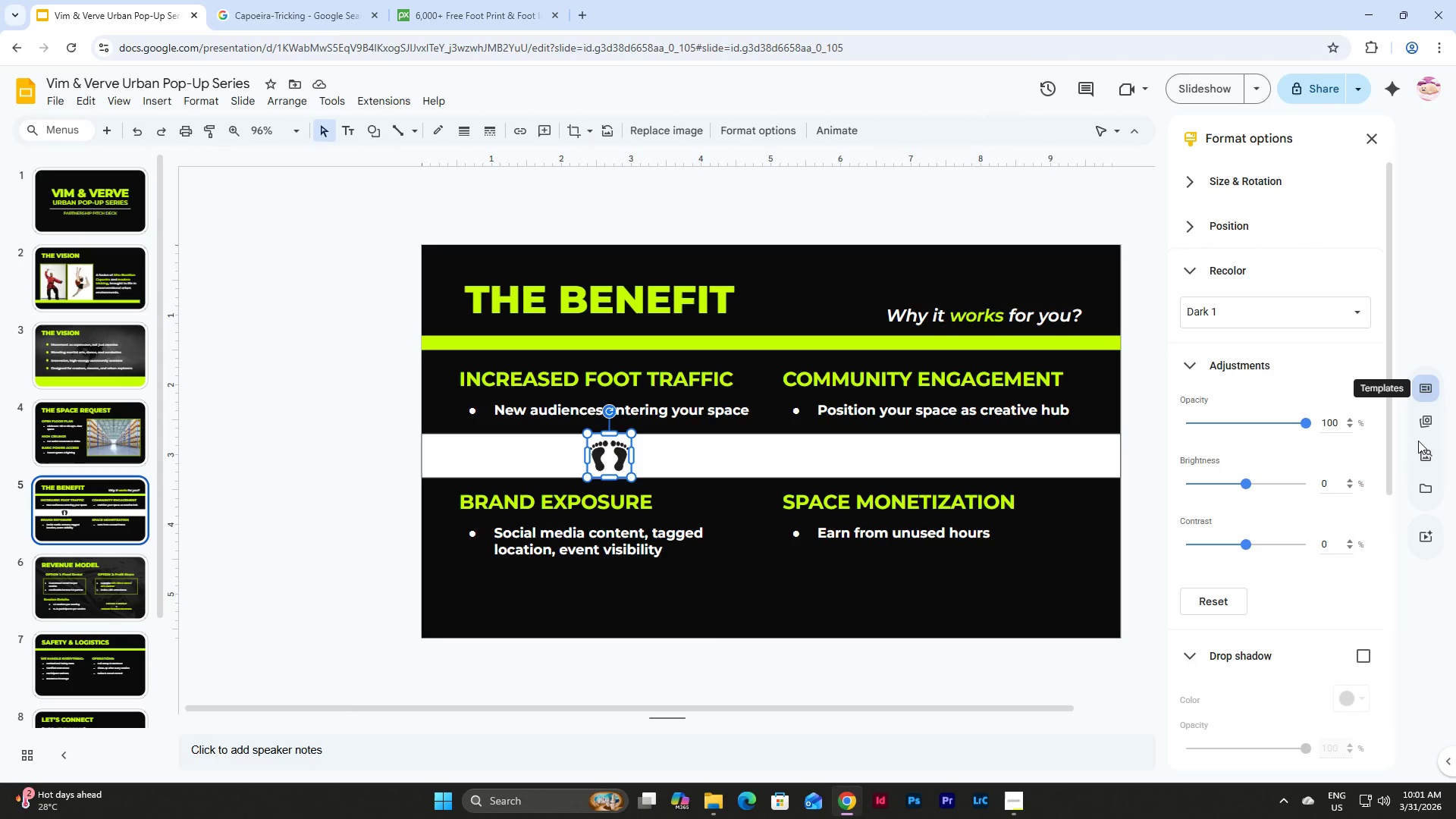 
left_click([264, 475])
 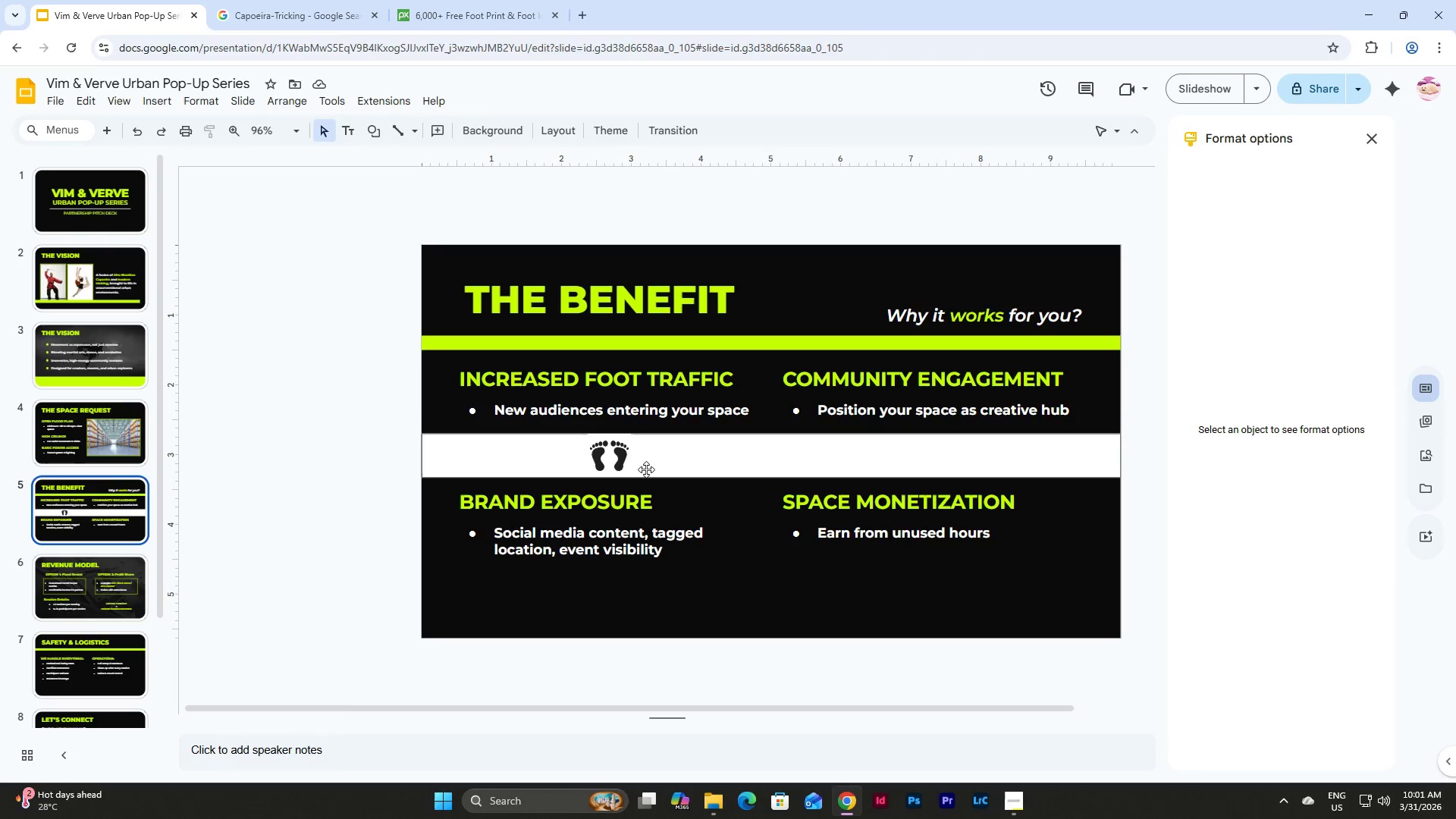 
left_click([613, 452])
 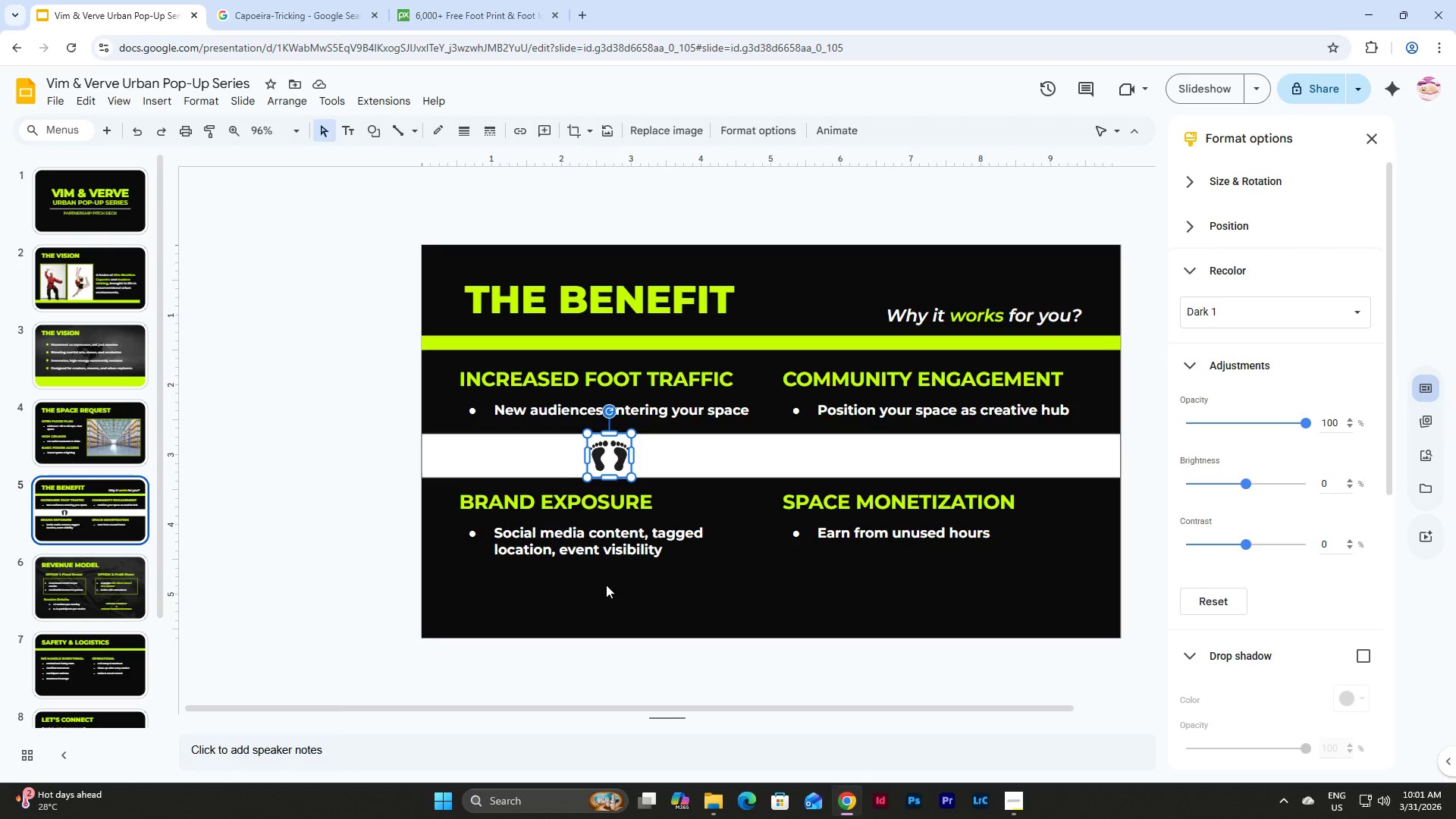 
hold_key(key=ControlLeft, duration=1.5)
 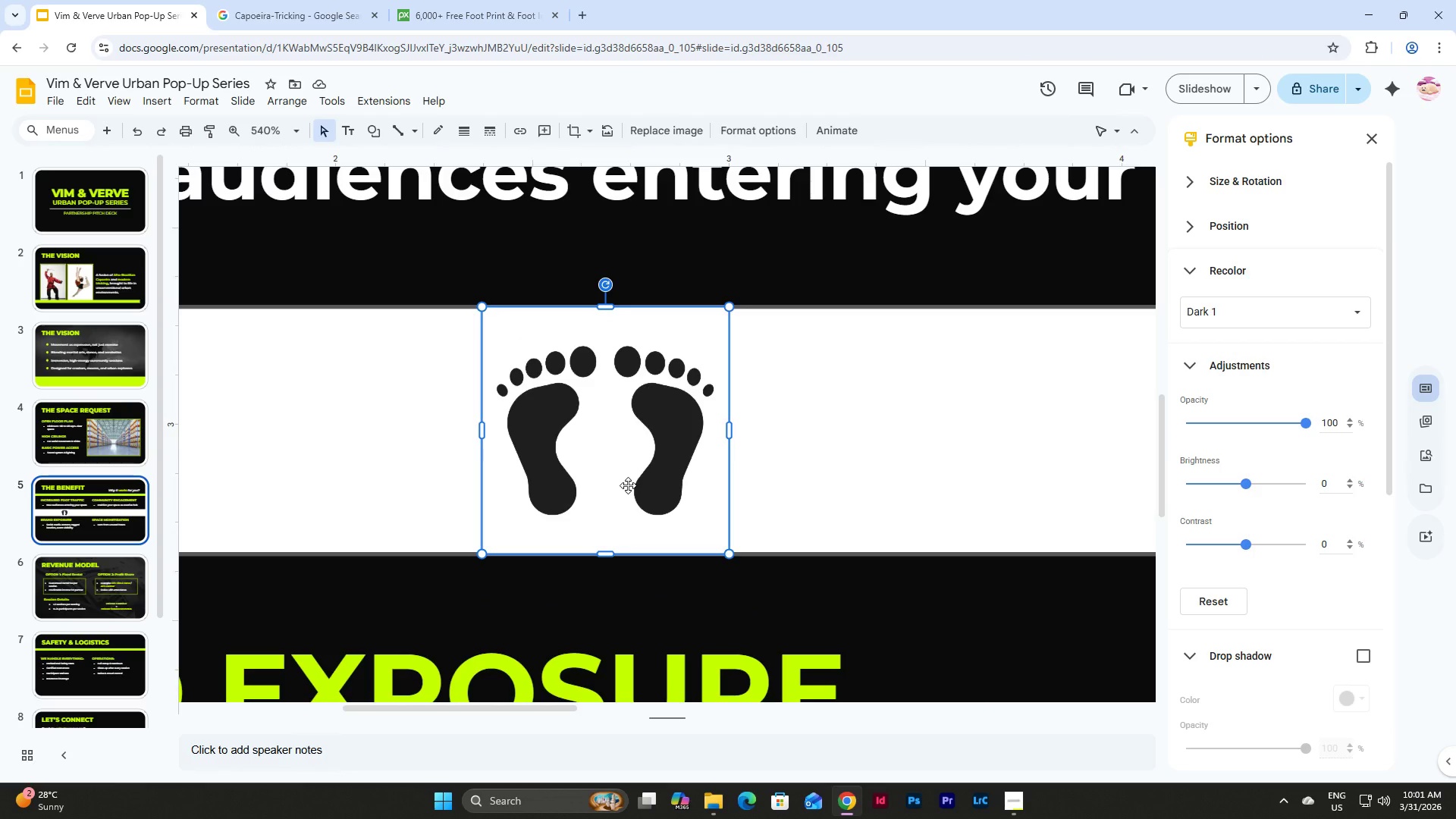 
key(Control+ControlLeft)
 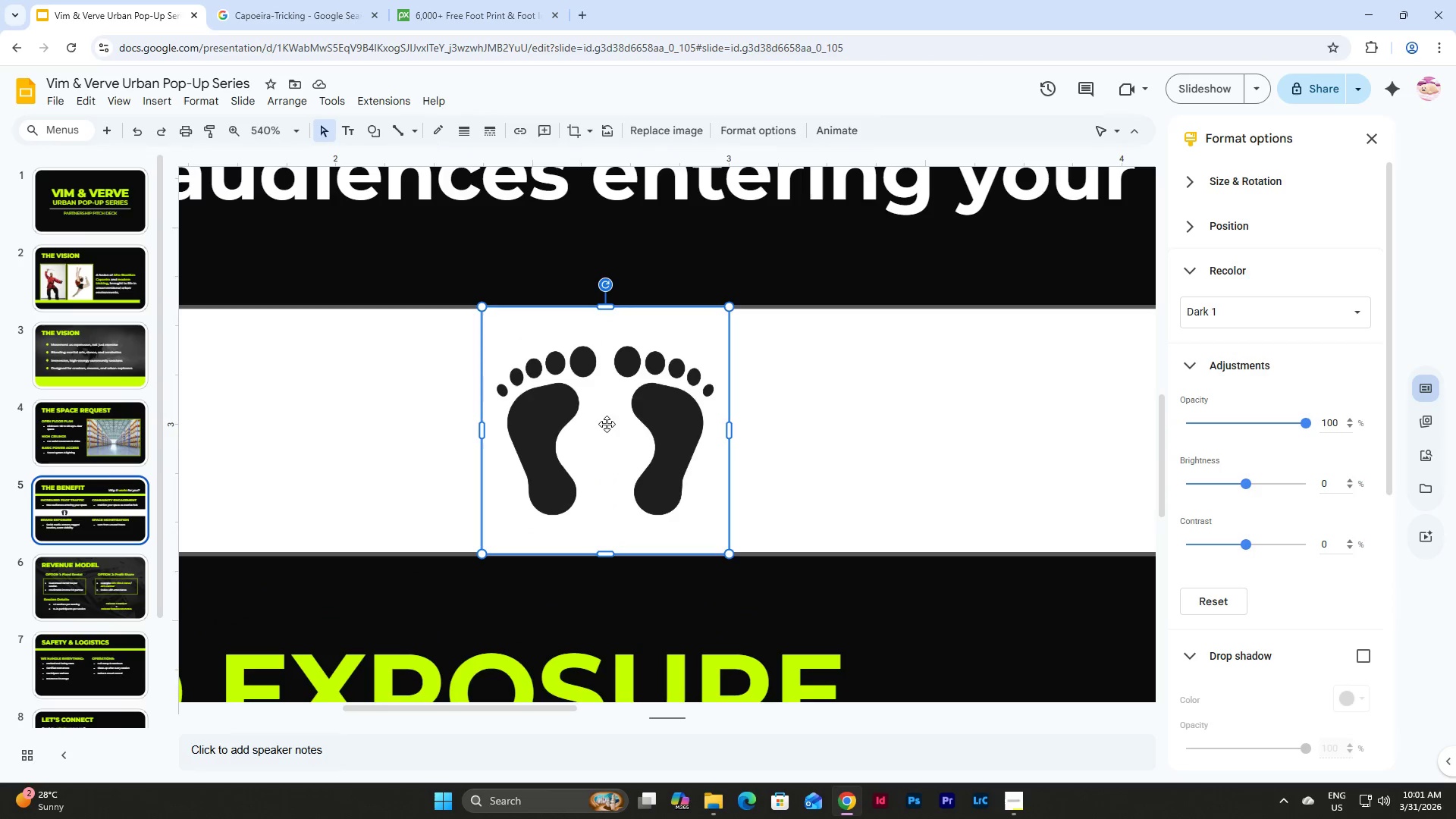 
key(Control+ControlLeft)
 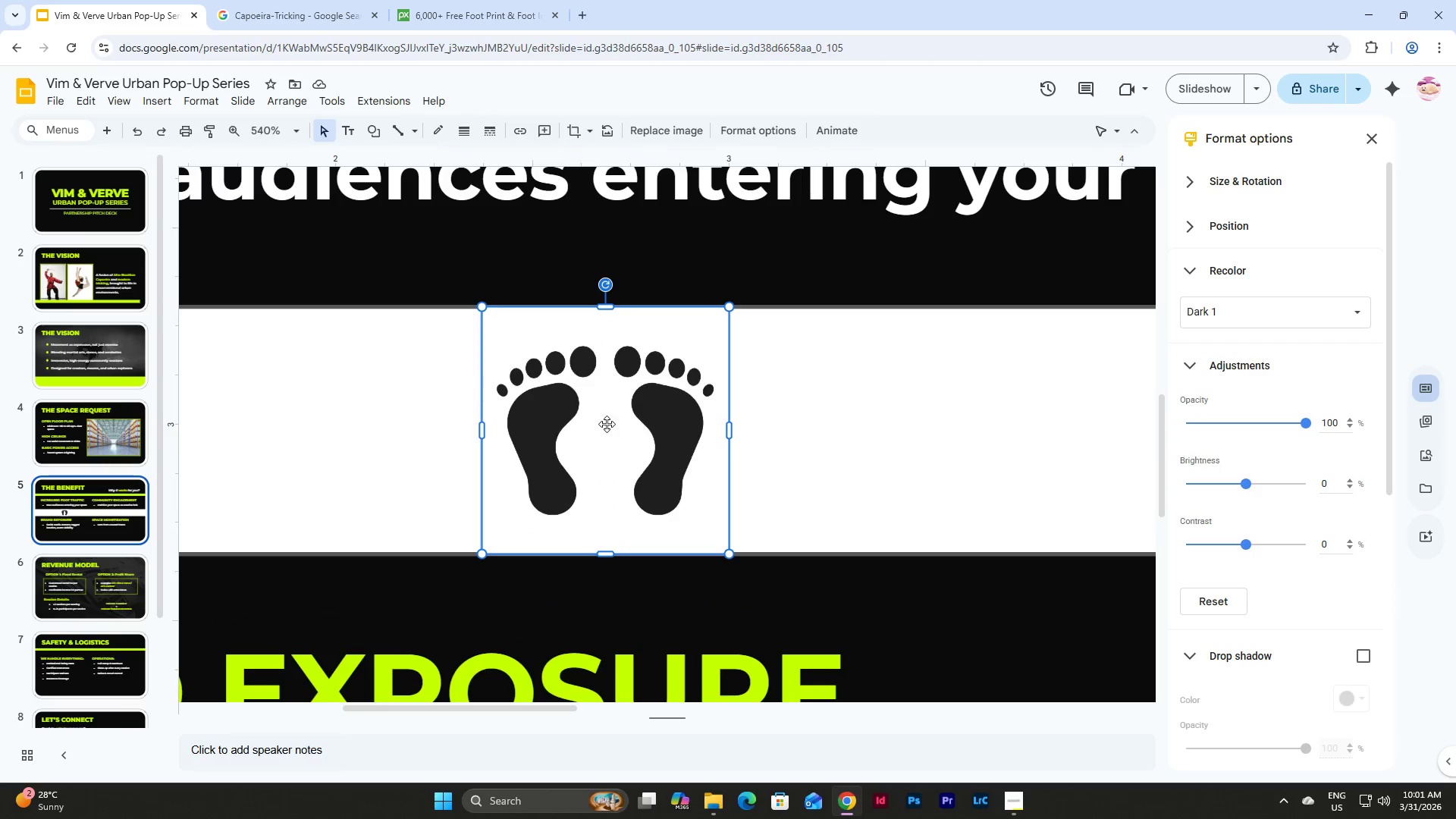 
key(Control+ControlLeft)
 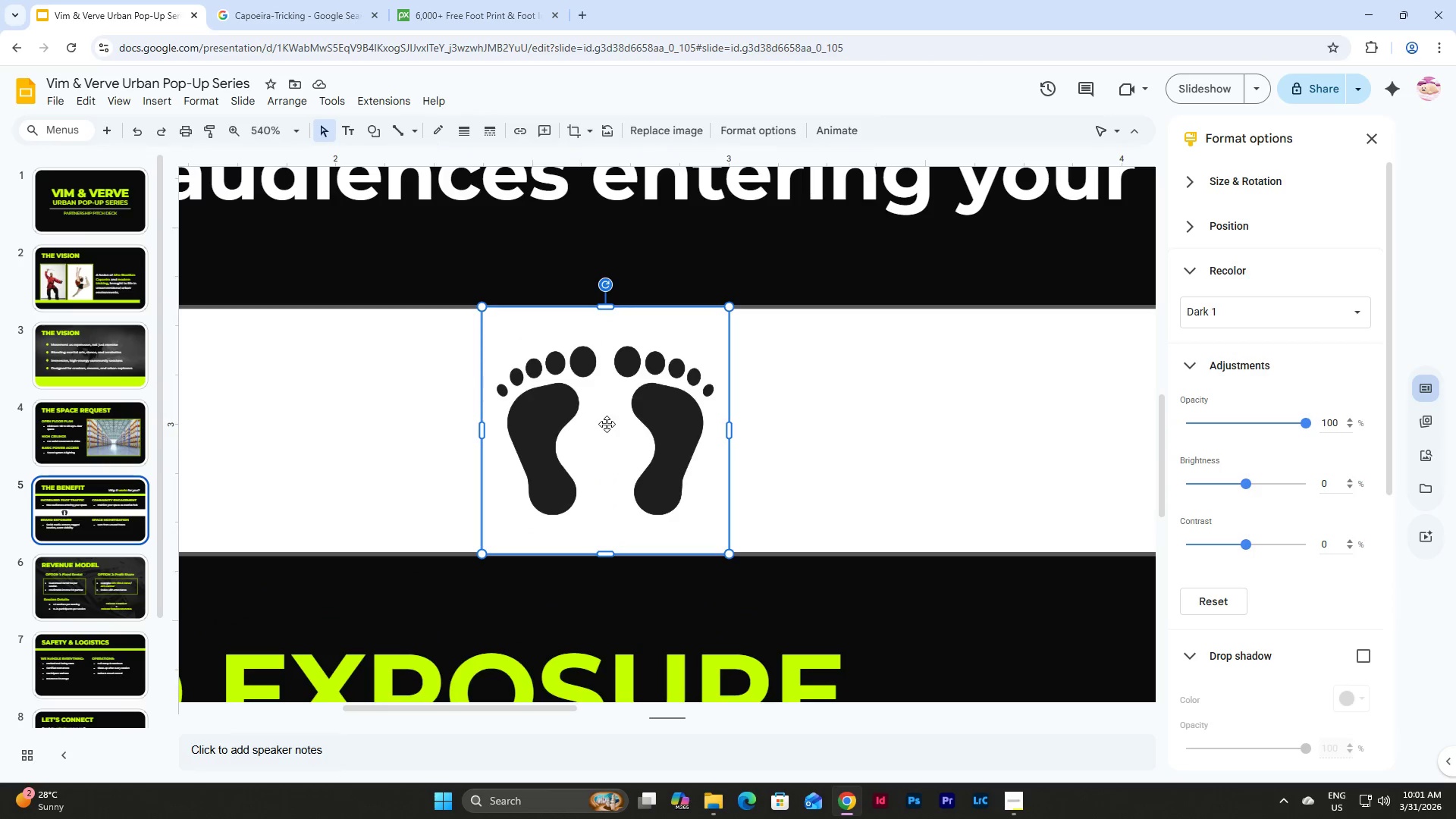 
key(Control+ControlLeft)
 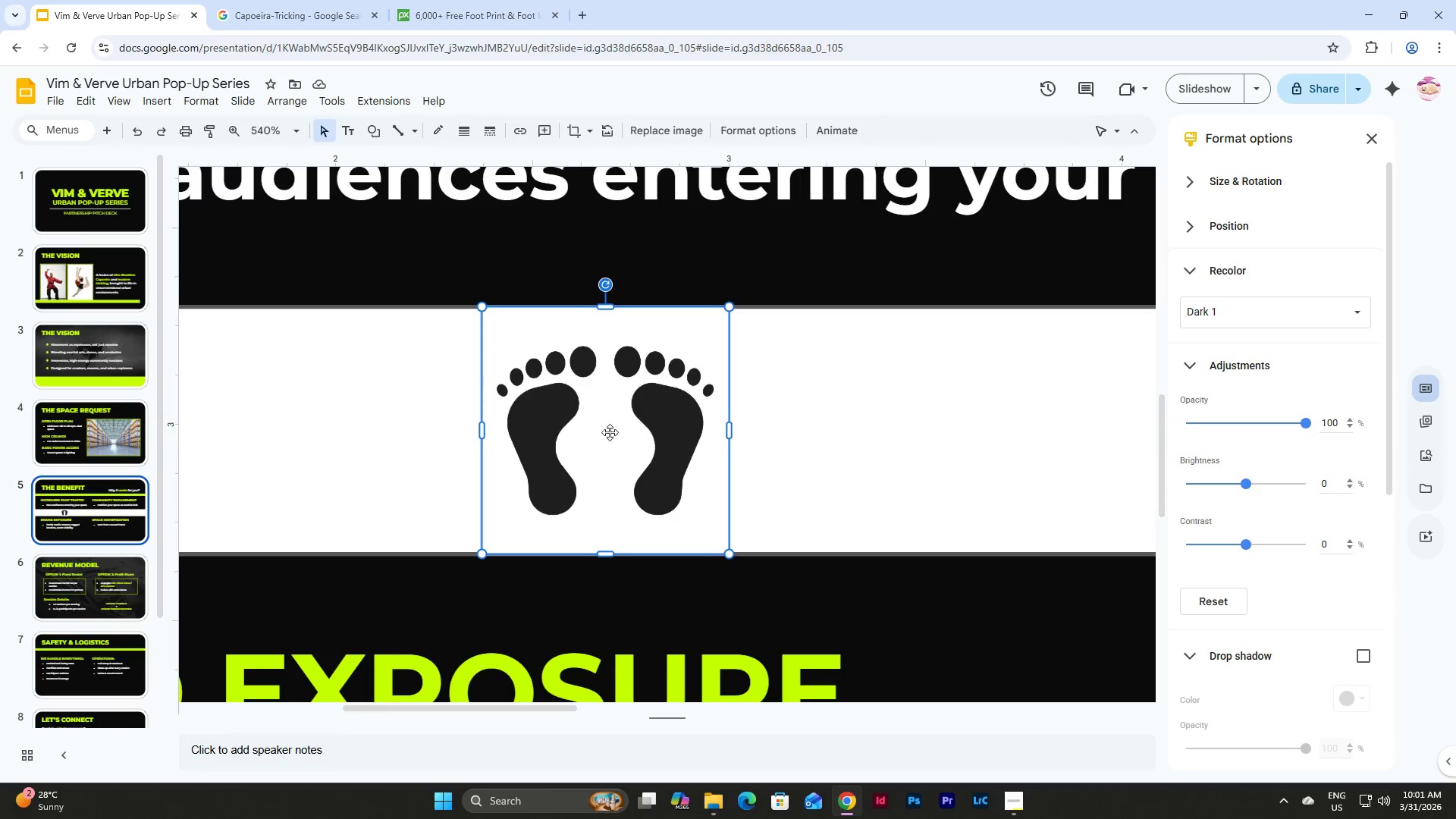 
key(Control+ControlLeft)
 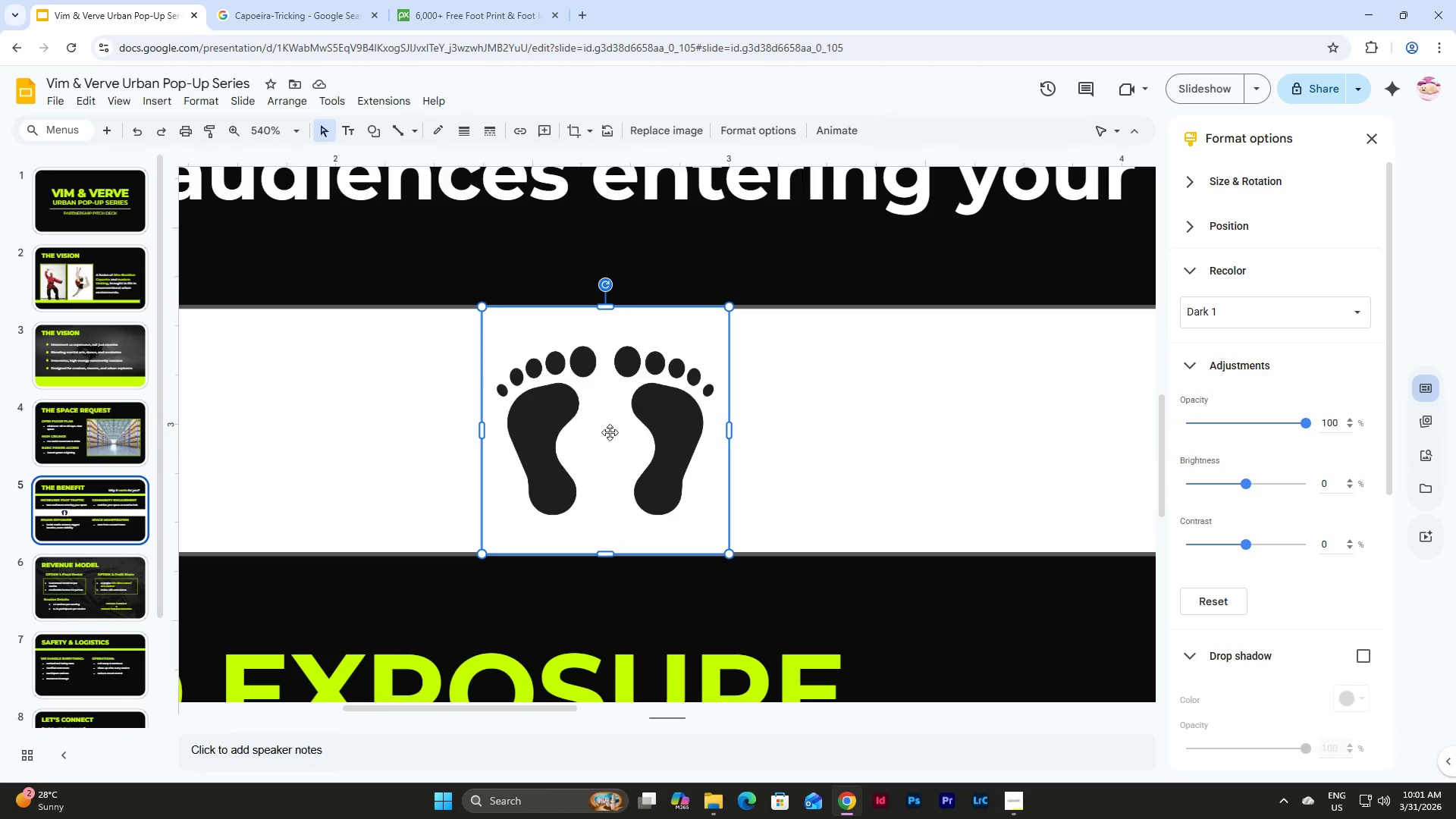 
key(Control+ControlLeft)
 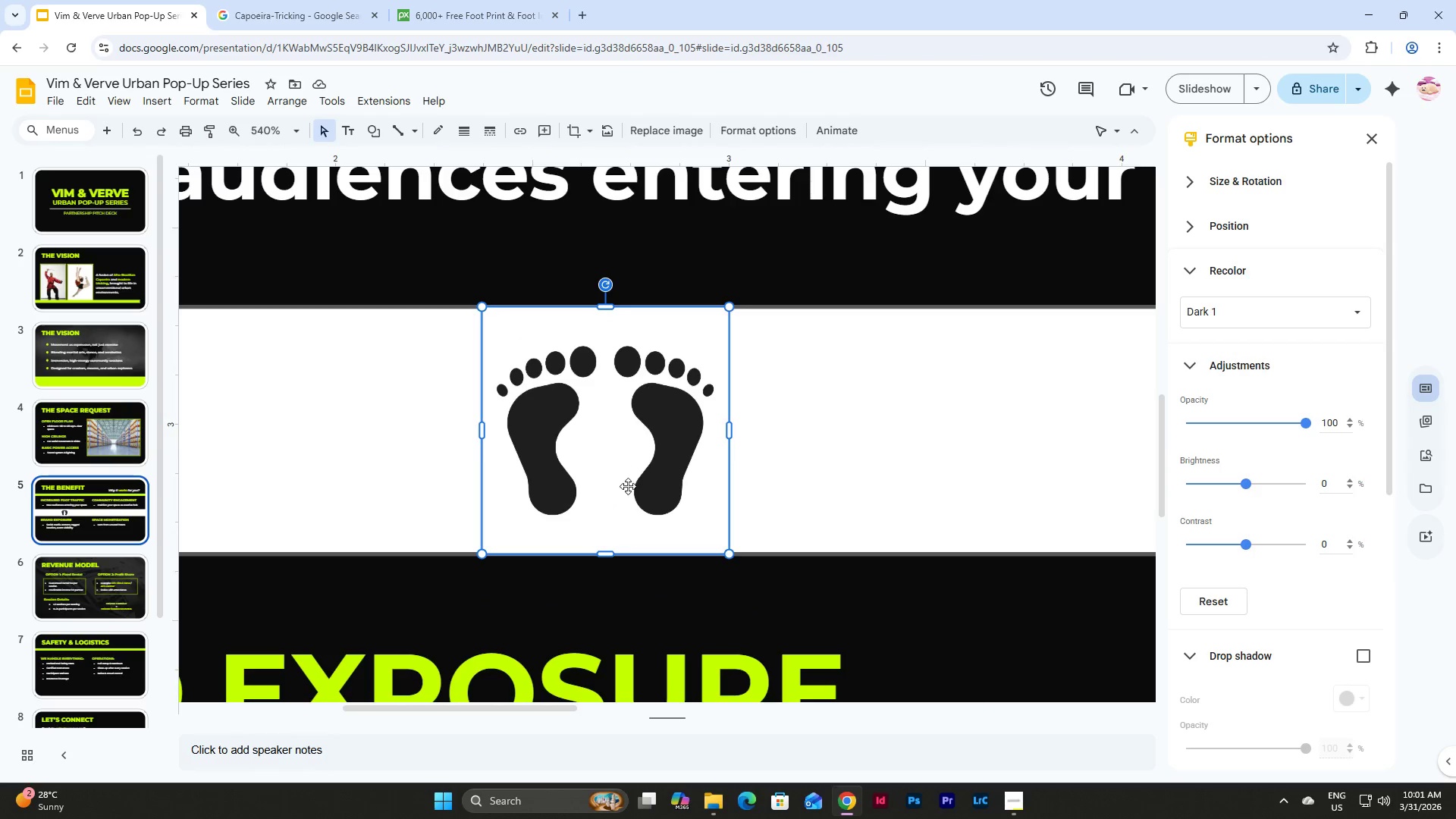 
scroll: coordinate [607, 424], scroll_direction: up, amount: 6.0
 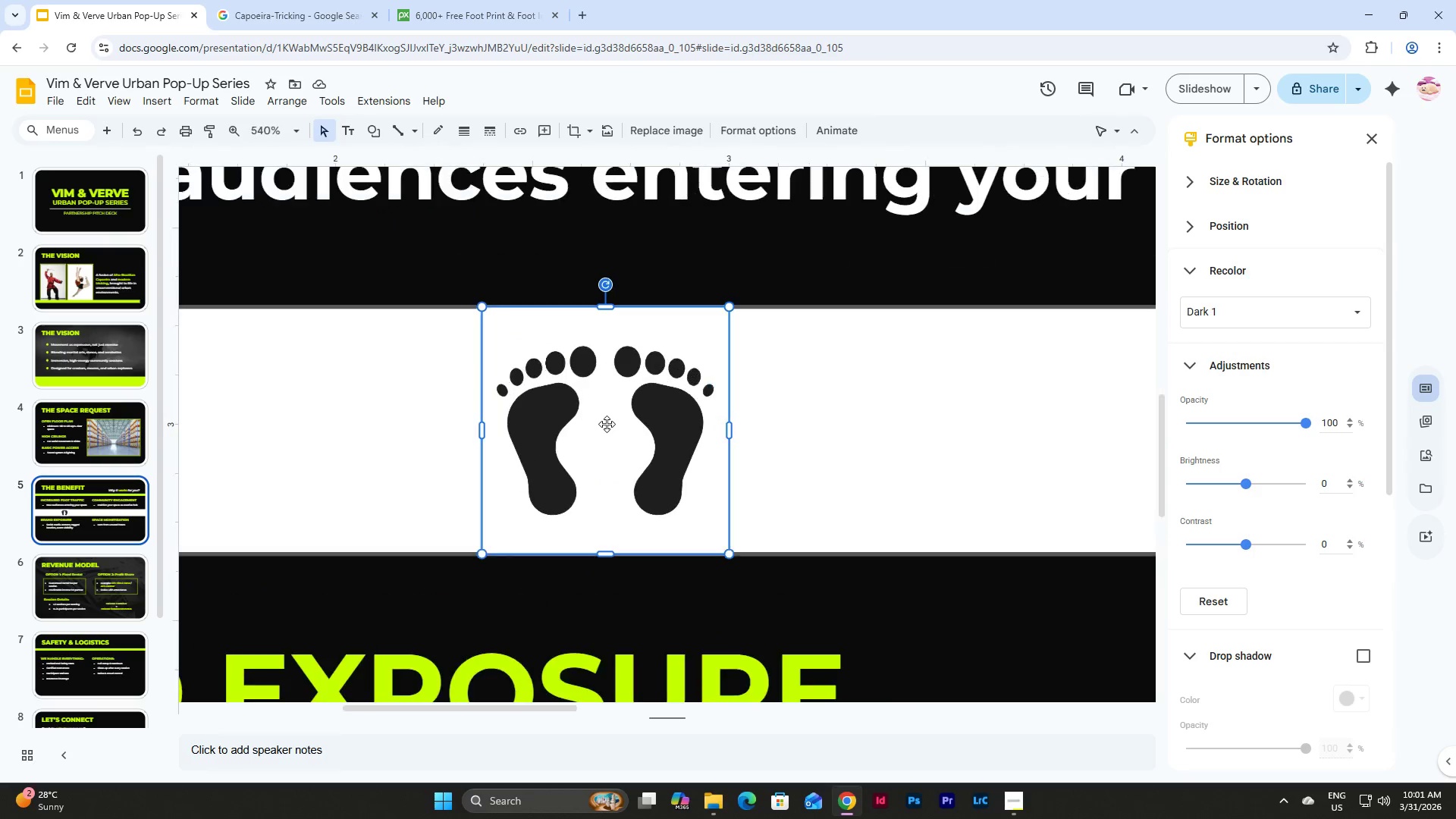 
left_click([628, 485])
 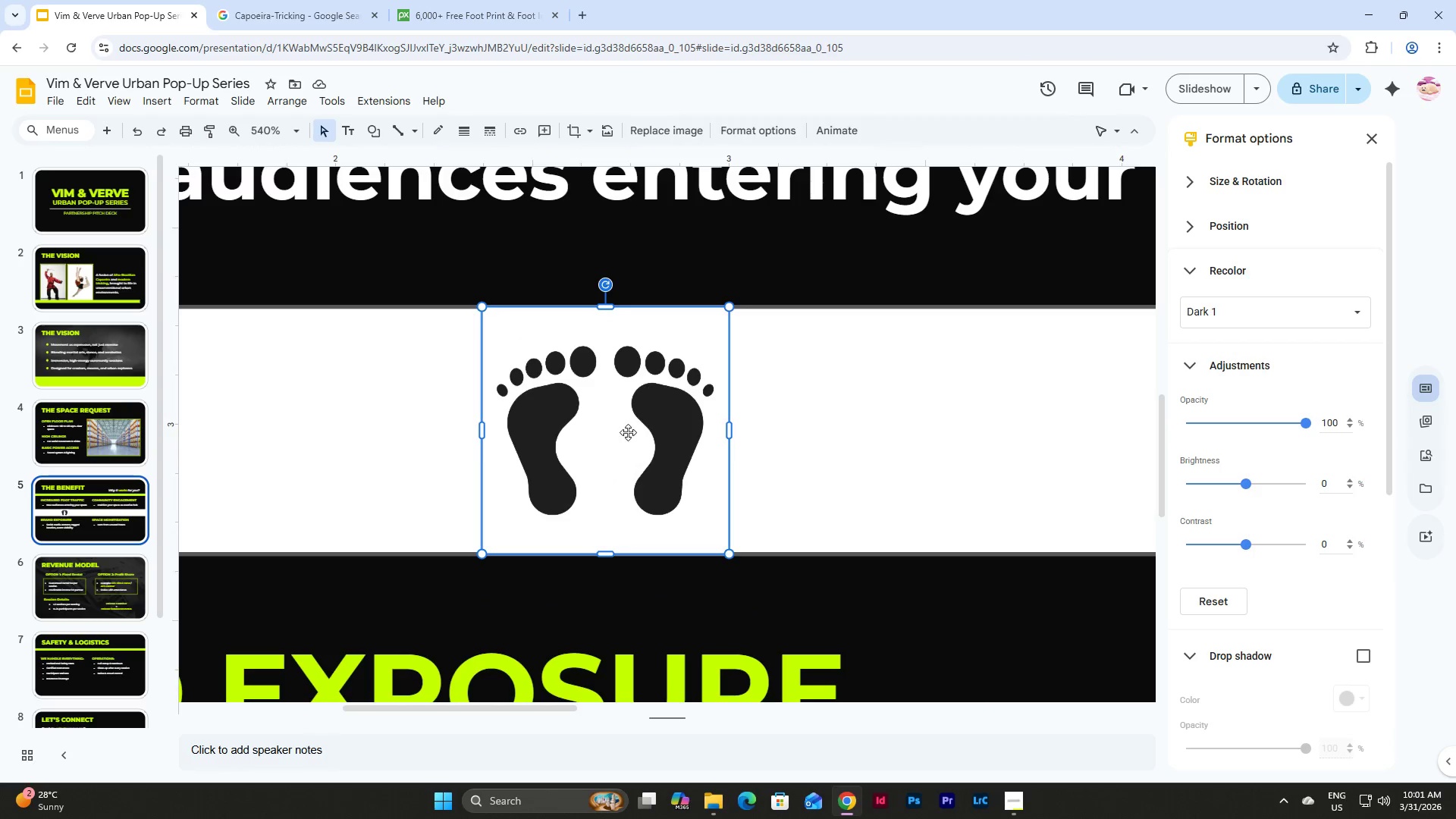 
left_click([629, 426])
 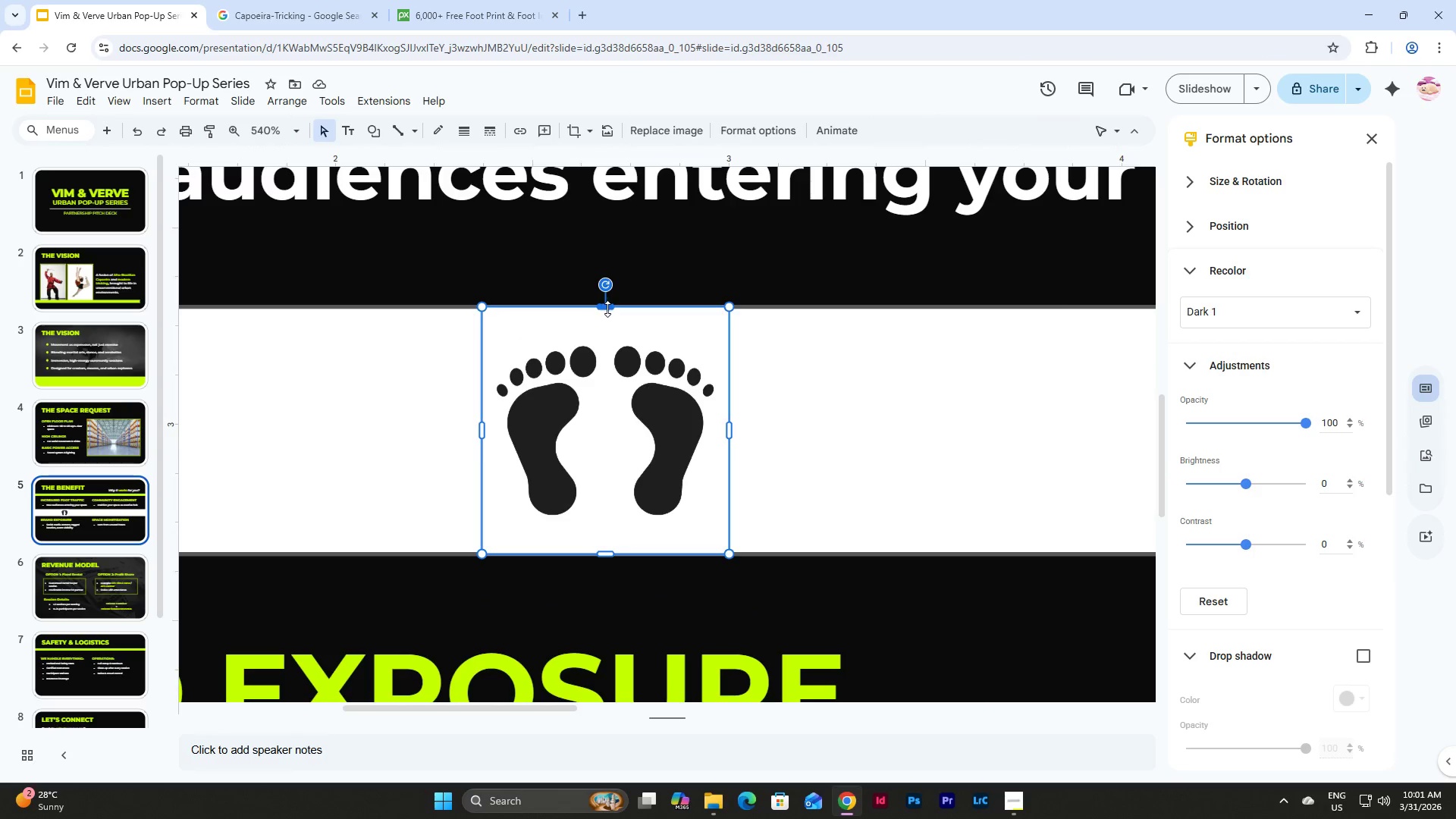 
left_click([871, 421])
 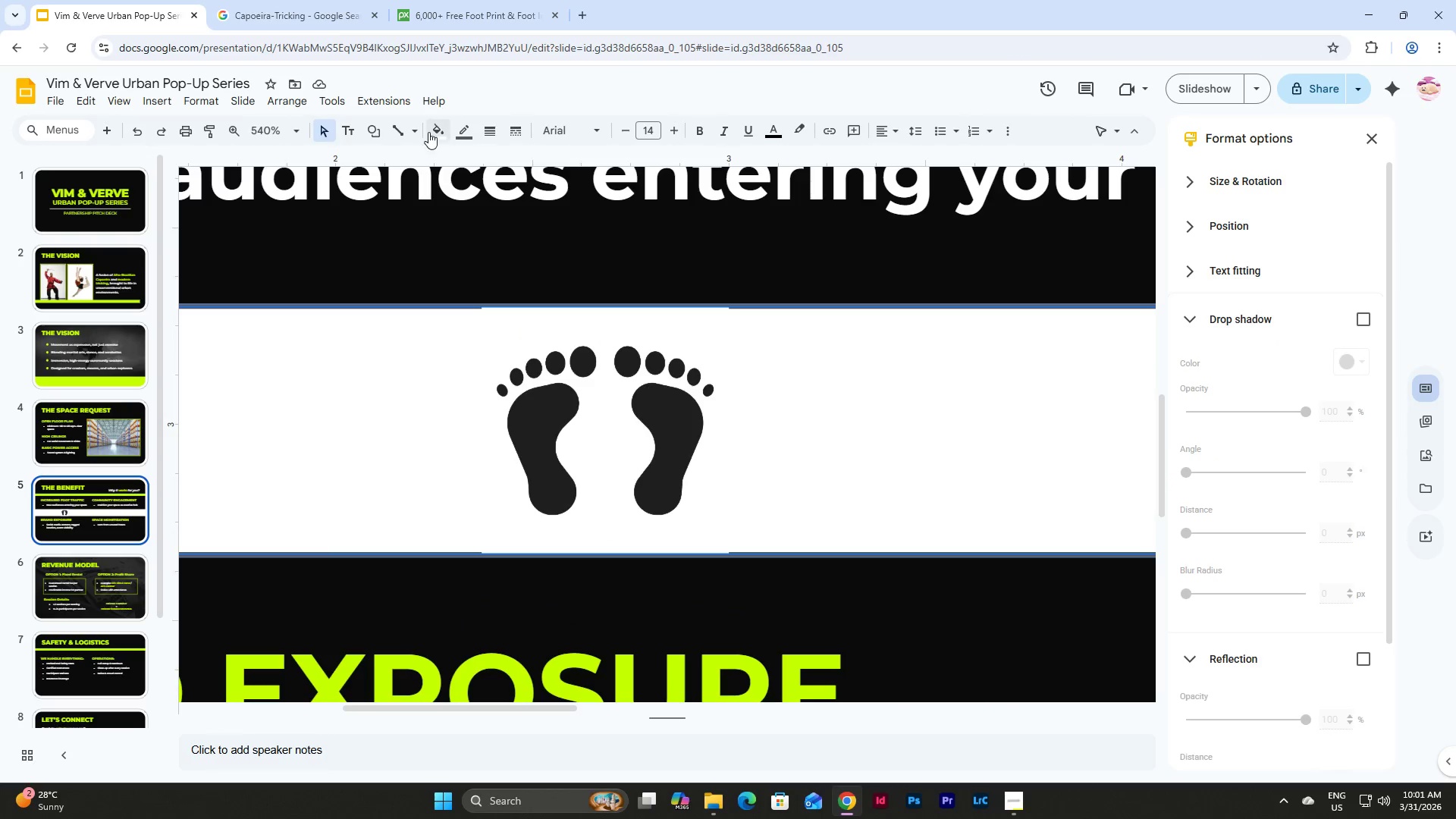 
left_click([468, 124])
 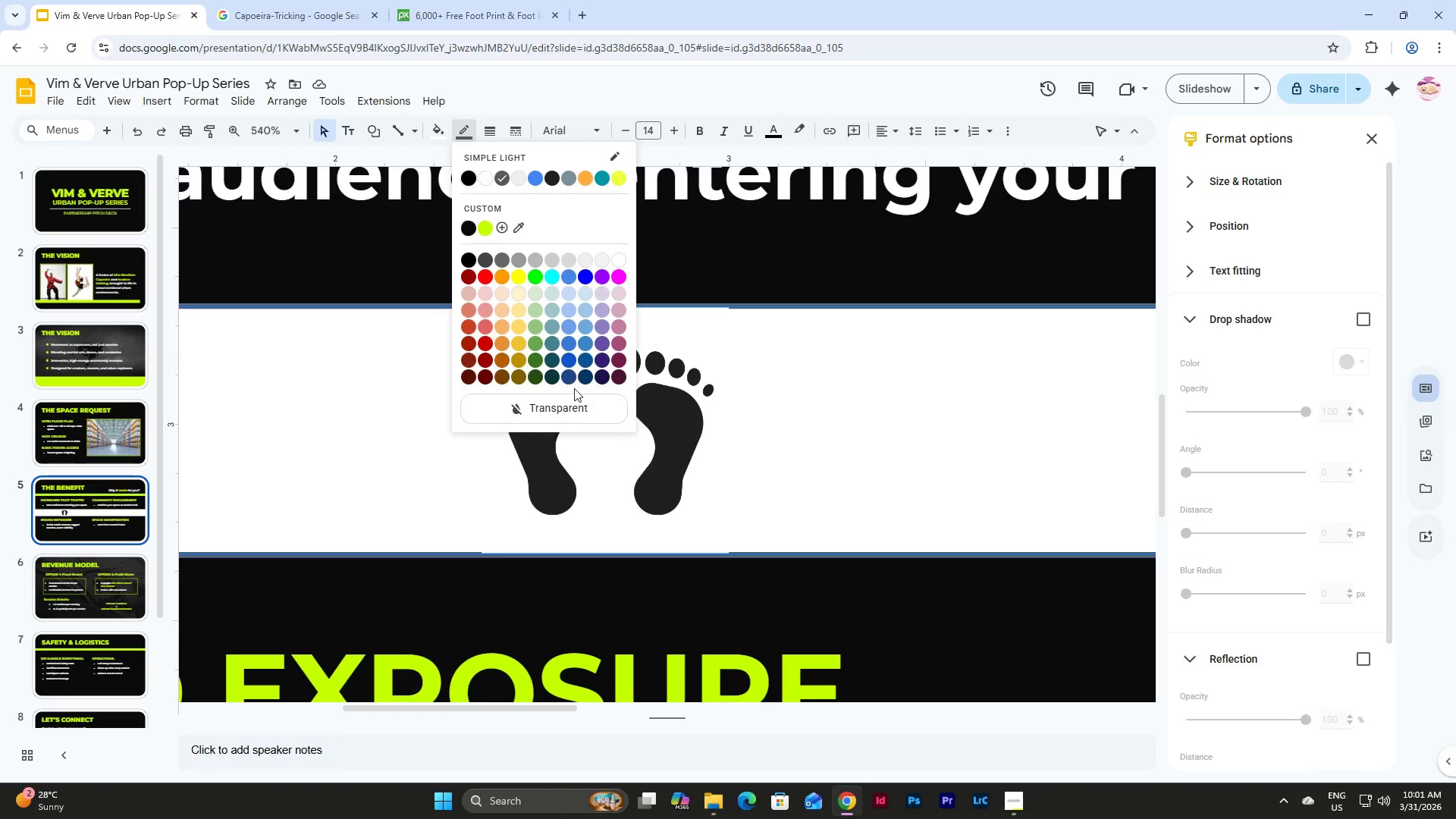 
left_click([574, 407])
 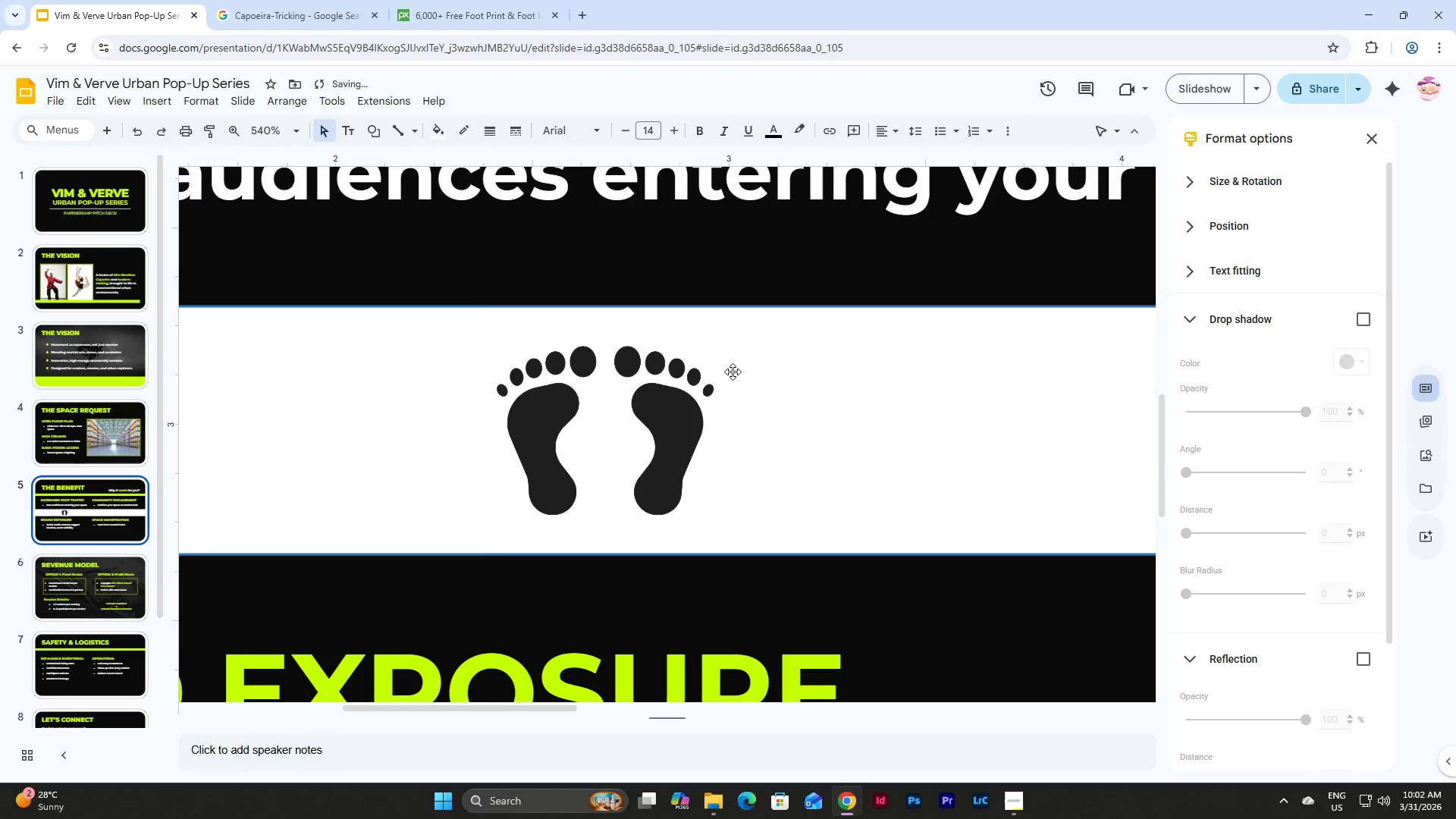 
double_click([613, 379])
 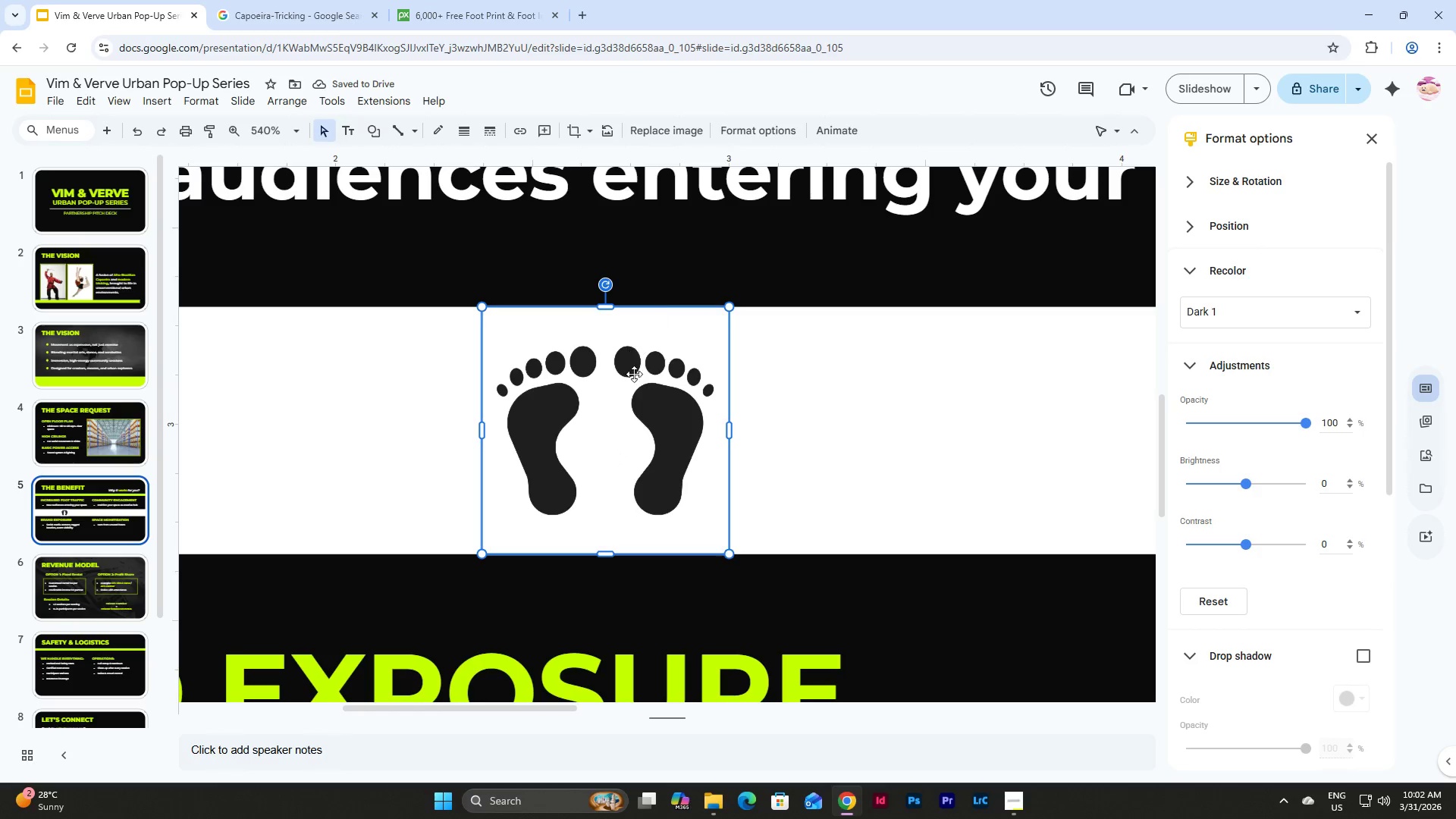 
left_click([579, 129])
 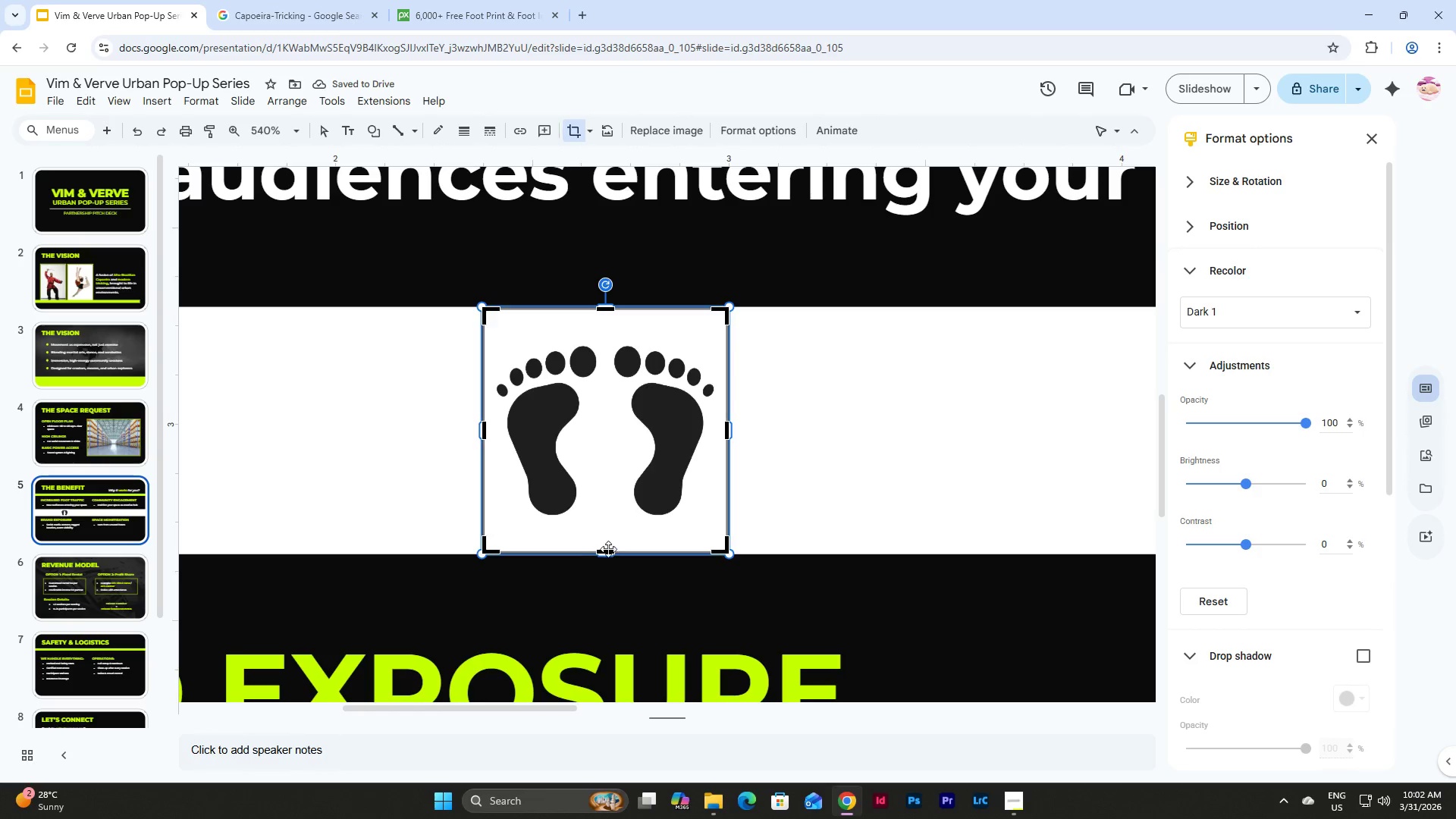 
left_click_drag(start_coordinate=[607, 552], to_coordinate=[607, 544])
 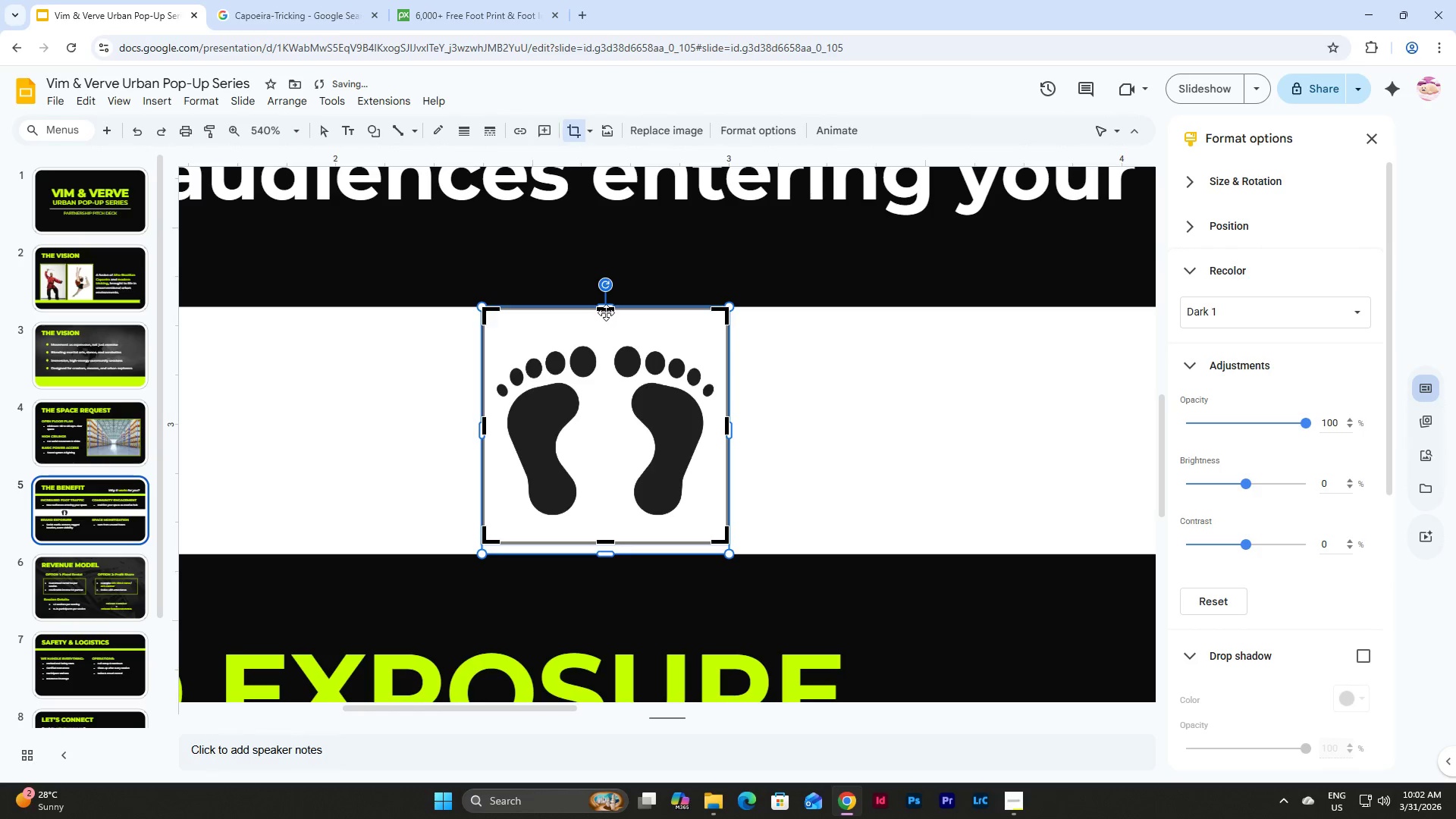 
left_click_drag(start_coordinate=[604, 309], to_coordinate=[605, 323])
 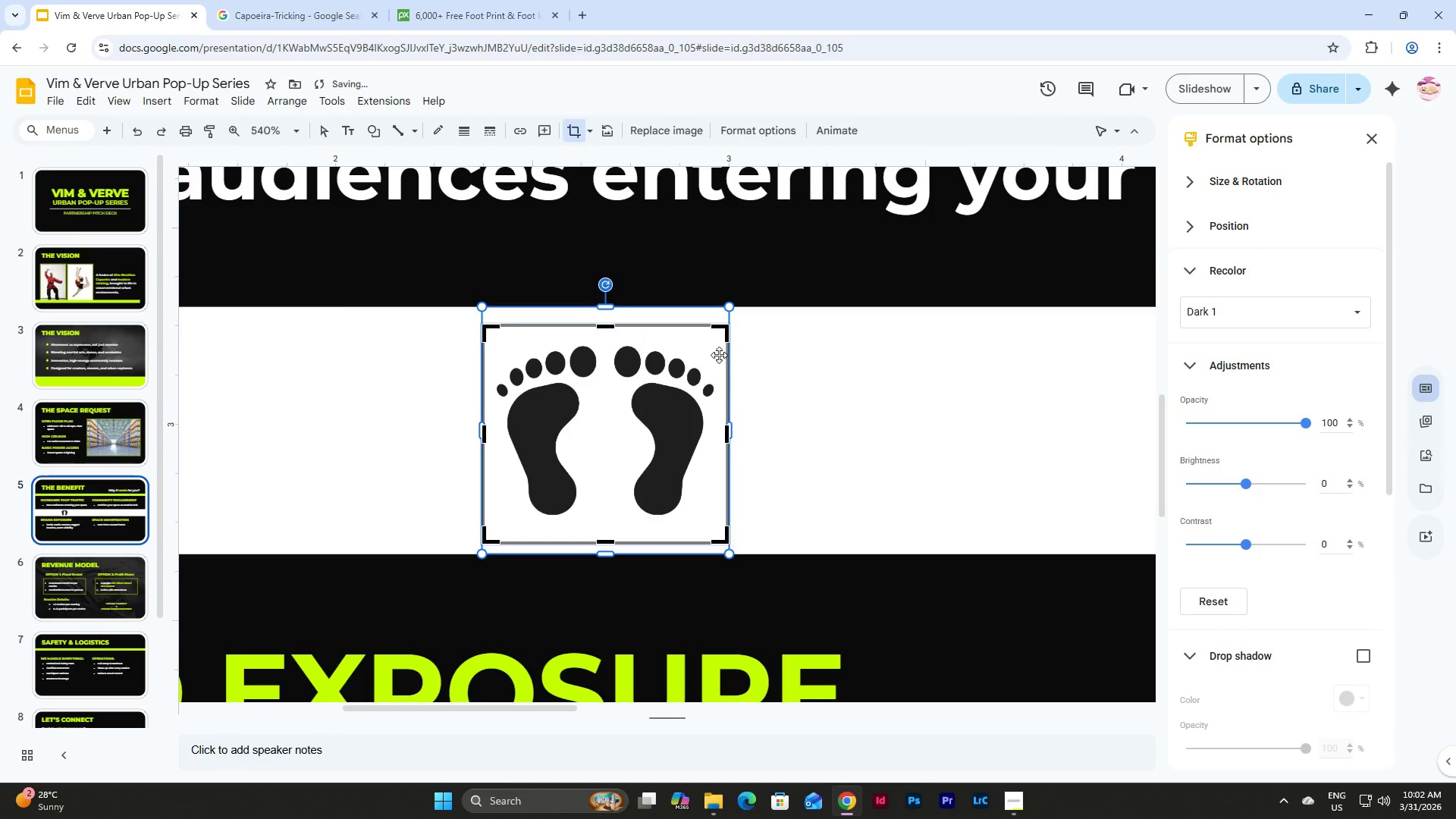 
left_click([817, 379])
 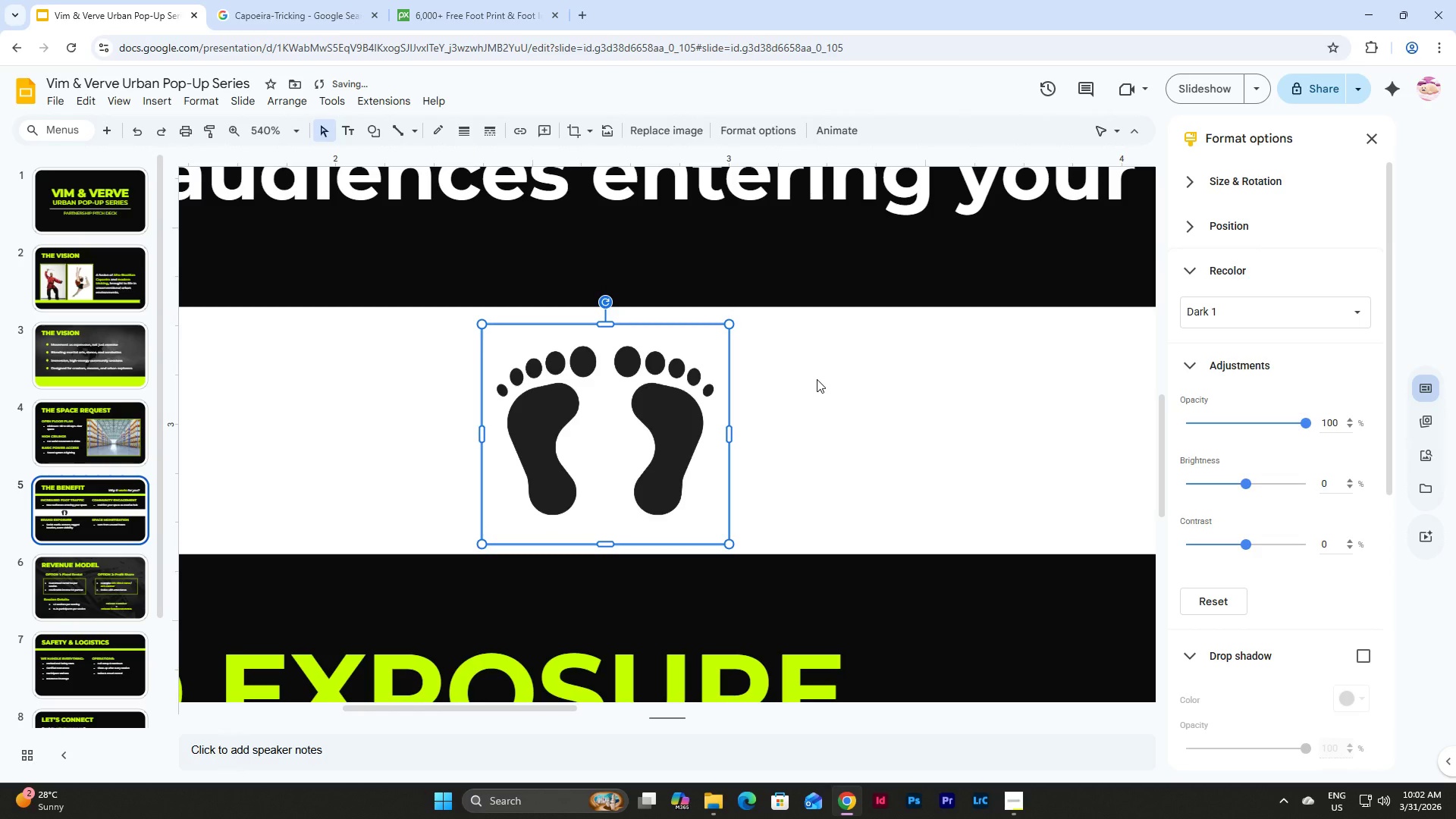 
left_click([817, 379])
 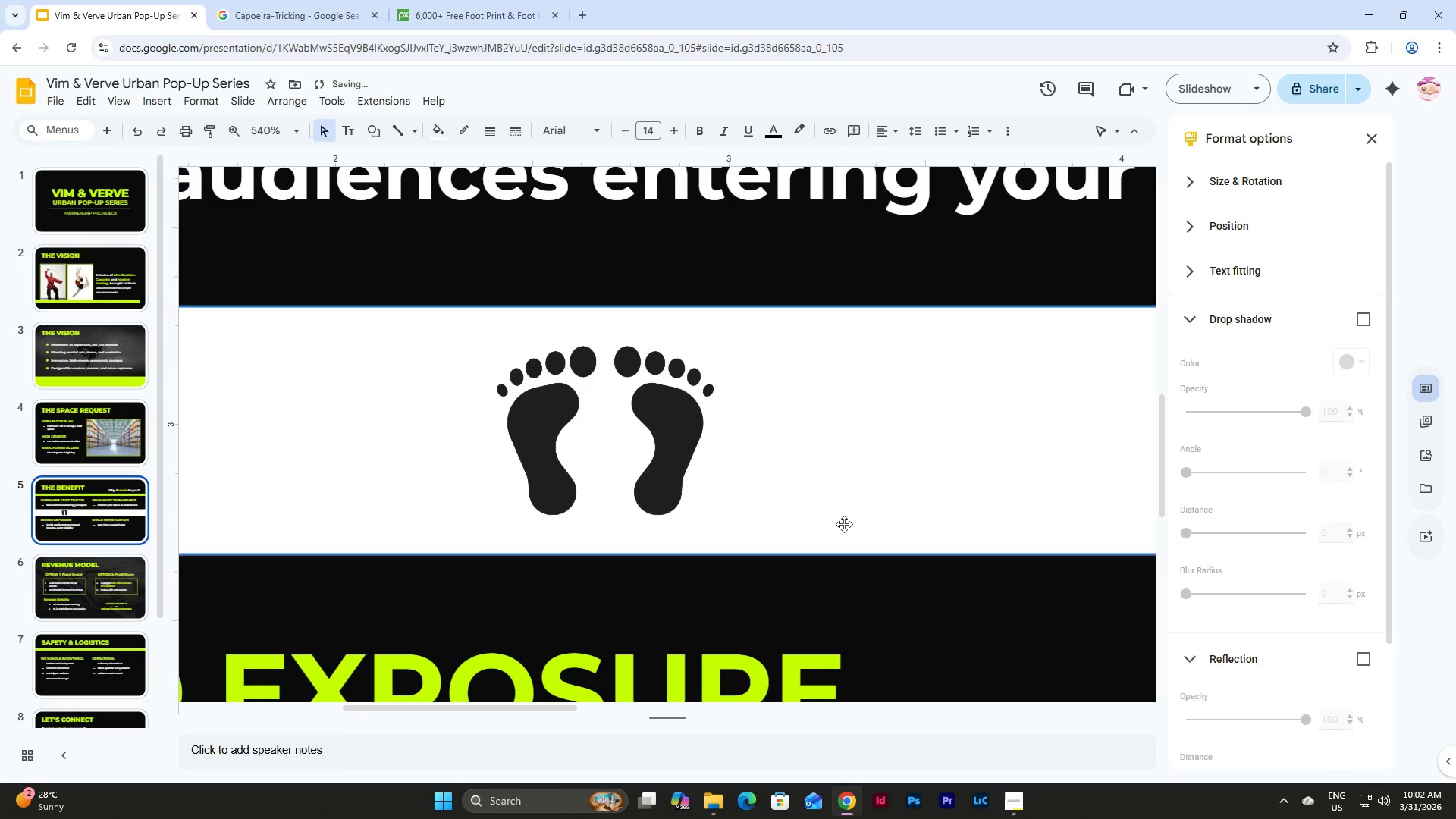 
left_click([639, 402])
 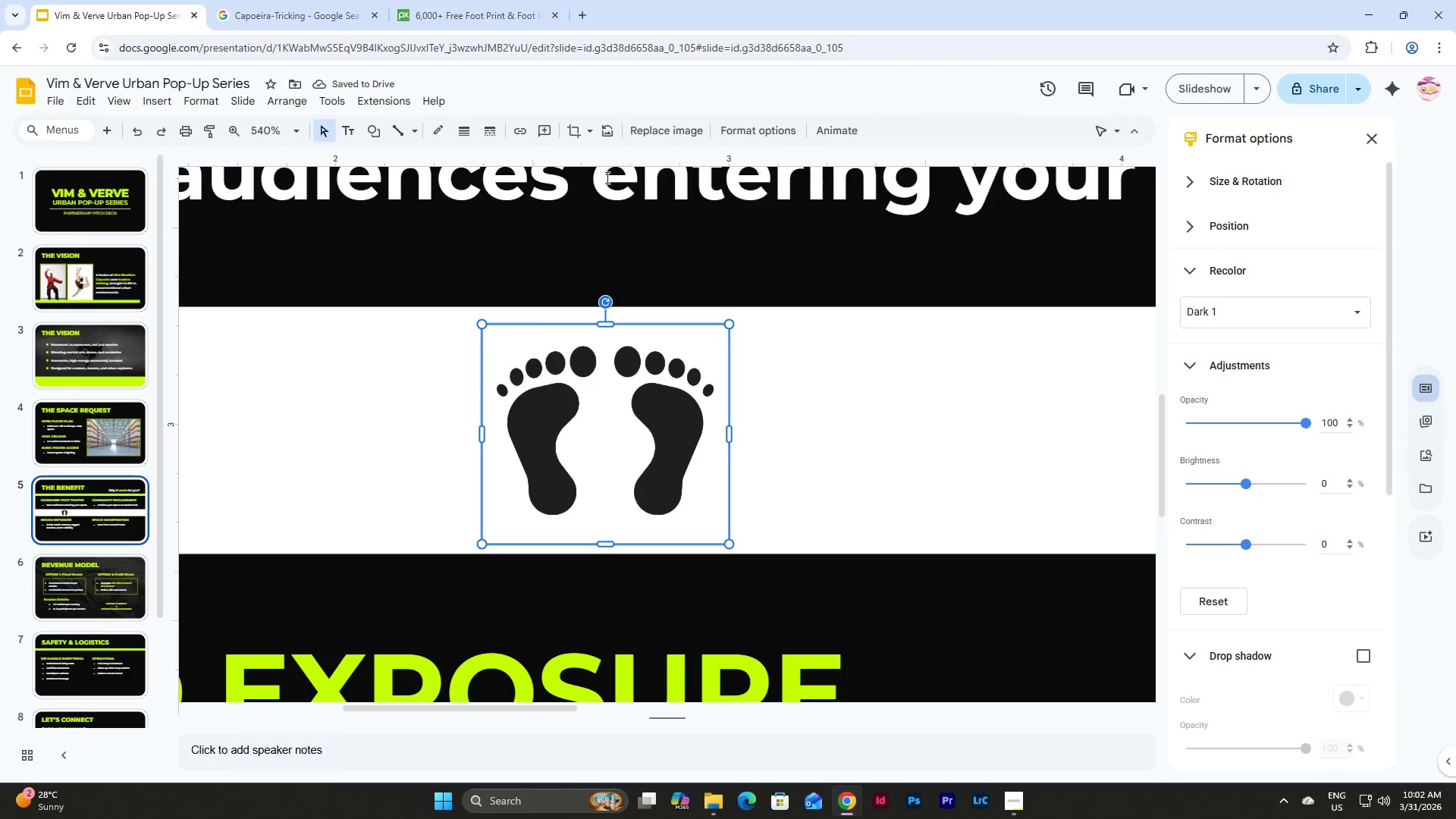 
left_click([573, 124])
 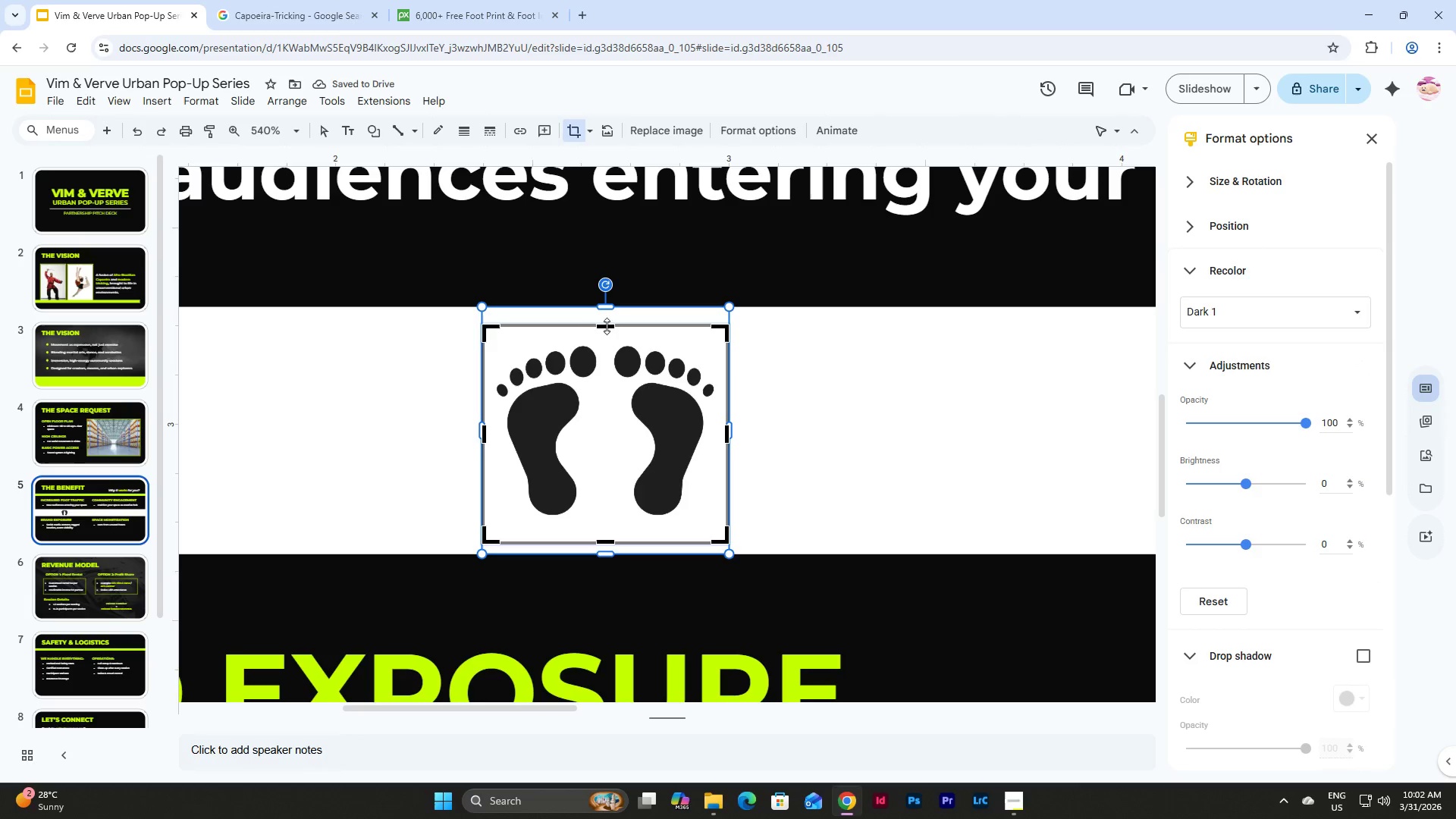 
left_click_drag(start_coordinate=[606, 328], to_coordinate=[607, 340])
 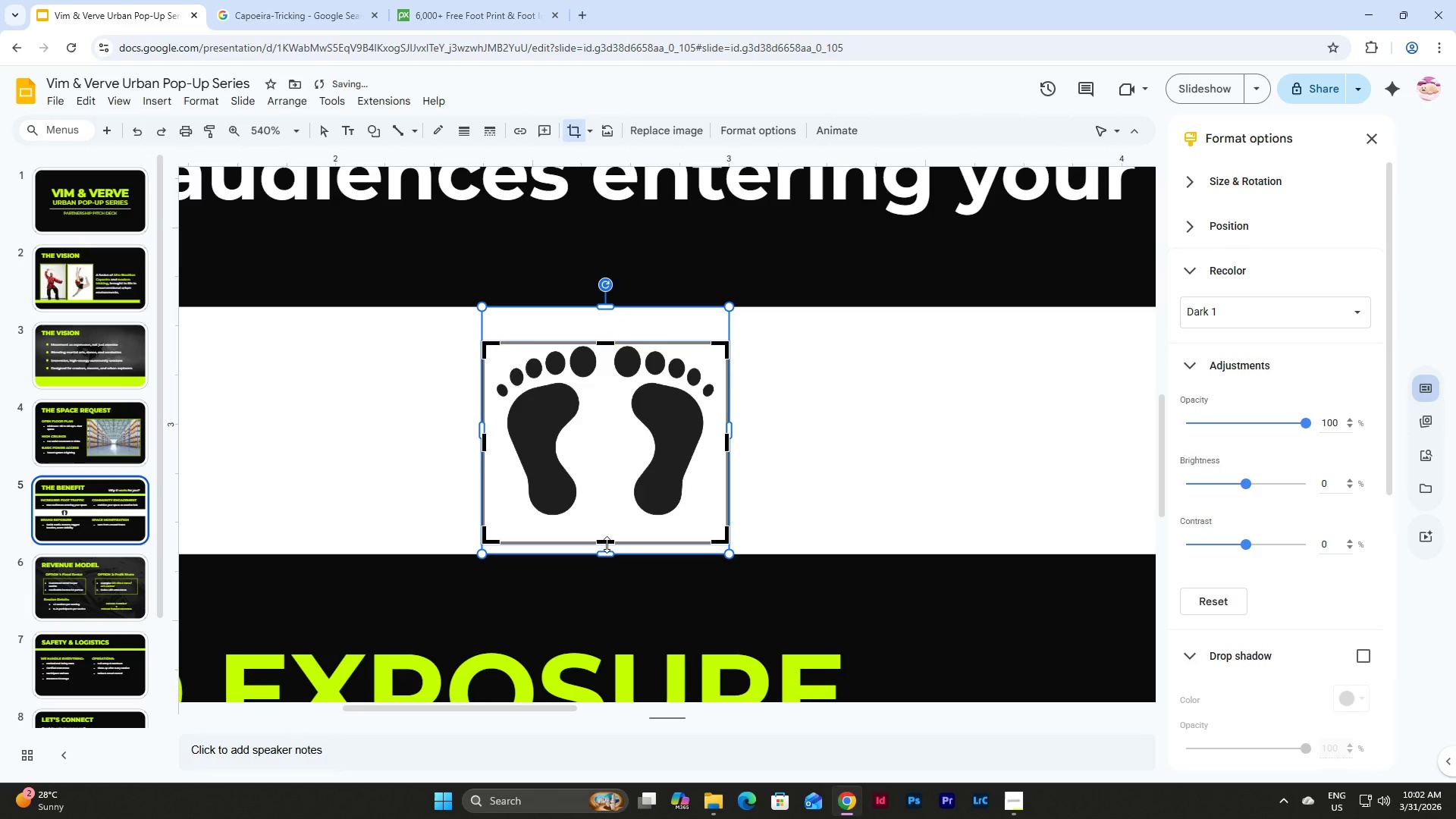 
left_click_drag(start_coordinate=[607, 544], to_coordinate=[607, 524])
 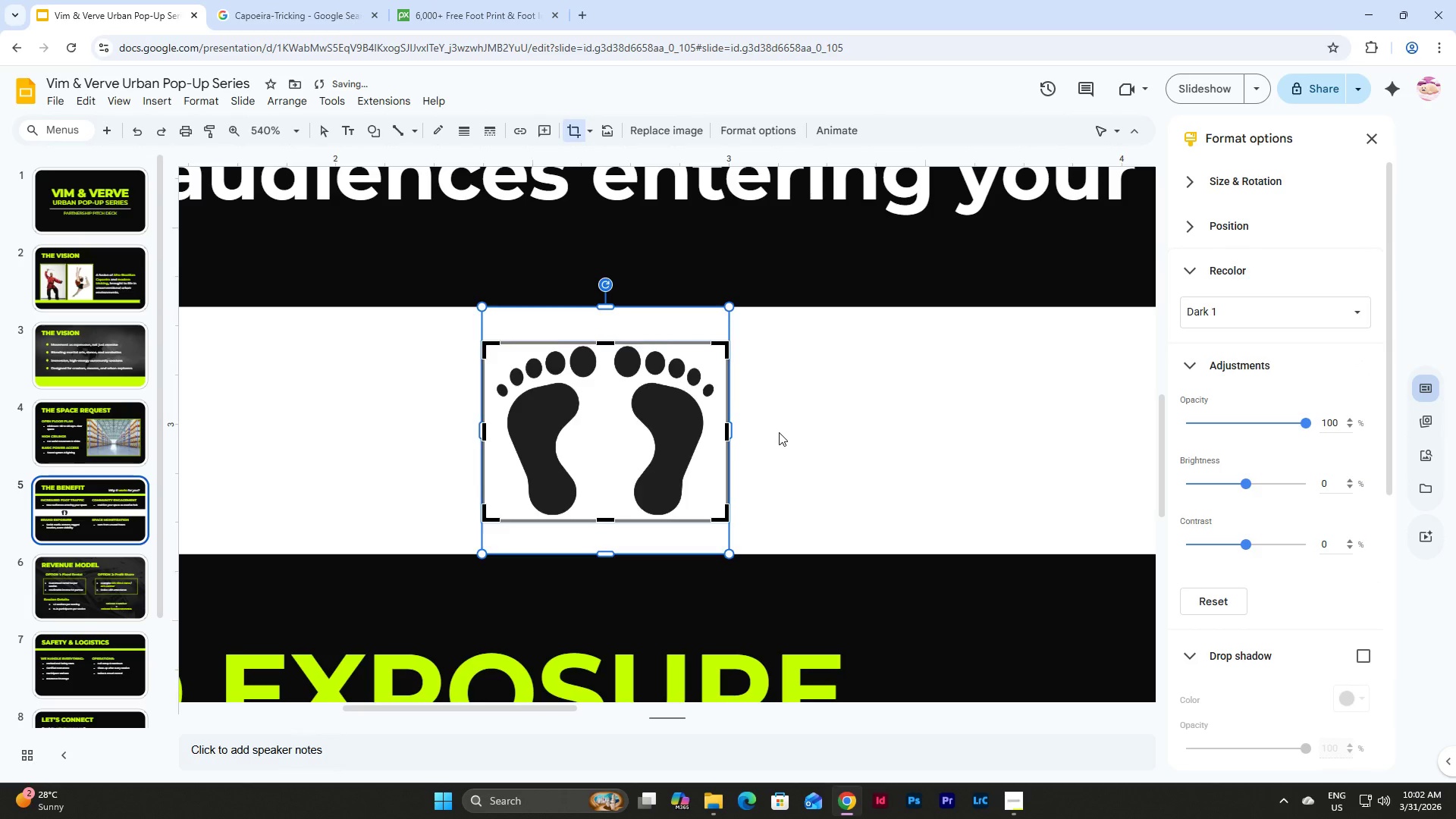 
double_click([662, 408])
 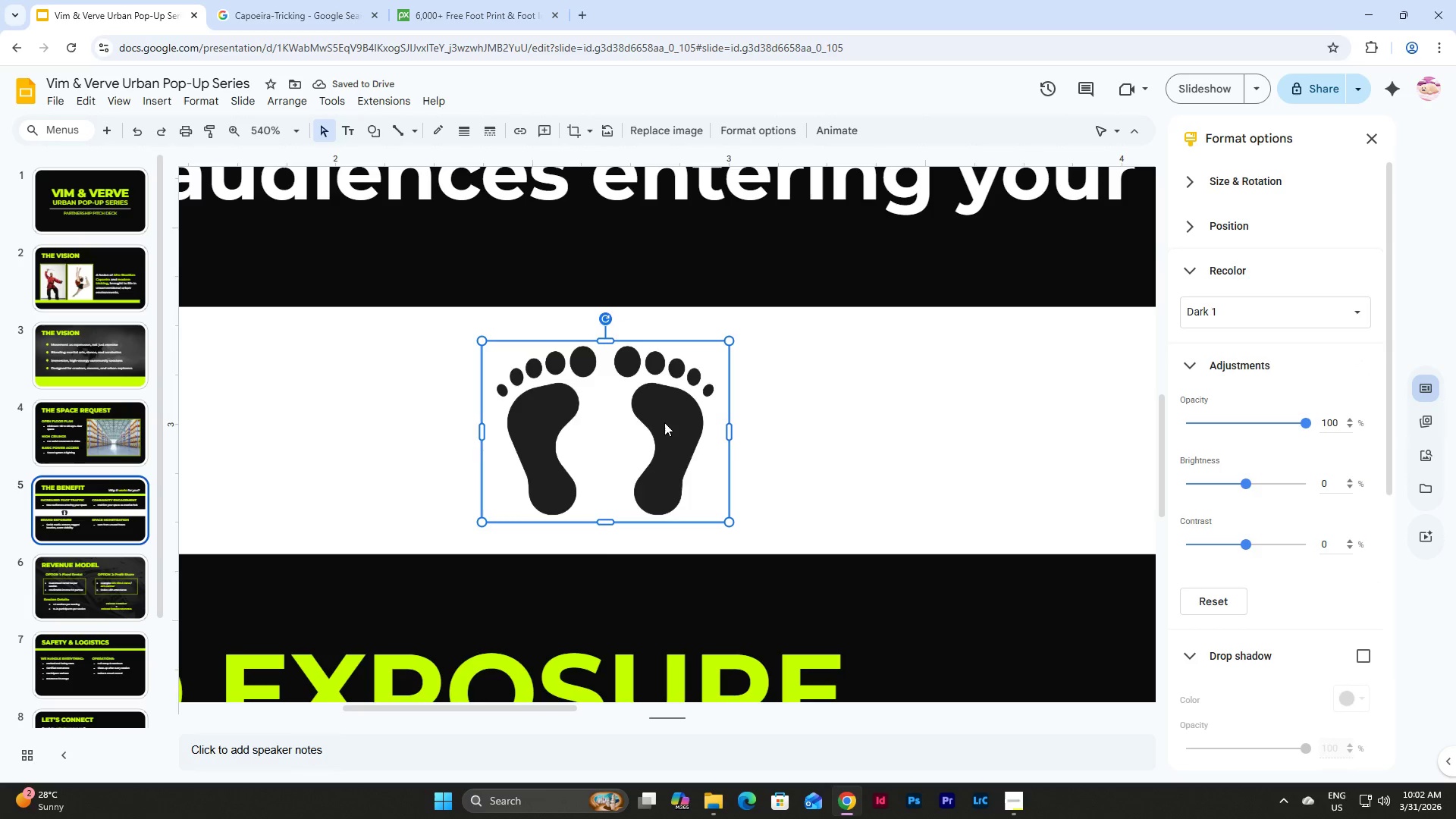 
left_click_drag(start_coordinate=[665, 422], to_coordinate=[661, 388])
 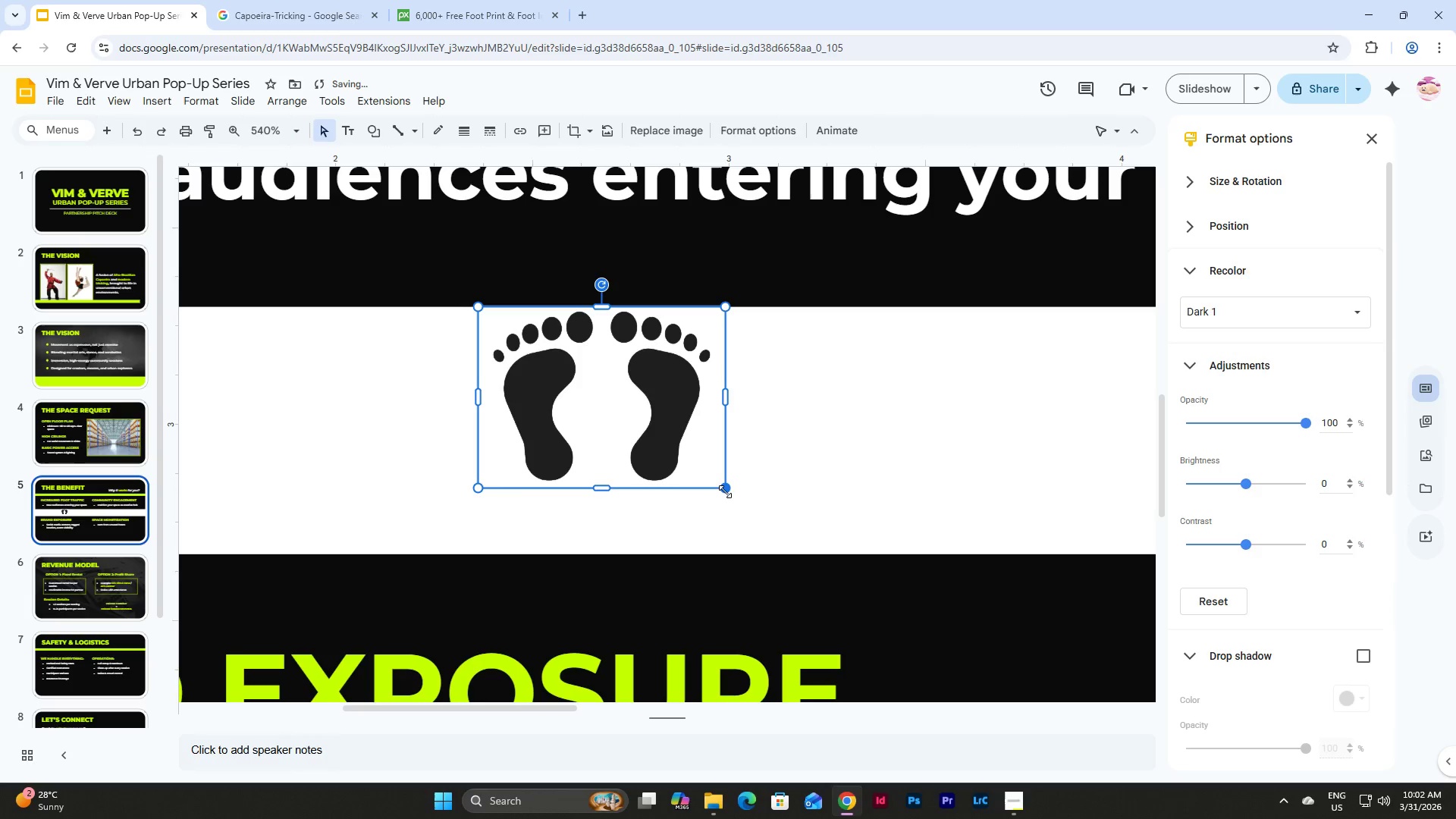 
left_click_drag(start_coordinate=[724, 491], to_coordinate=[760, 551])
 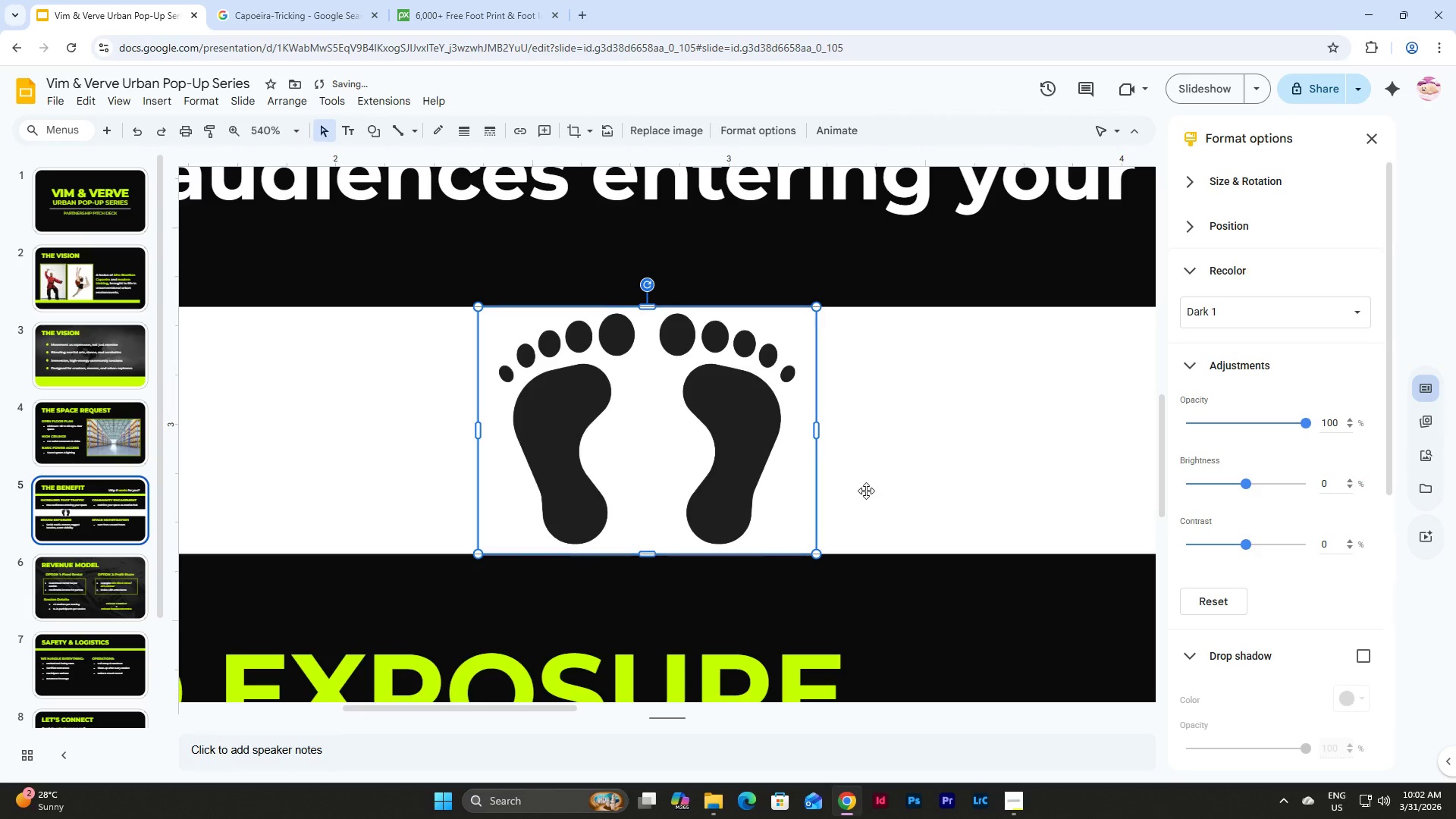 
left_click([897, 482])
 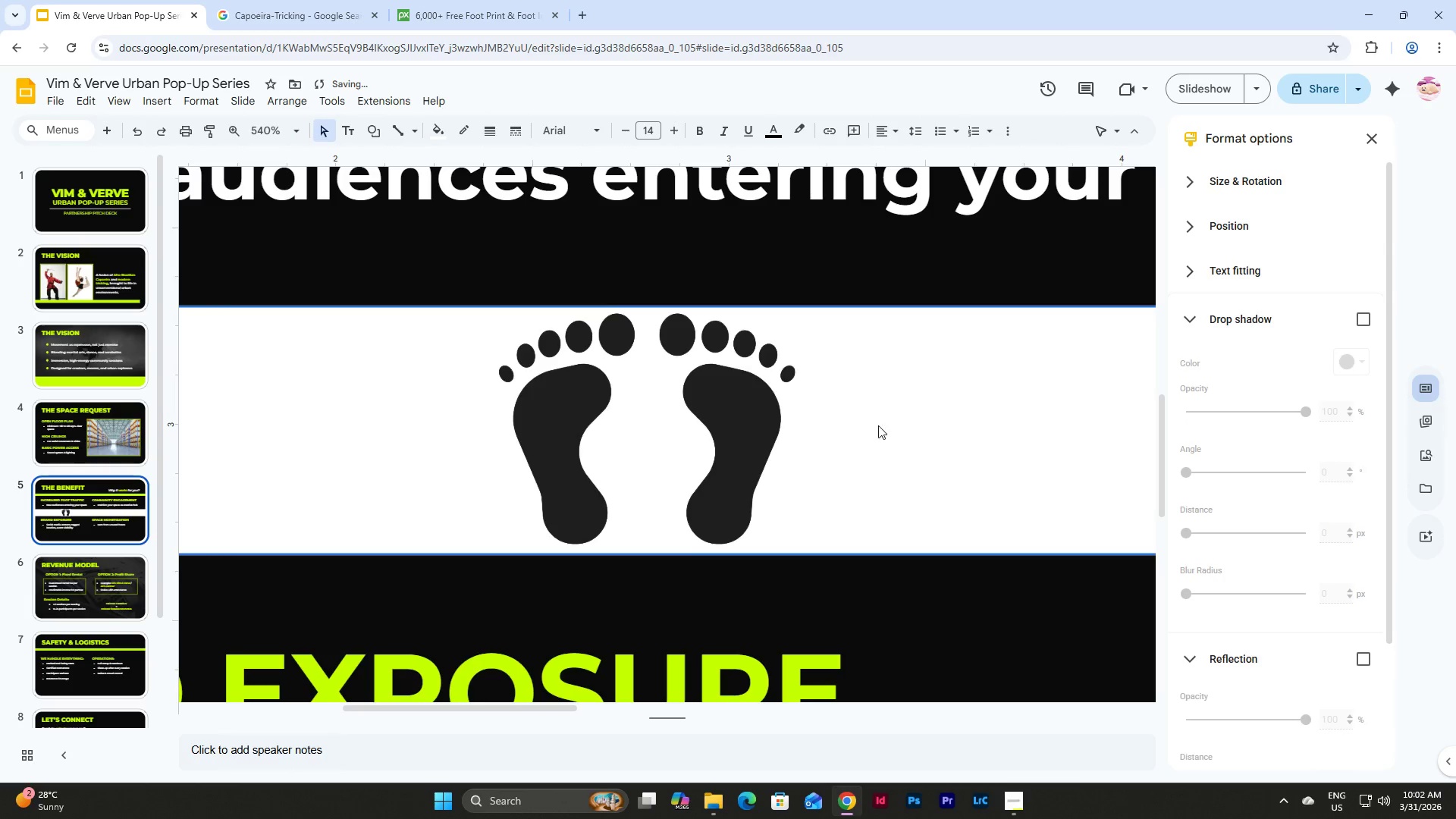 
left_click([884, 273])
 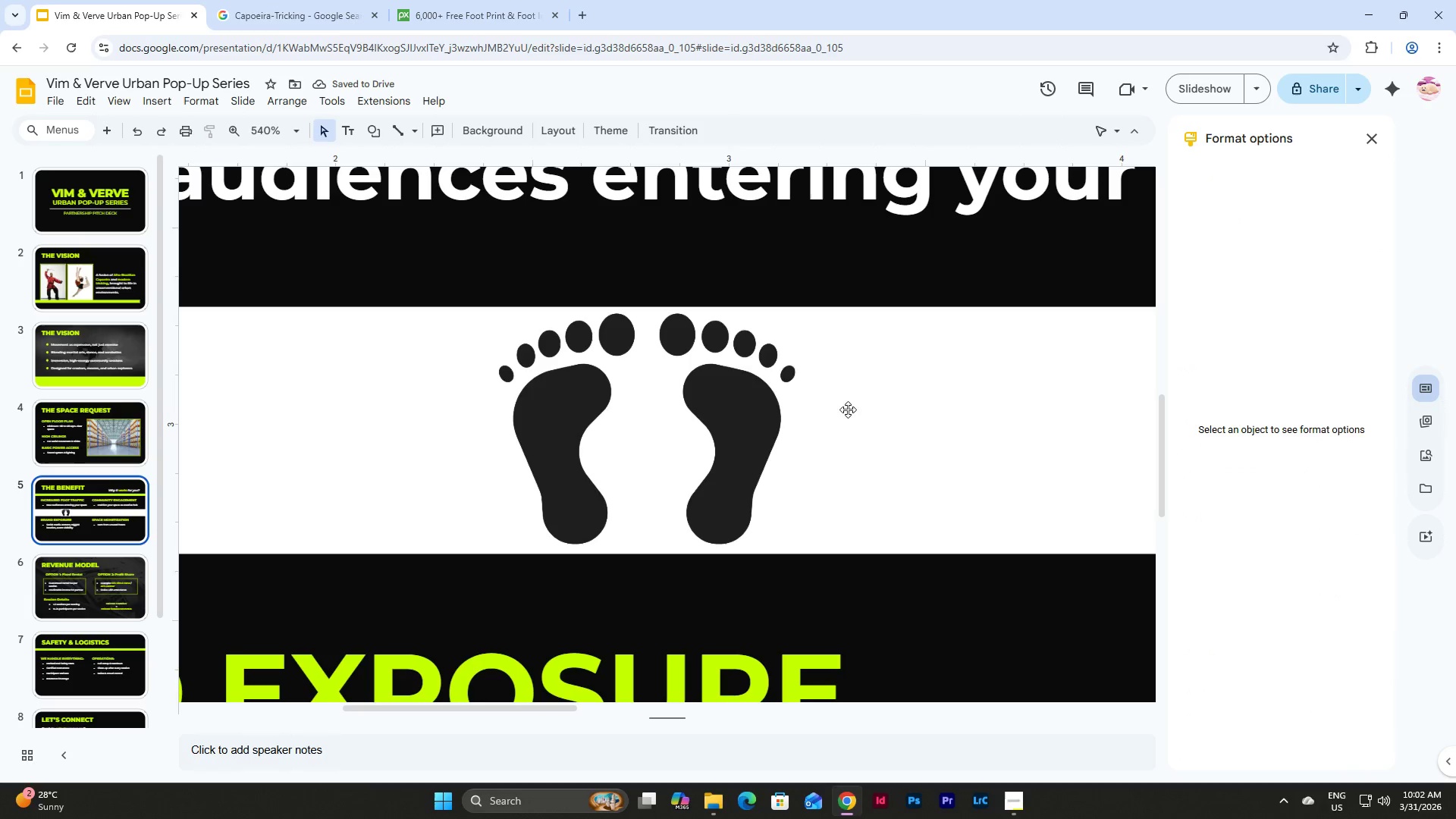 
left_click([700, 414])
 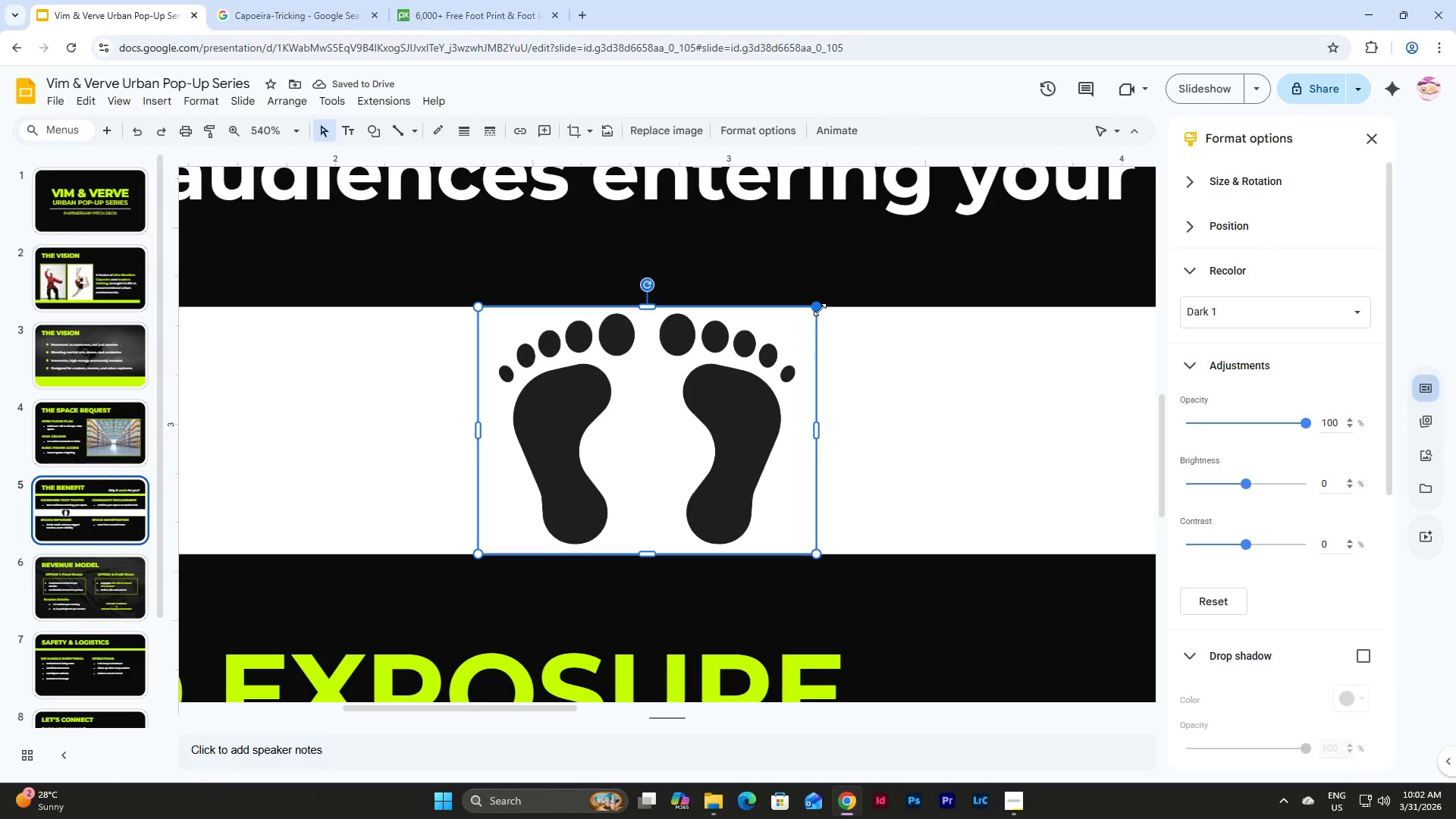 
left_click_drag(start_coordinate=[820, 309], to_coordinate=[797, 317])
 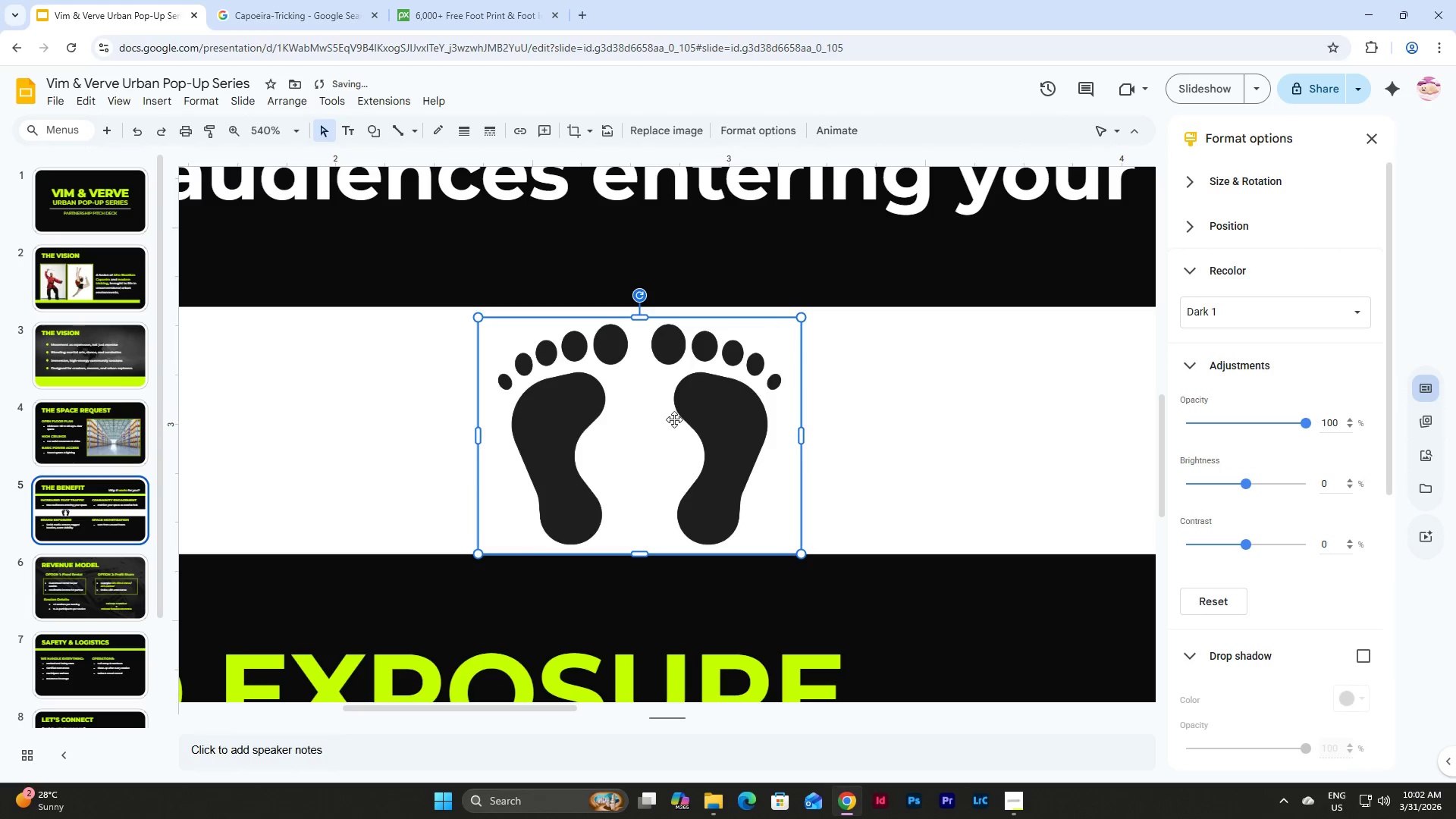 
left_click_drag(start_coordinate=[674, 419], to_coordinate=[677, 412])
 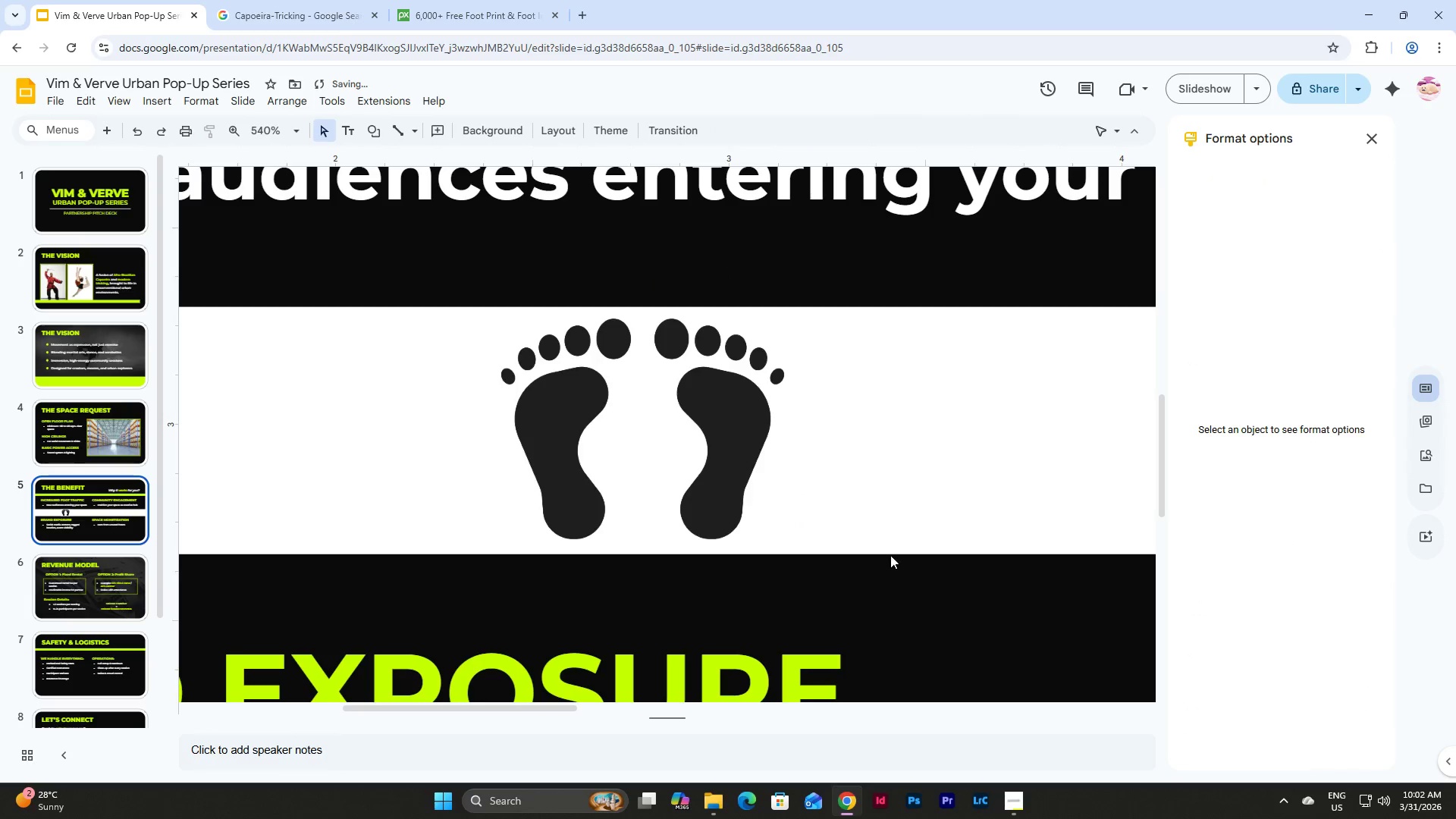 
hold_key(key=ControlLeft, duration=1.52)
scroll: coordinate [701, 513], scroll_direction: down, amount: 5.0
 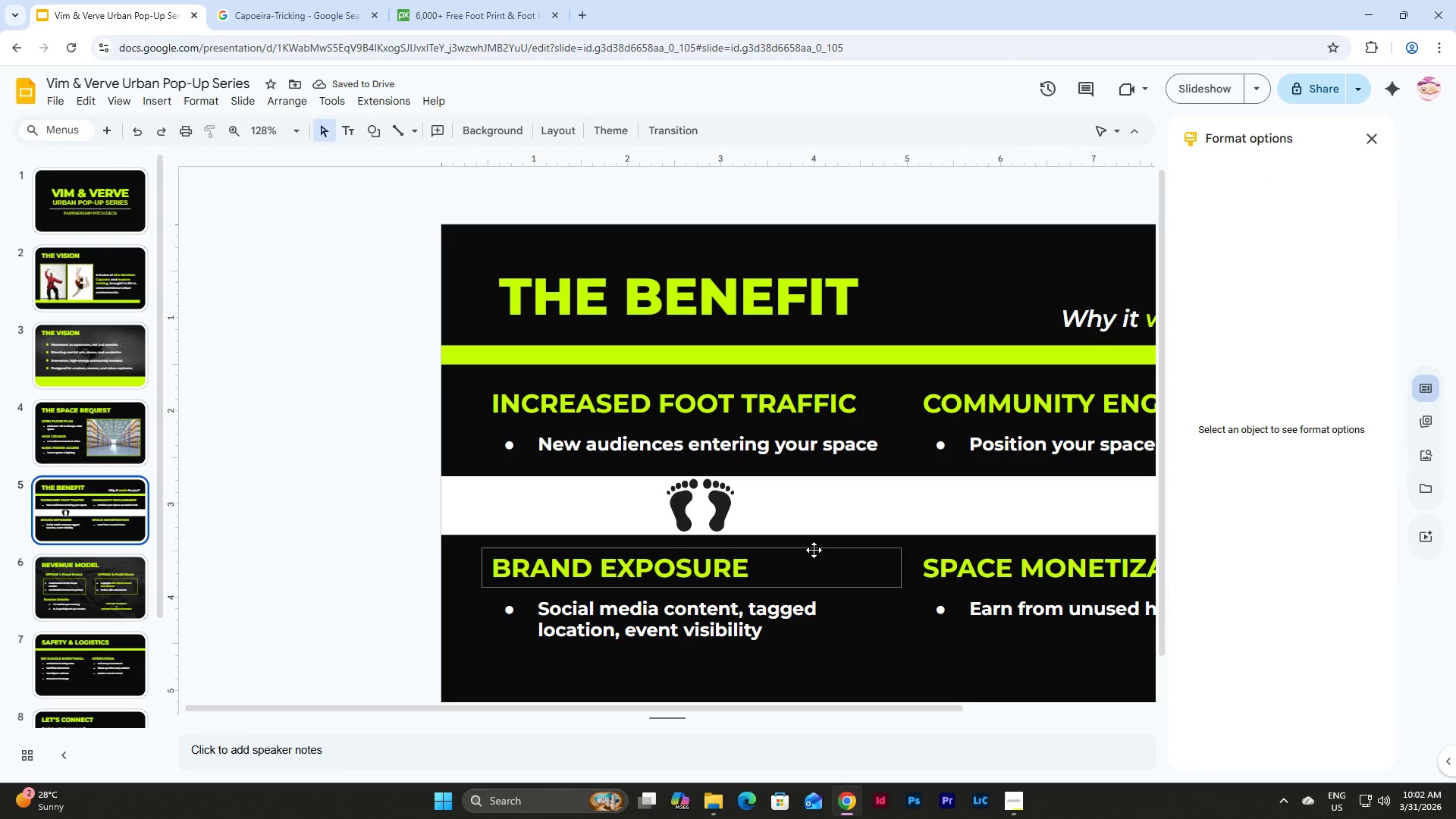 
hold_key(key=ControlLeft, duration=1.42)
scroll: coordinate [618, 484], scroll_direction: down, amount: 2.0
 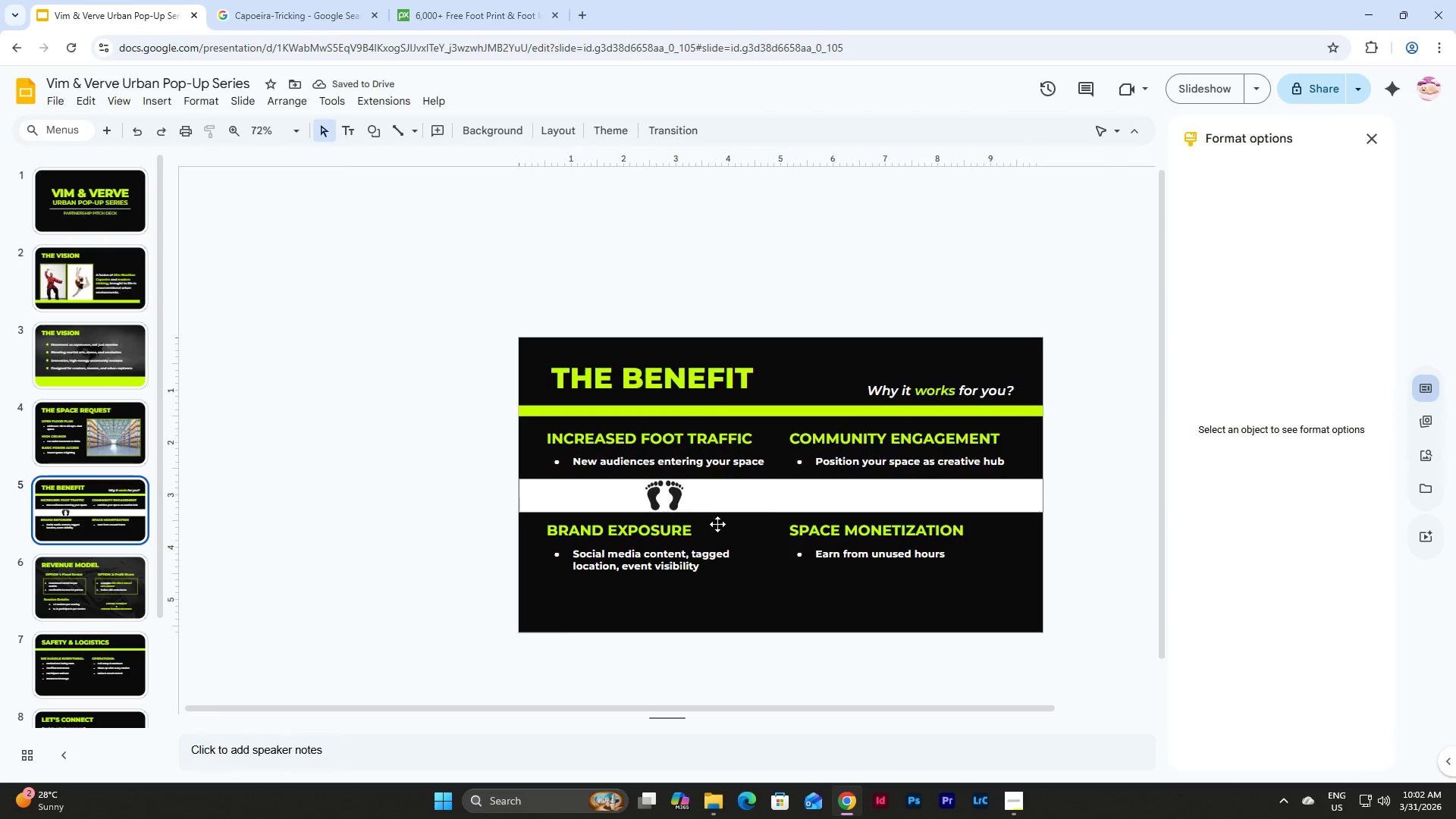 
hold_key(key=ControlLeft, duration=1.5)
left_click([642, 422])
 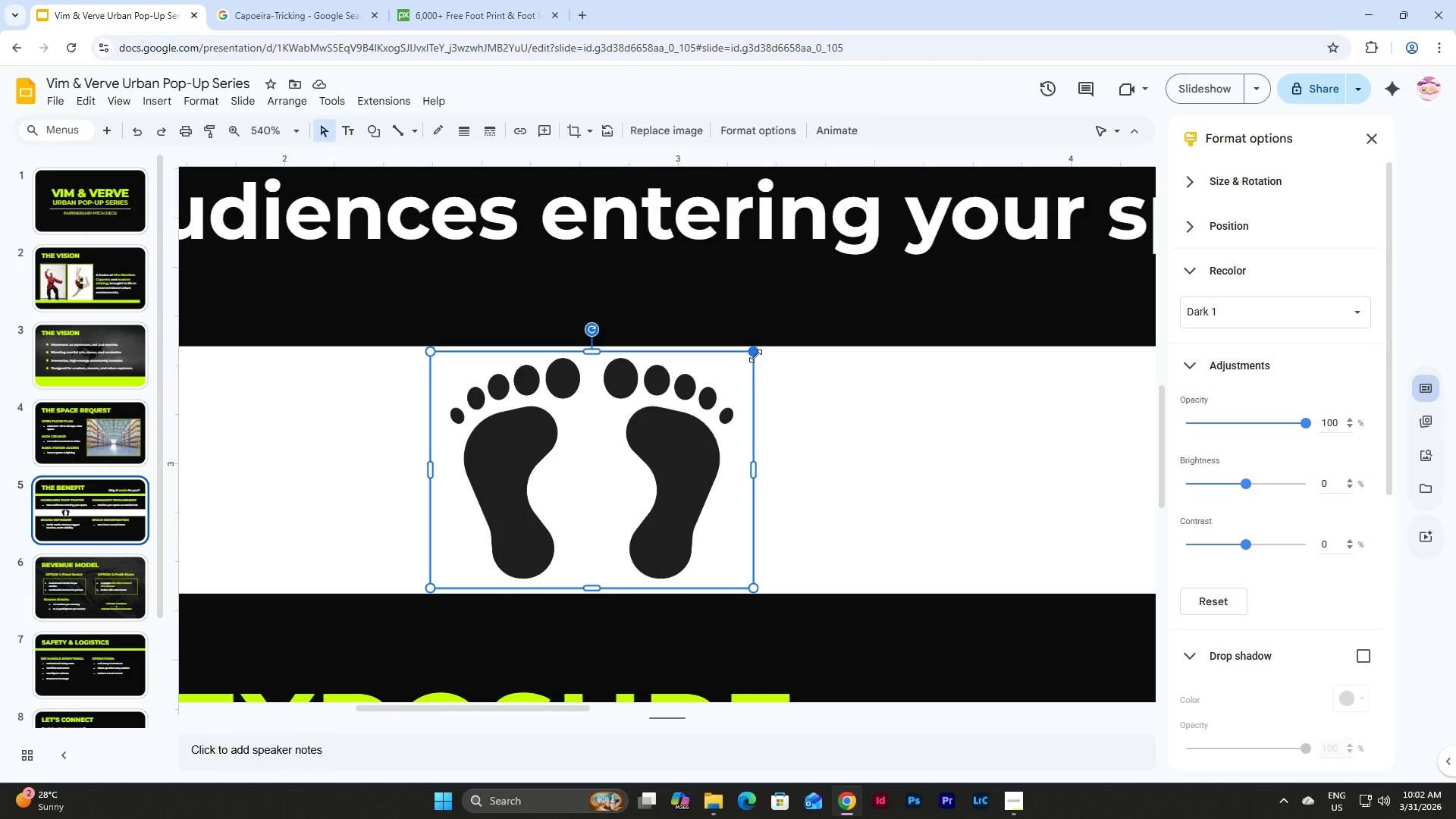 
scroll: coordinate [620, 440], scroll_direction: up, amount: 7.0
 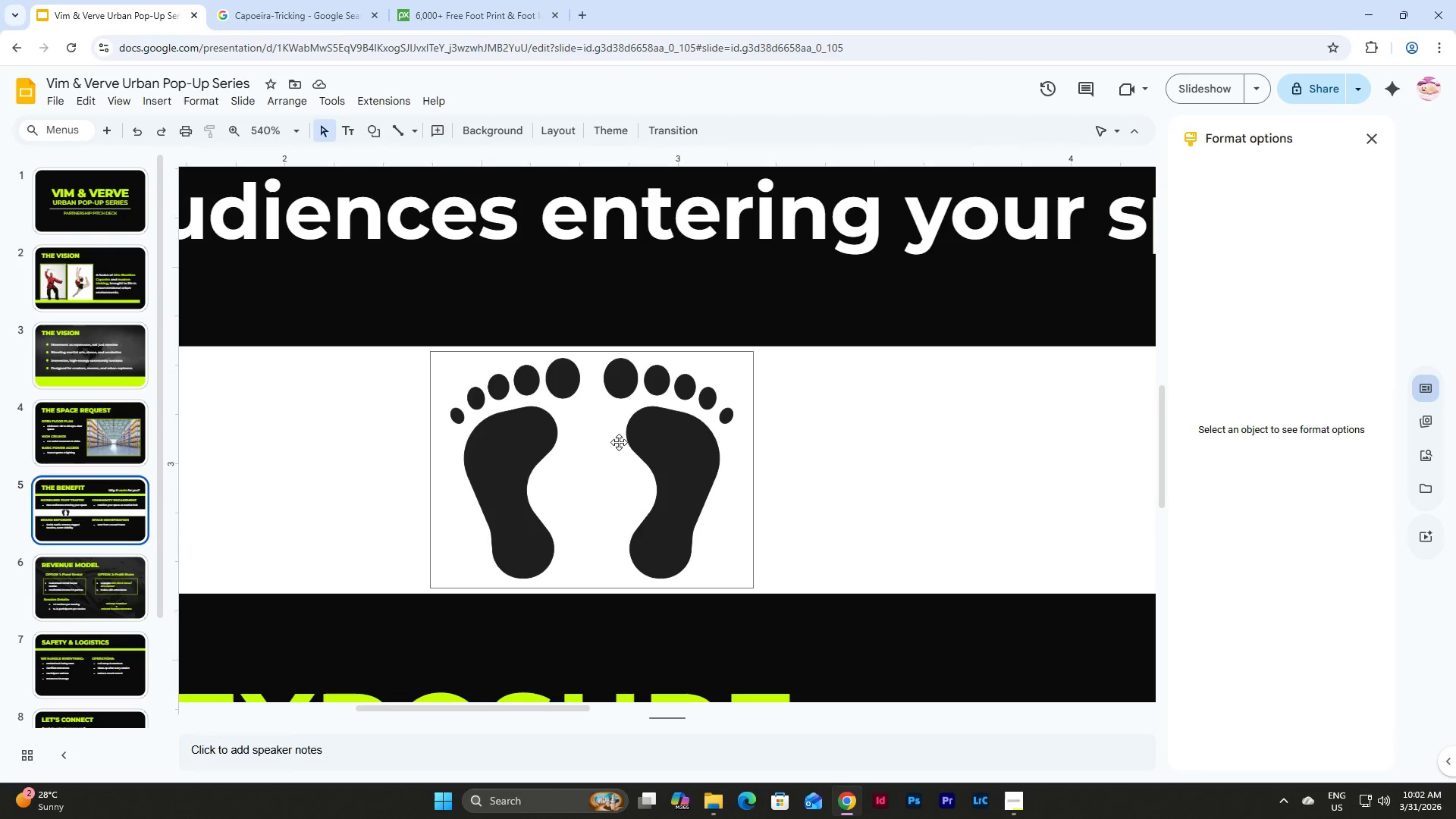 
left_click_drag(start_coordinate=[755, 356], to_coordinate=[748, 362])
 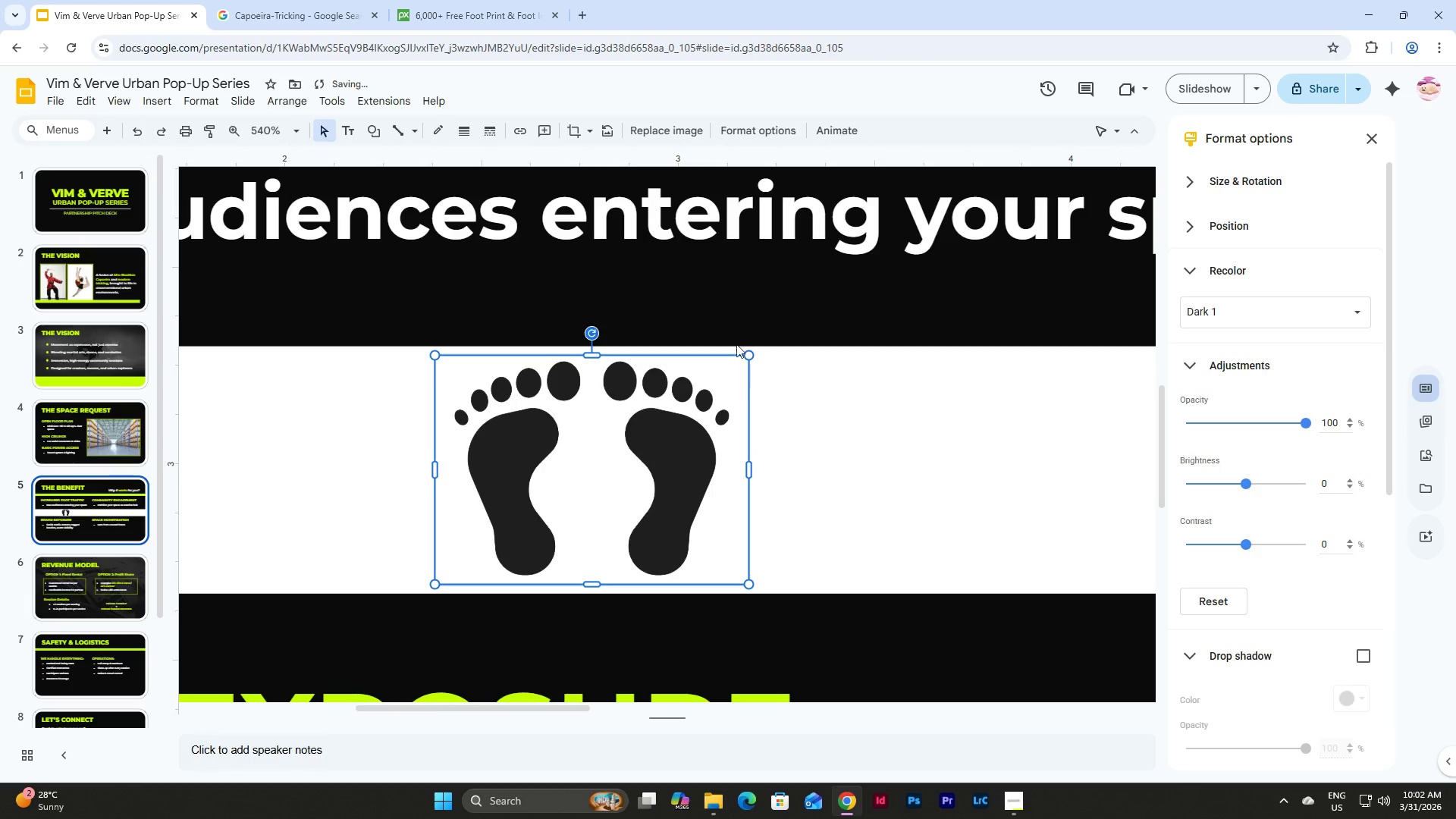 
hold_key(key=ControlLeft, duration=0.36)
 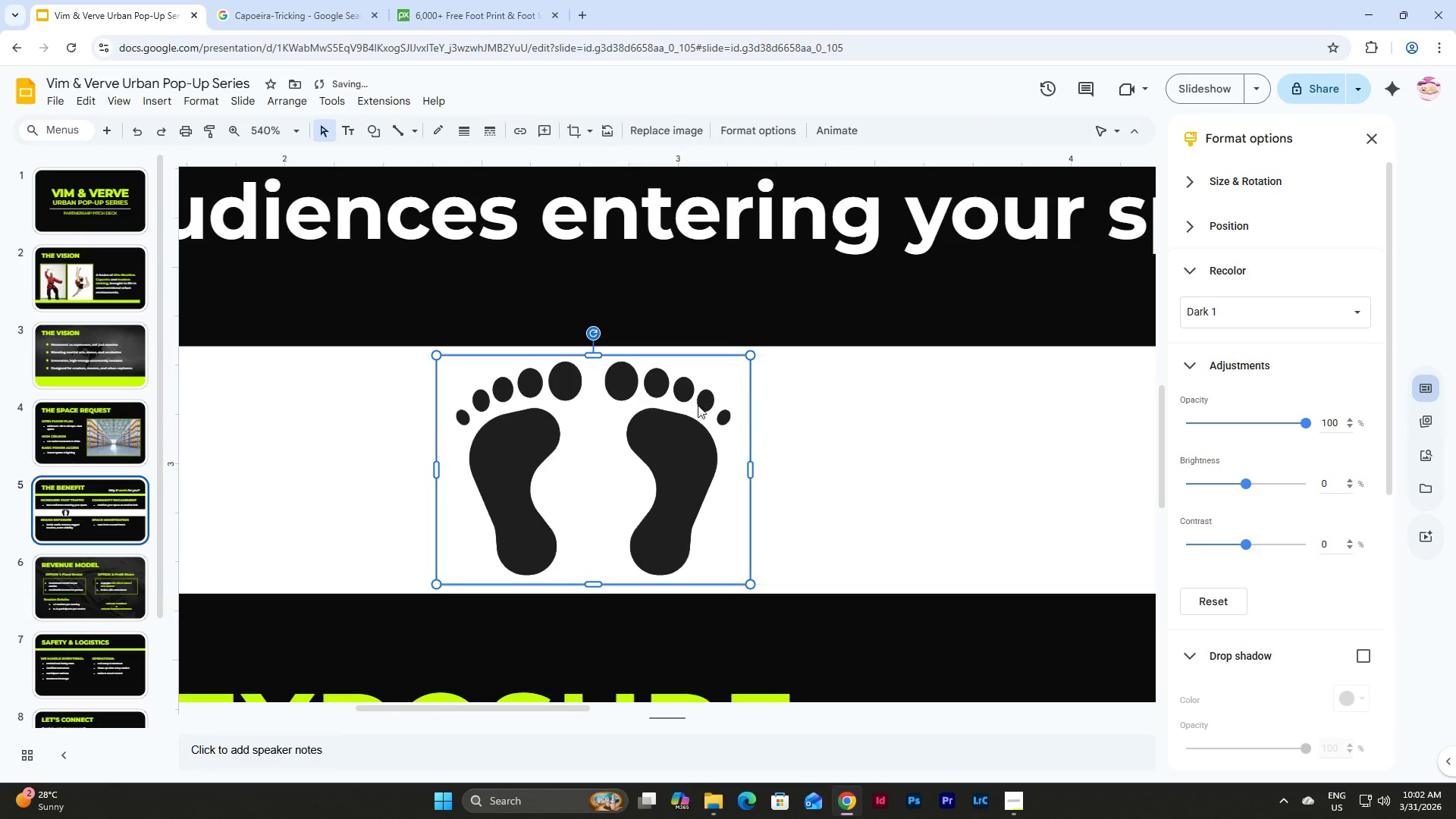 
left_click([726, 306])
 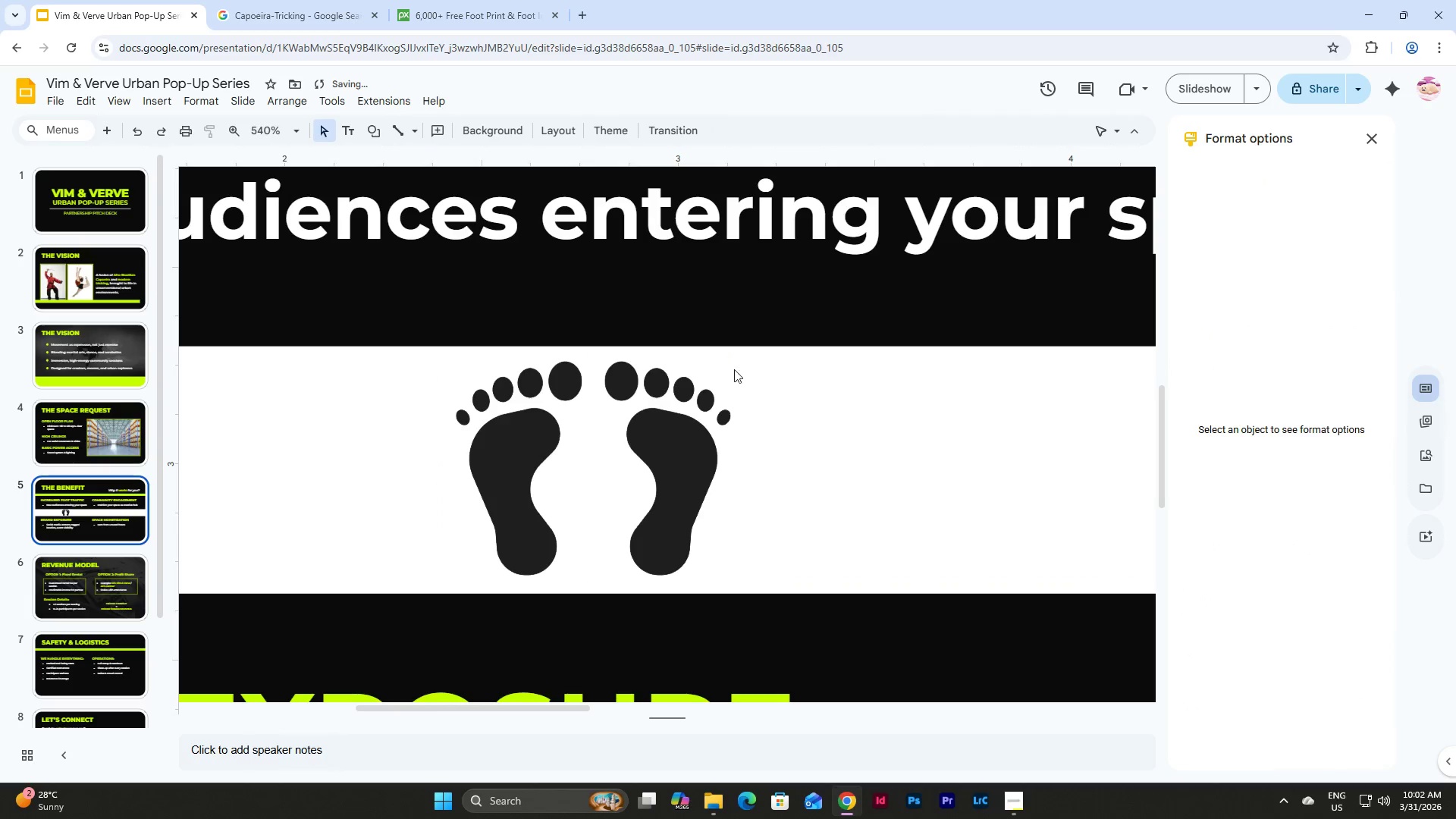 
hold_key(key=ControlLeft, duration=1.5)
scroll: coordinate [732, 475], scroll_direction: down, amount: 6.0
 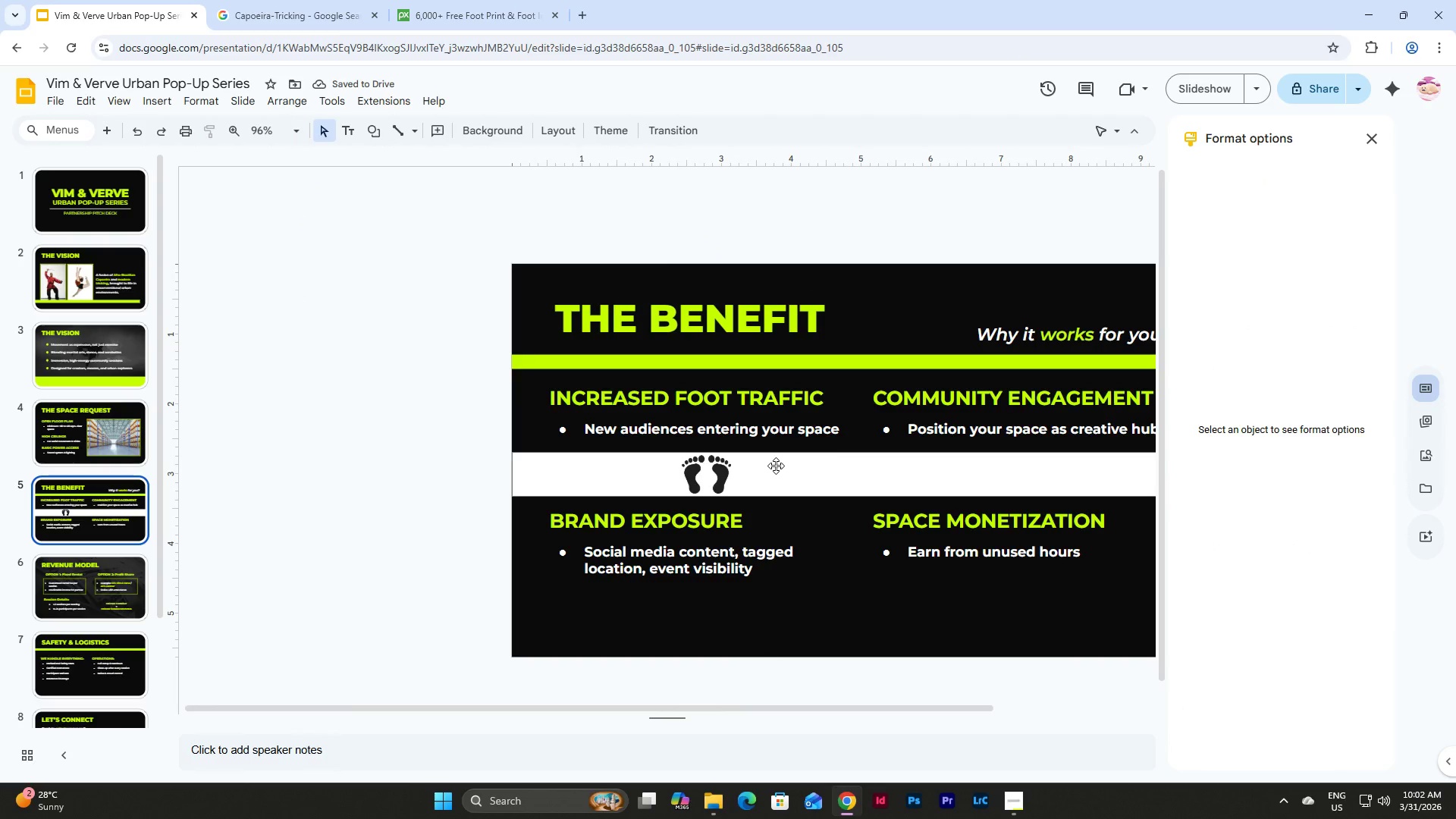 
key(Control+ControlLeft)
 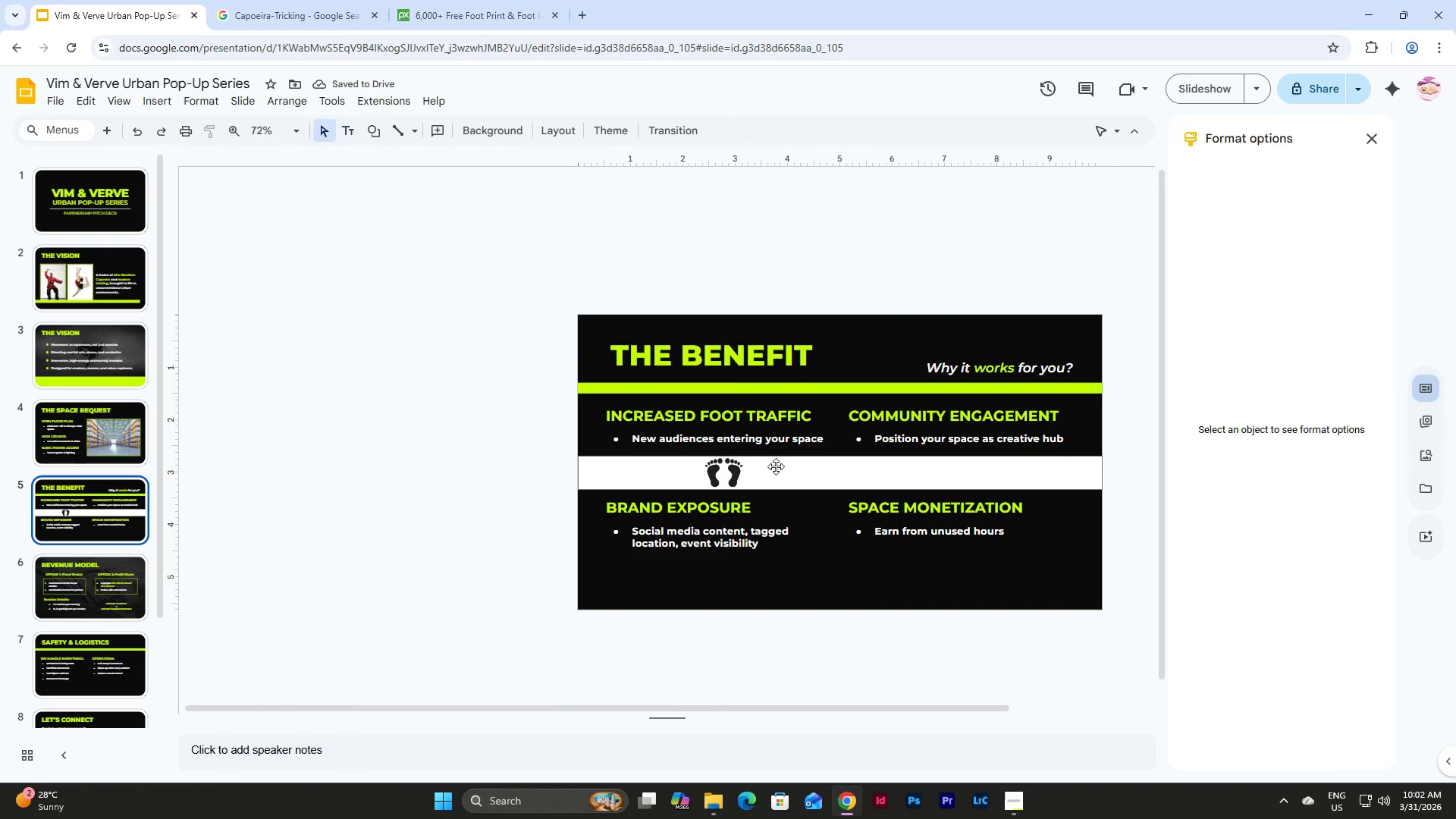 
key(Control+ControlLeft)
 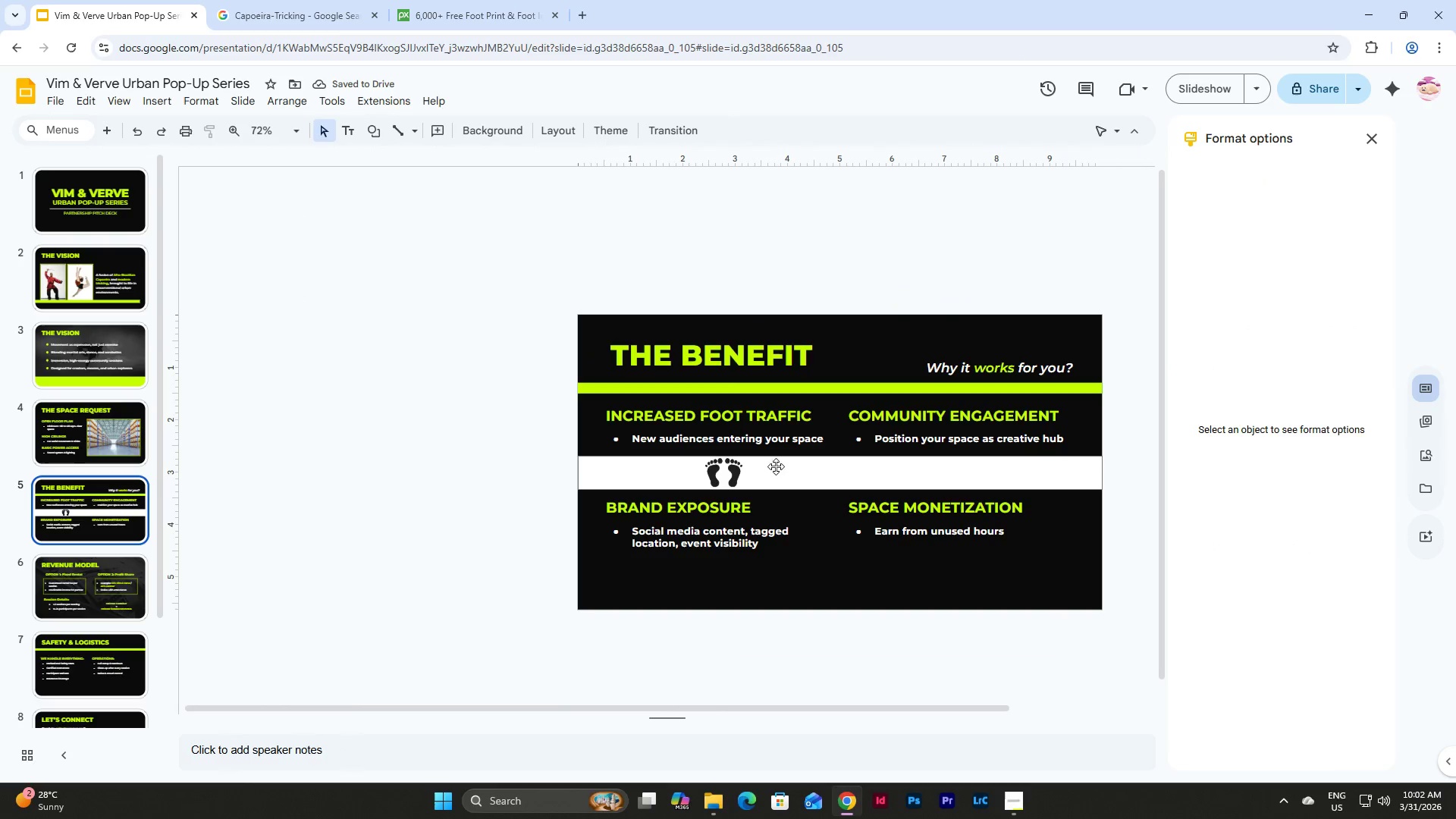 
key(Control+ControlLeft)
 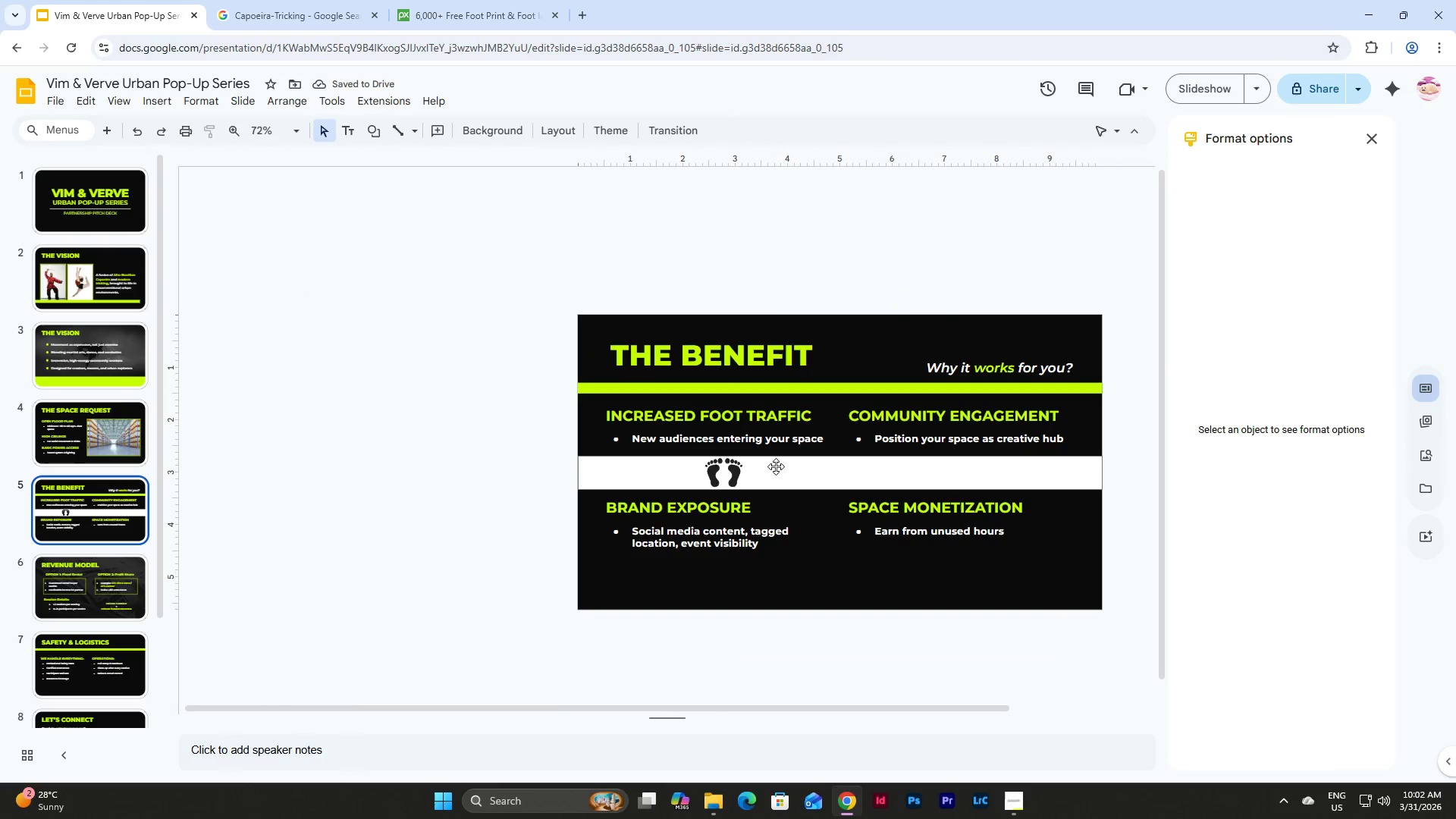 
key(Control+ControlLeft)
 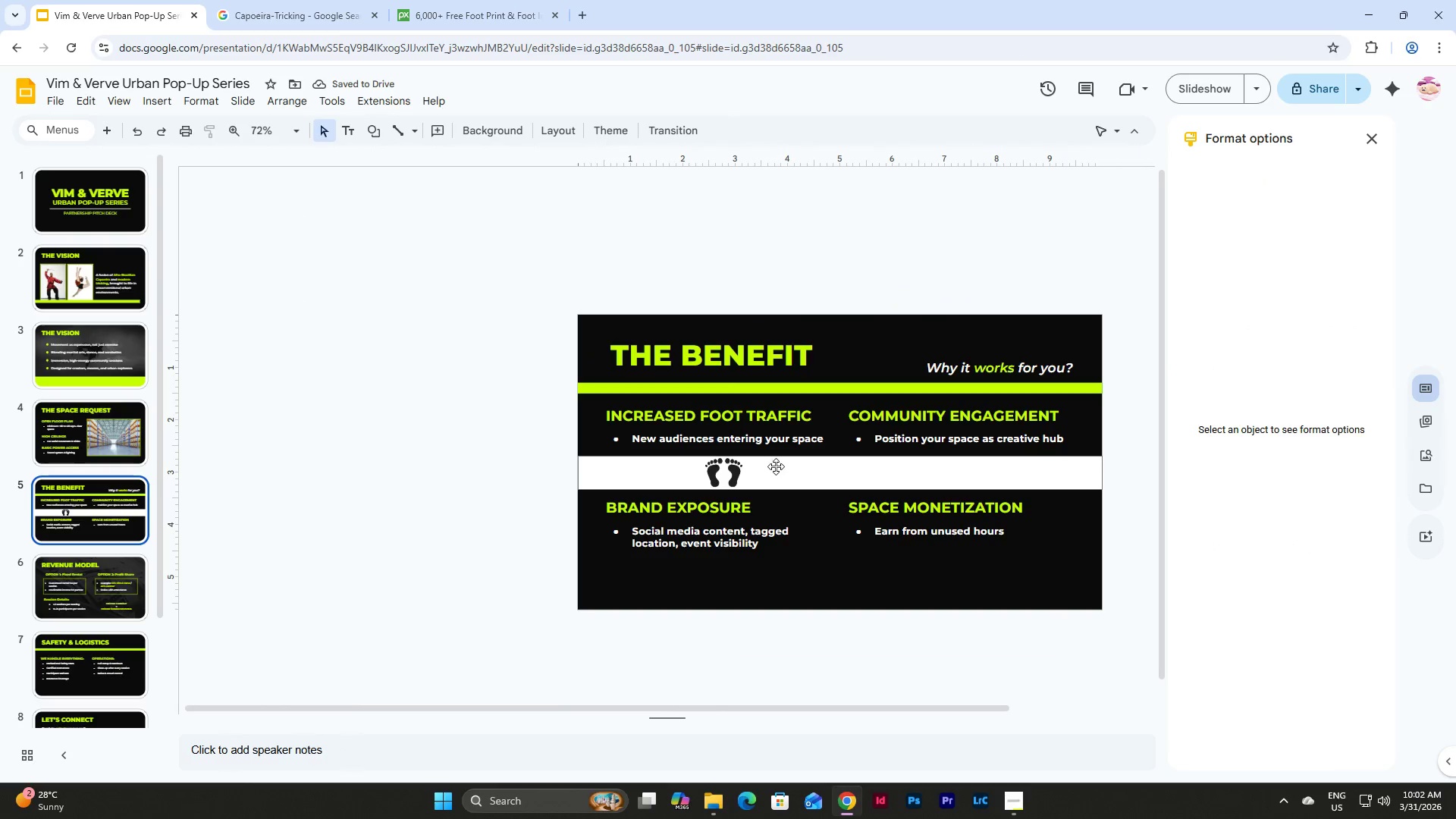 
key(Control+ControlLeft)
 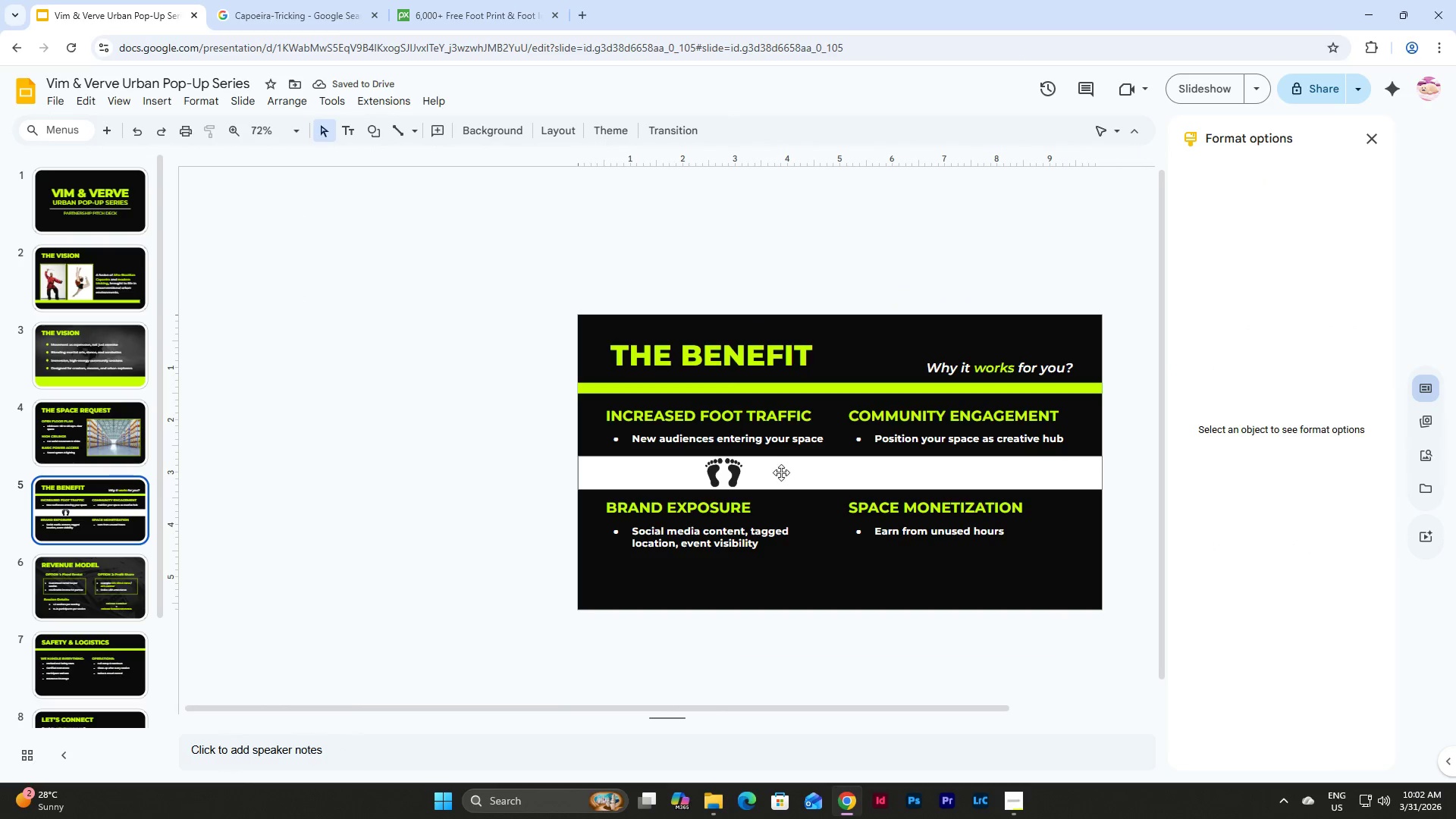 
key(Control+ControlLeft)
 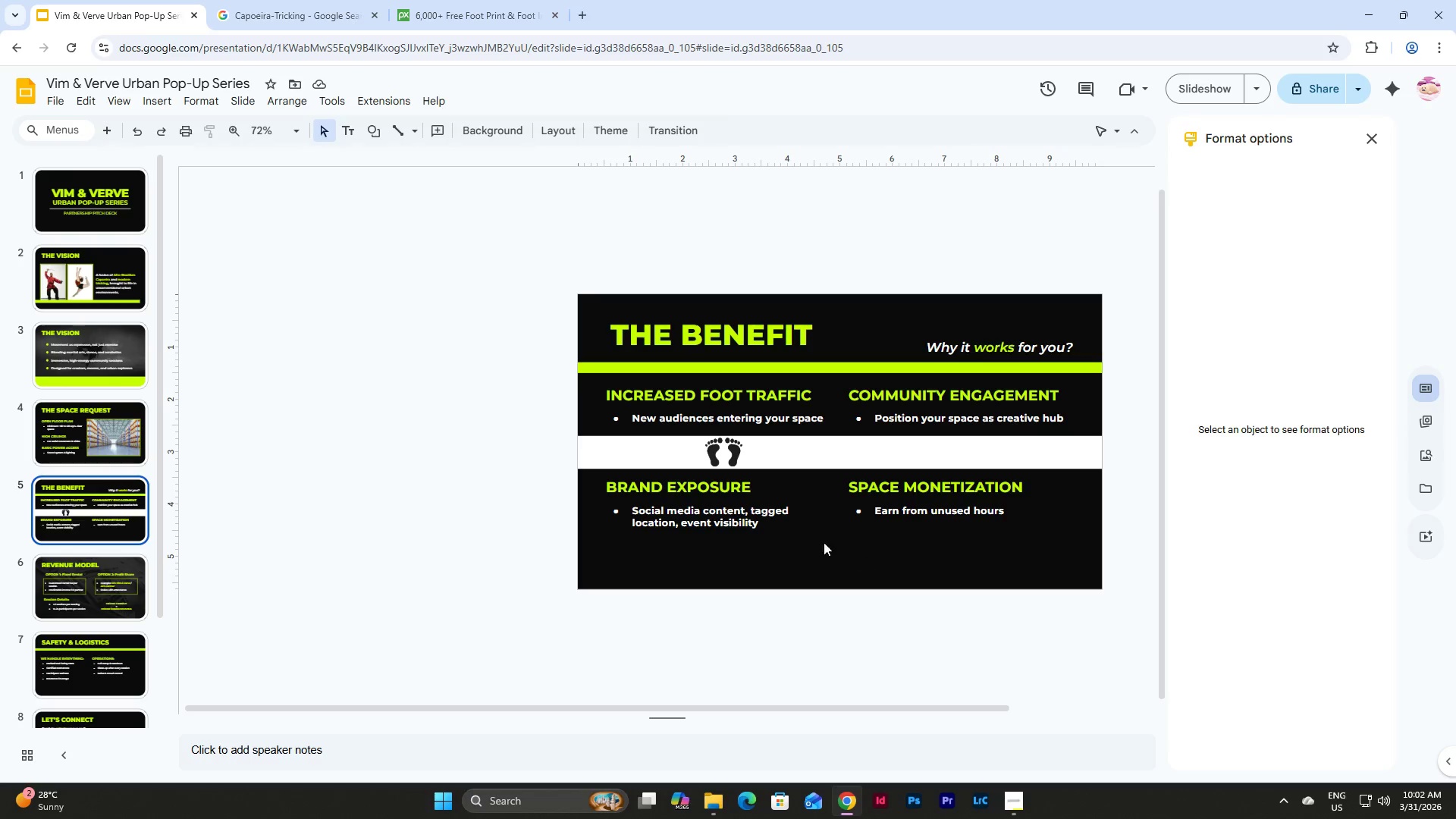 
scroll: coordinate [724, 479], scroll_direction: down, amount: 2.0
 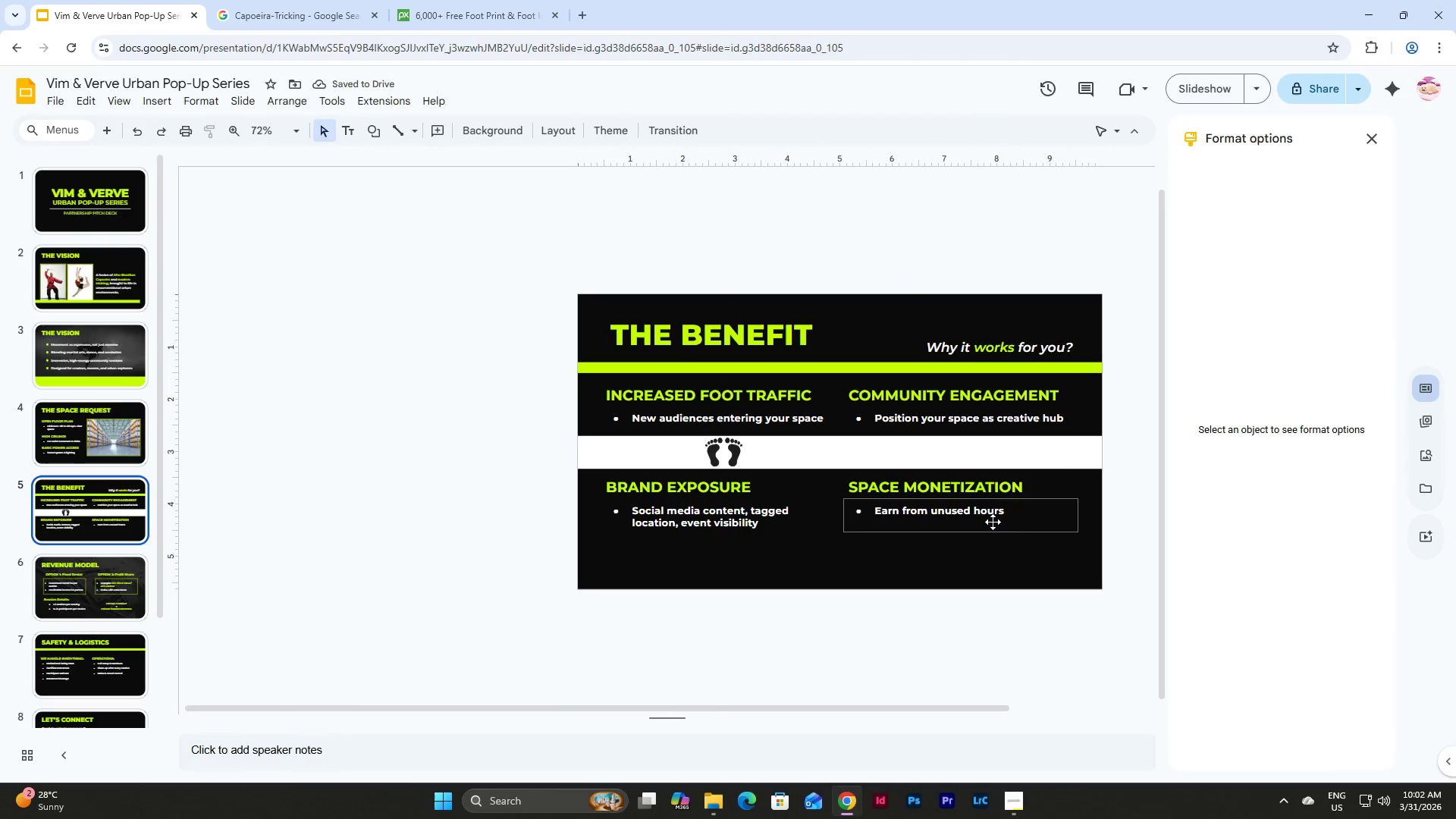 
wait(7.08)
 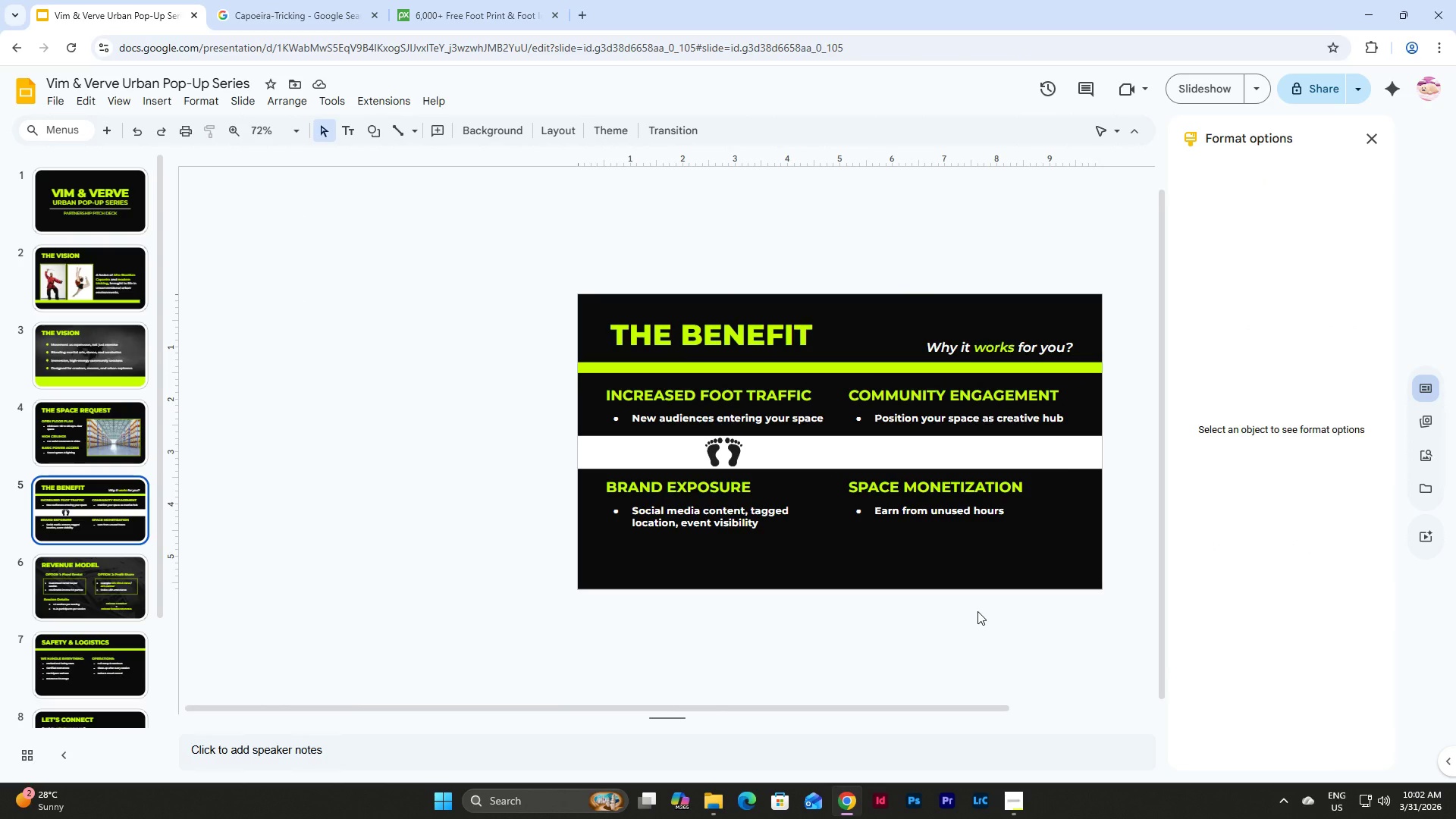 
left_click([640, 445])
 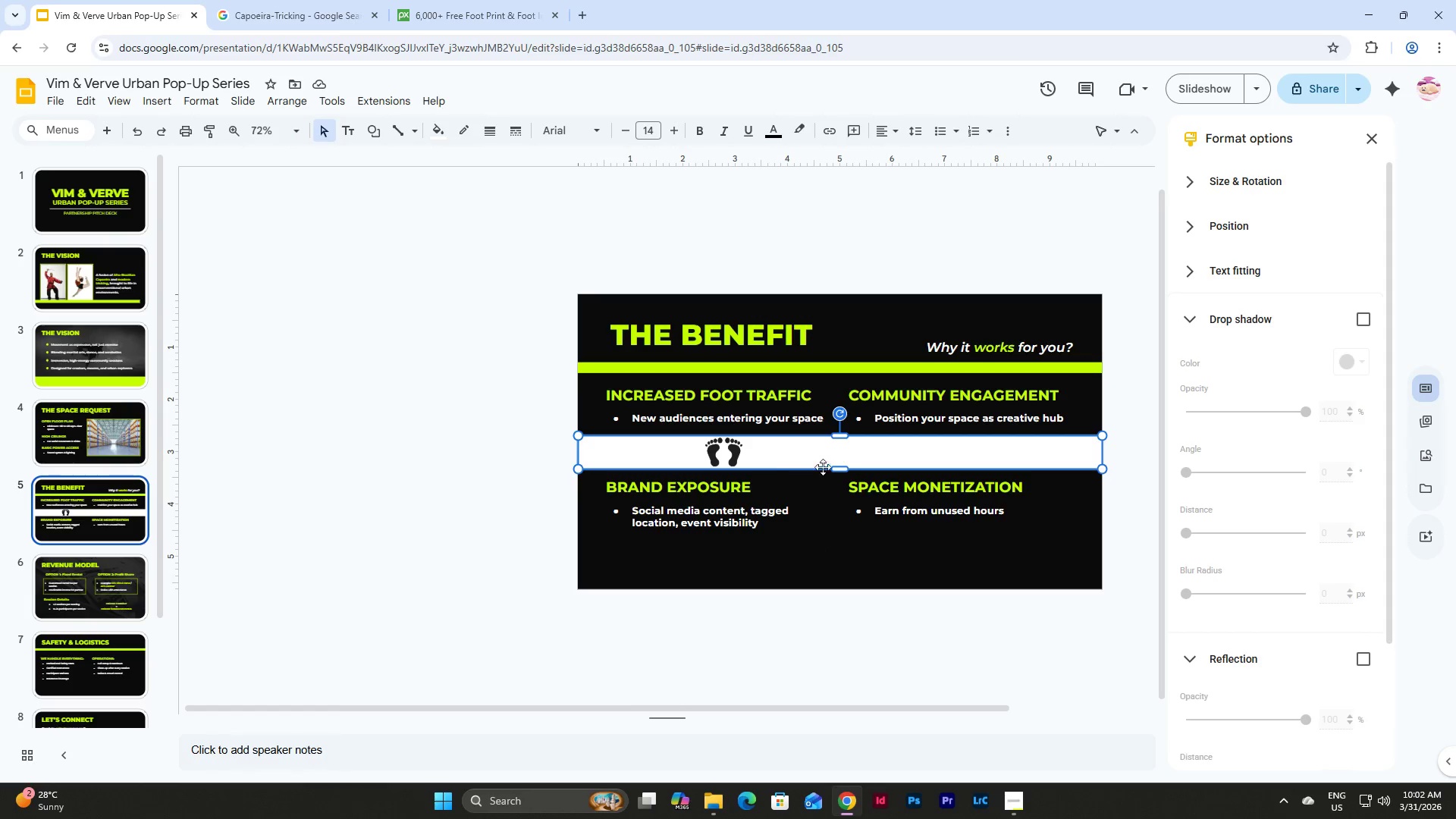 
left_click([1021, 542])
 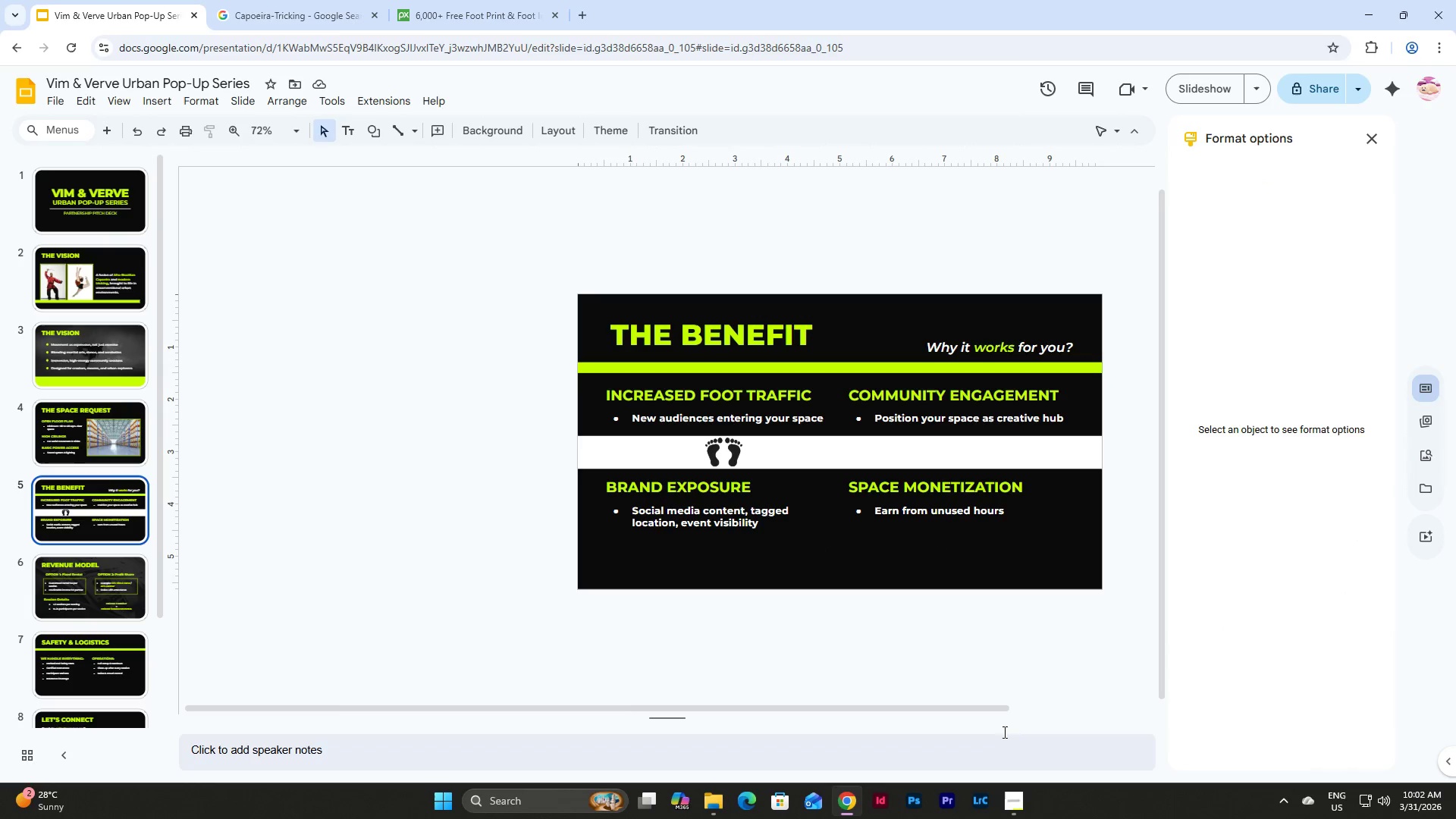 
left_click([726, 461])
 